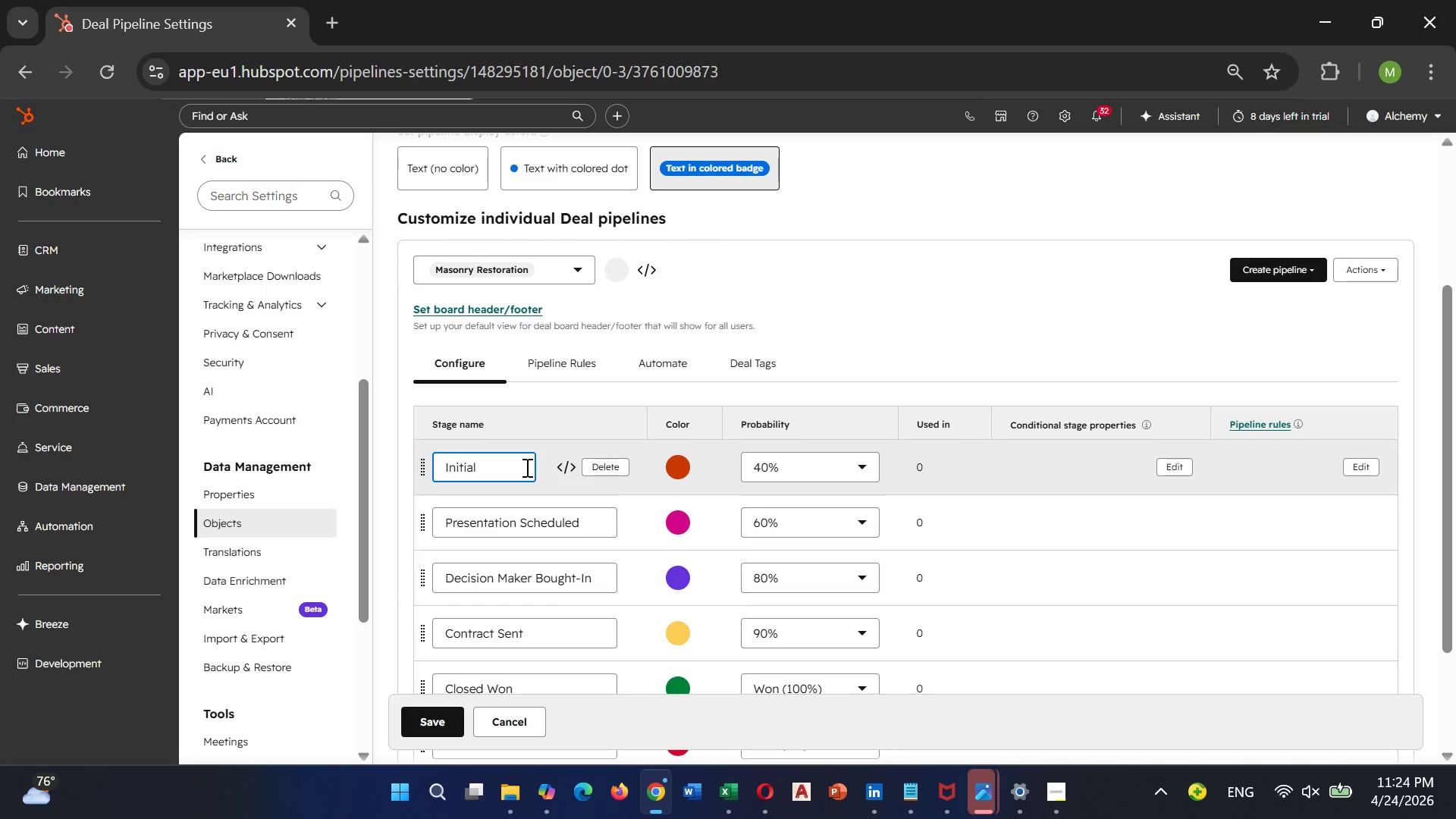 
type( Inquiry)
 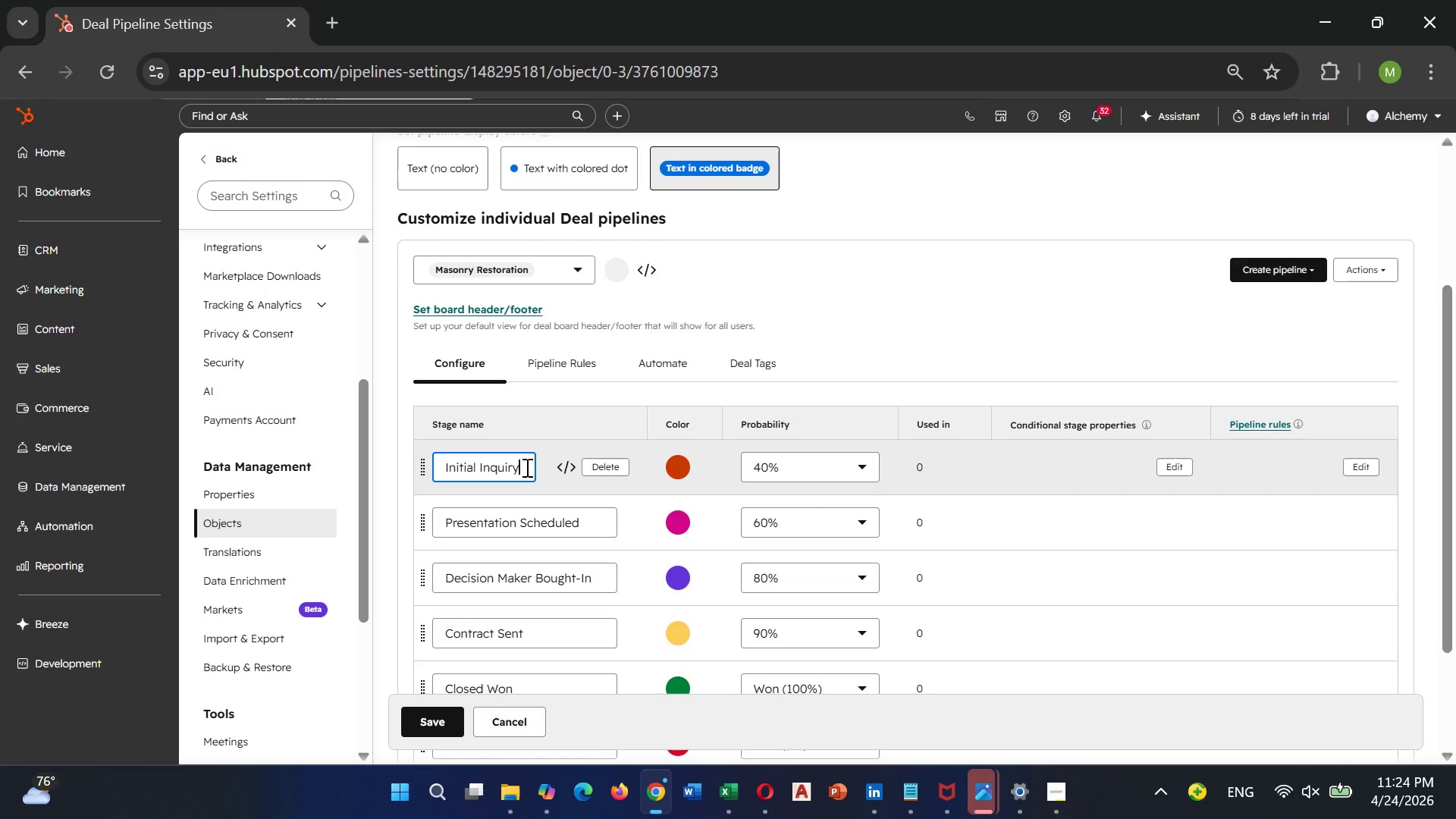 
key(Enter)
 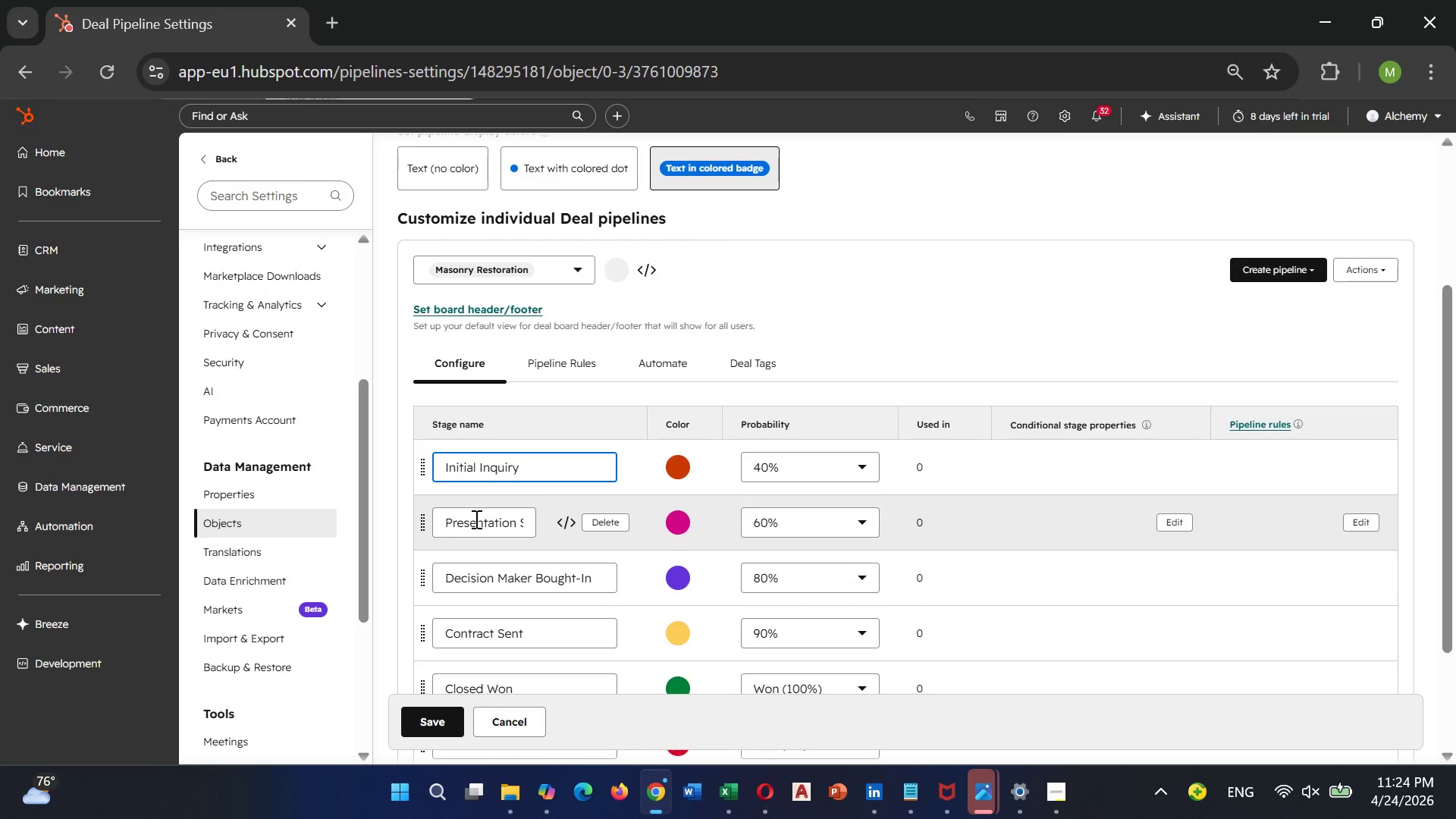 
wait(14.44)
 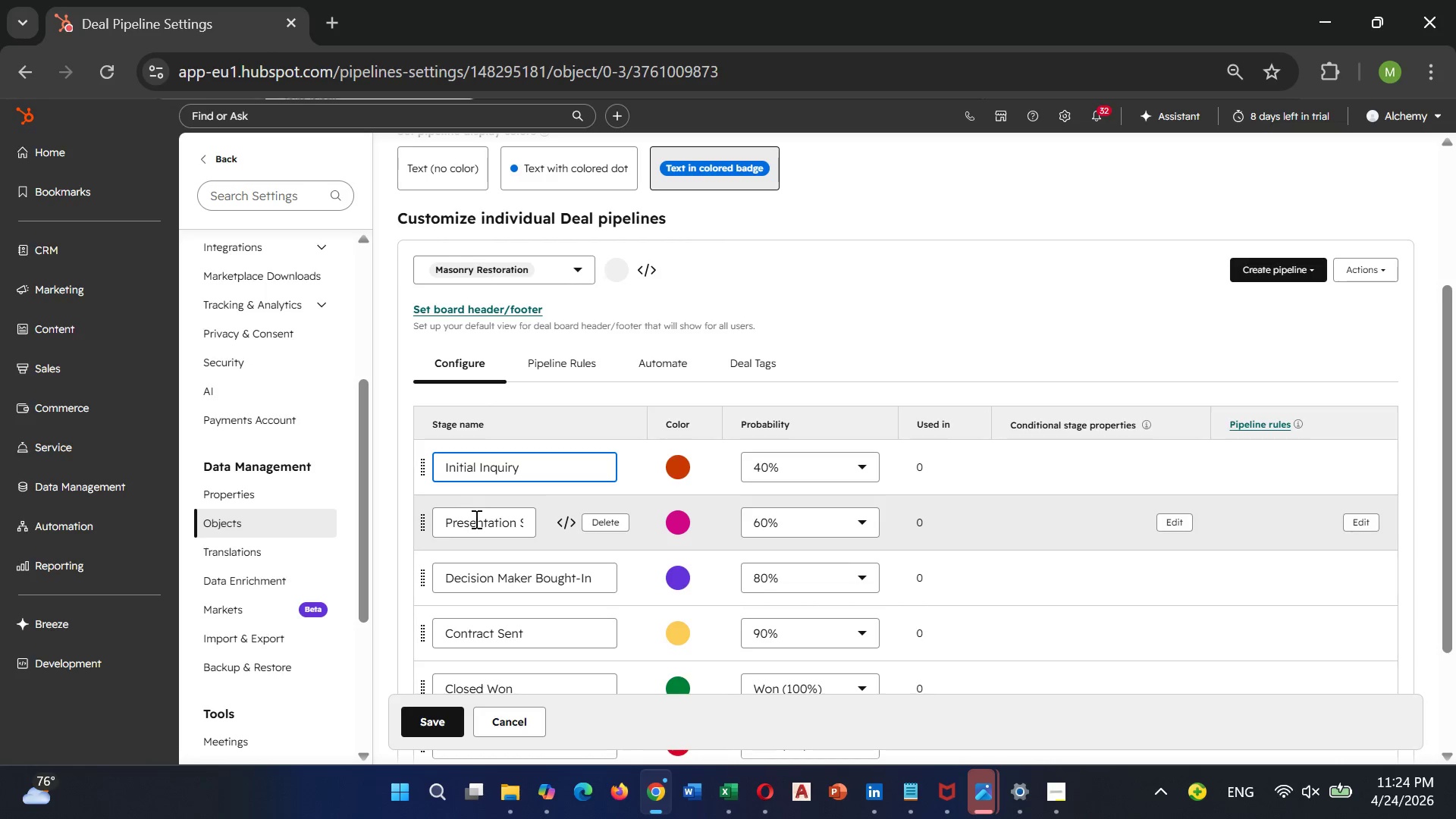 
left_click([501, 522])
 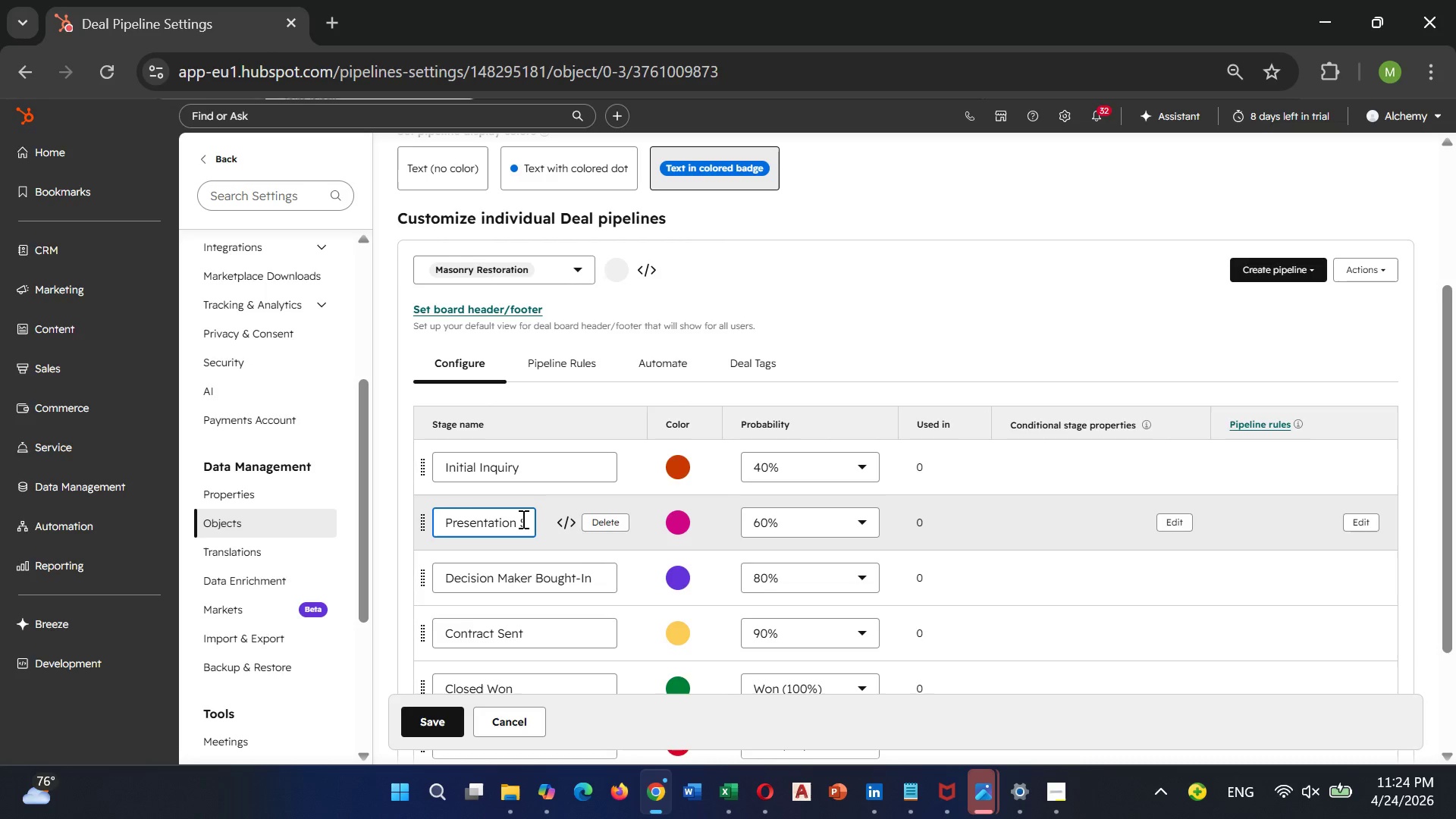 
hold_key(key=ArrowRight, duration=1.25)
 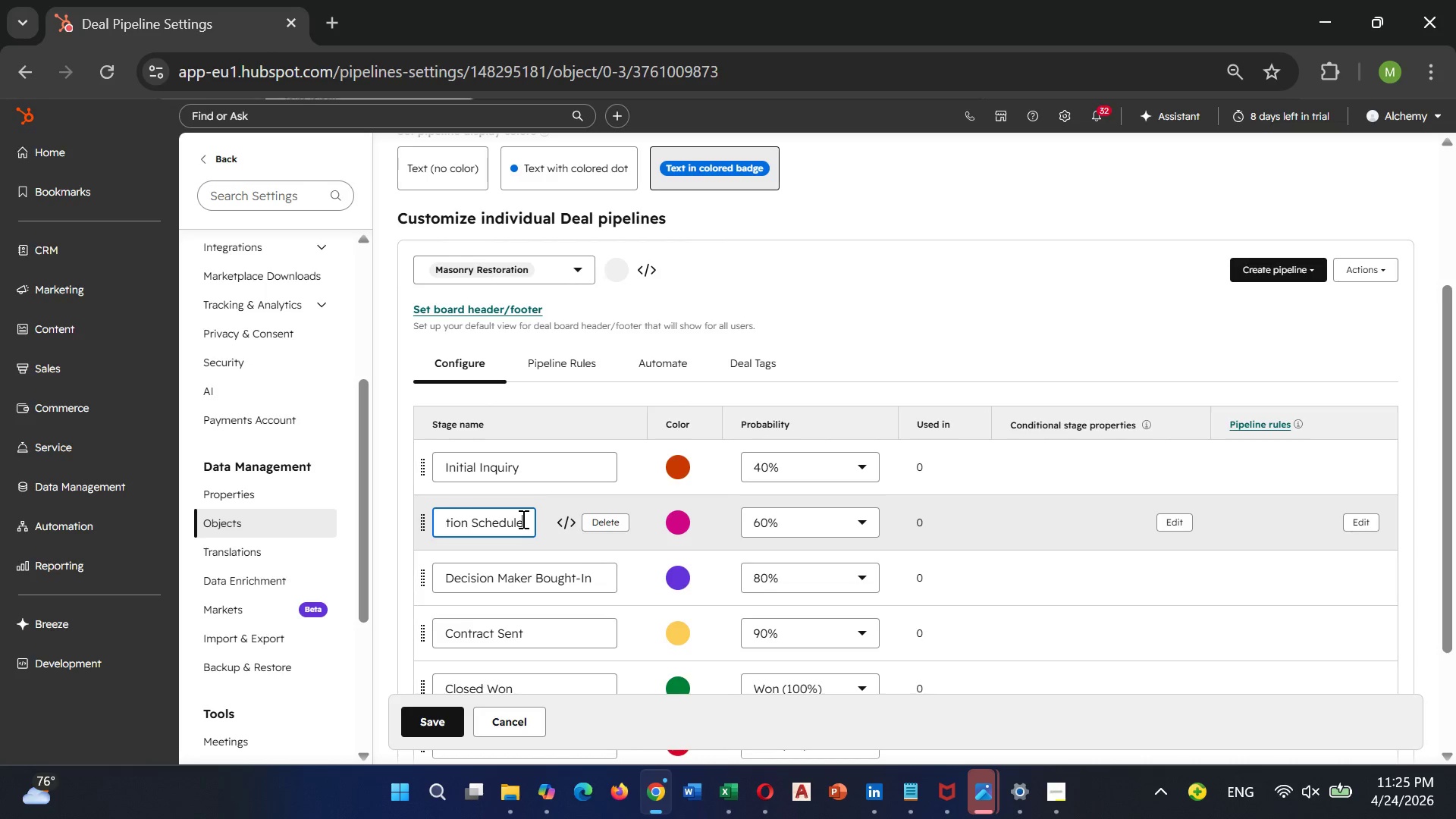 
hold_key(key=Backspace, duration=1.52)
 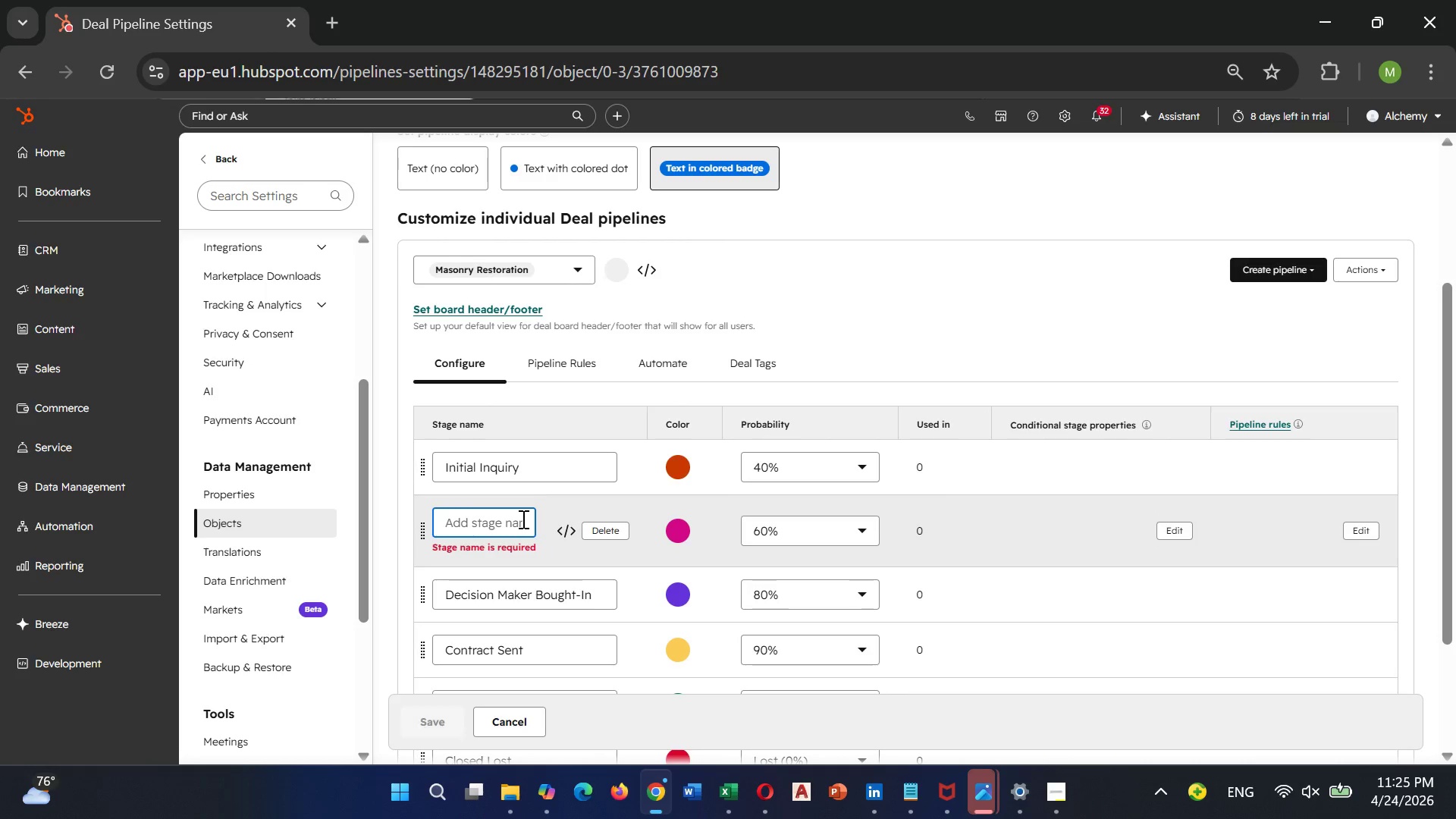 
key(Backspace)
key(Backspace)
key(Backspace)
key(Backspace)
key(Backspace)
key(Backspace)
type(Site Ins)
 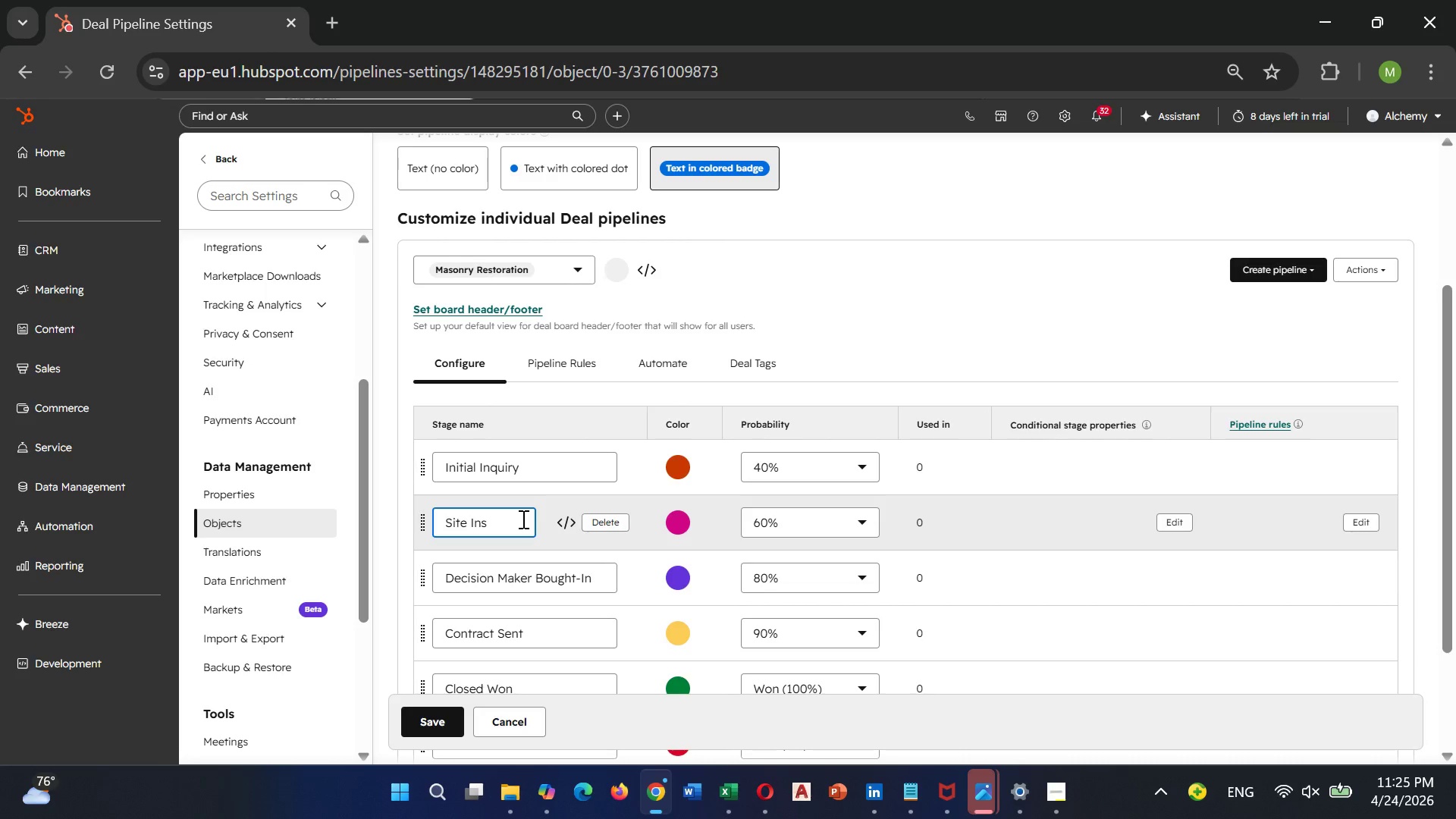 
type(pection)
 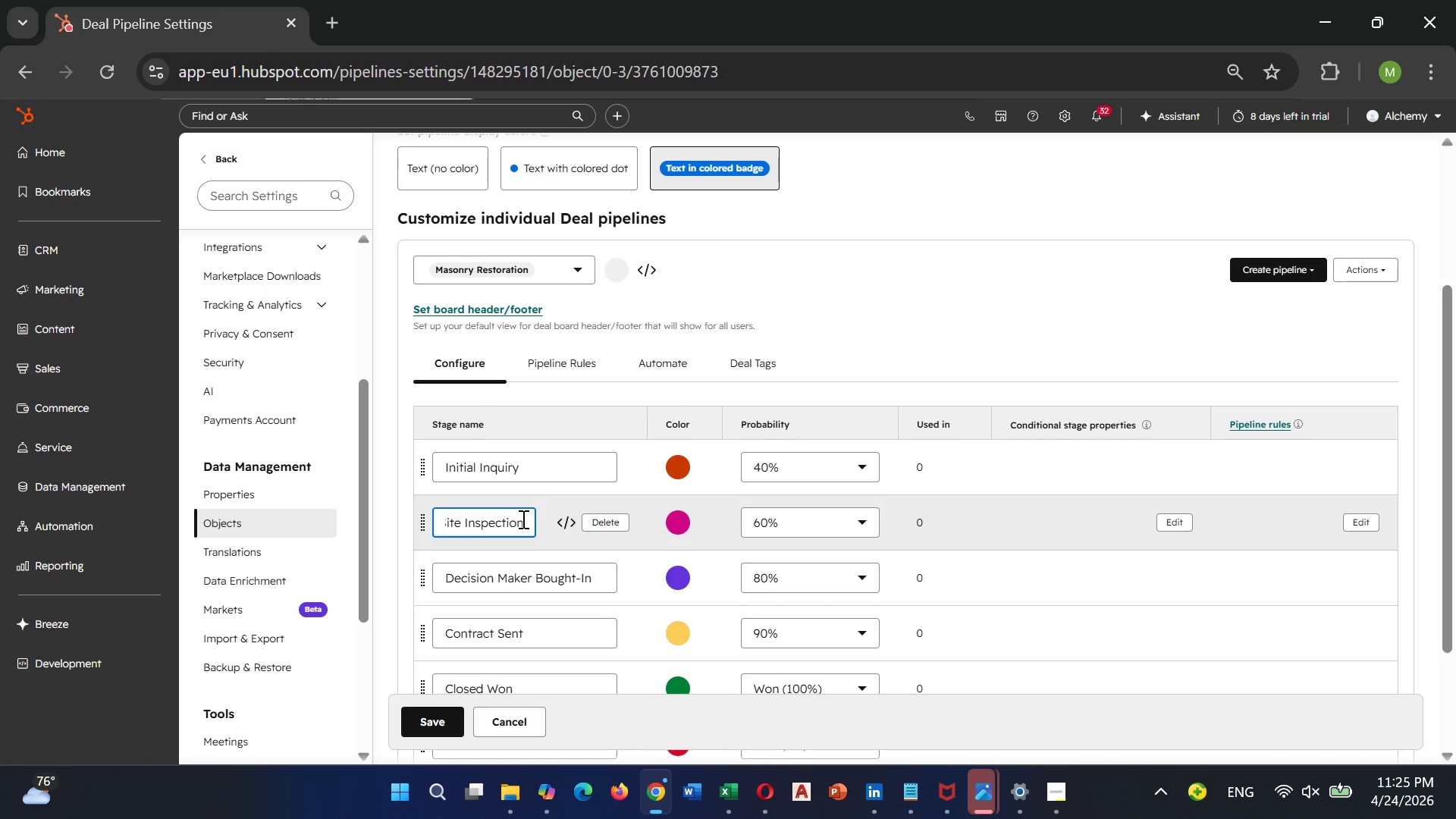 
type( Sche)
 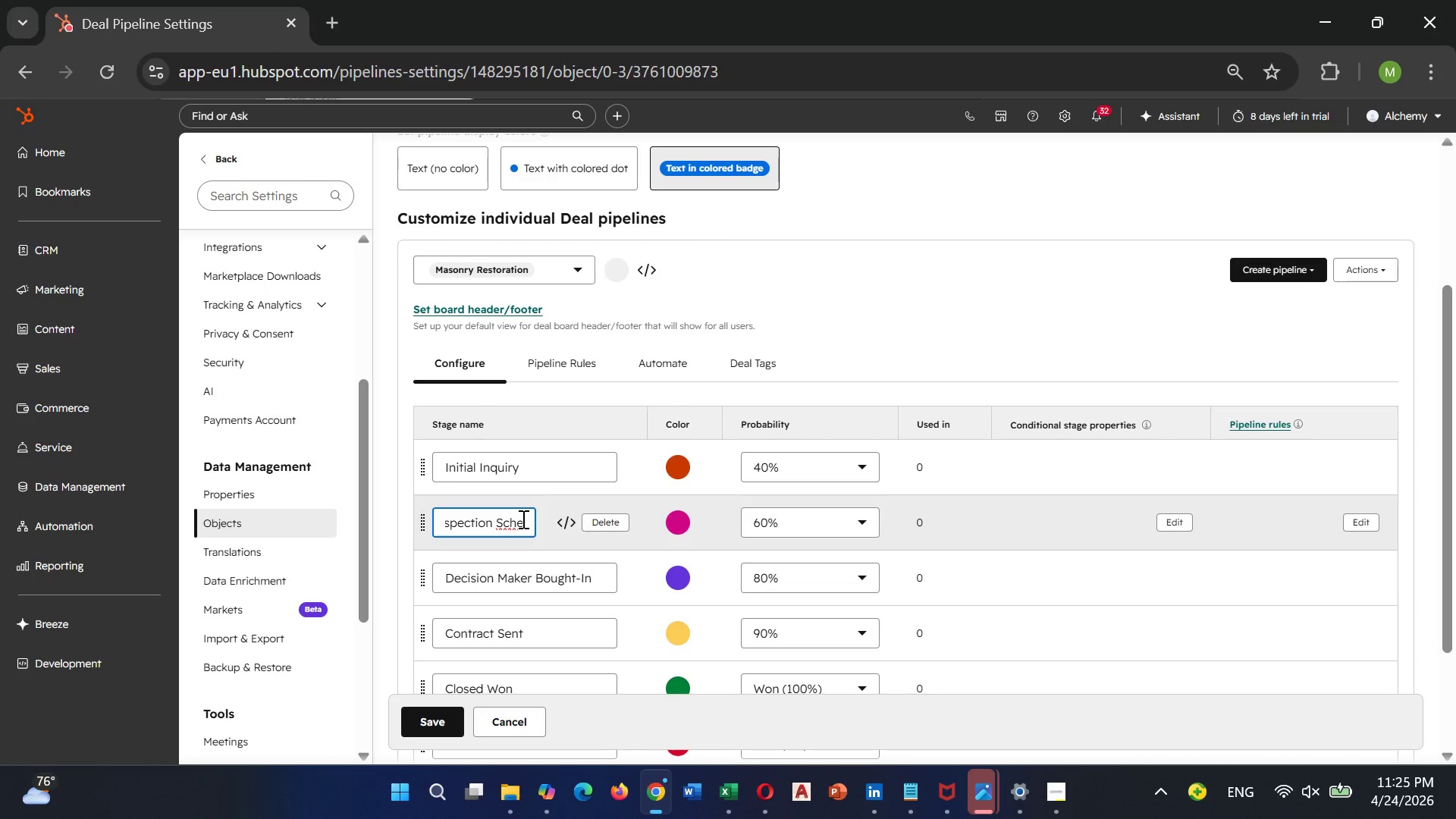 
type(duled)
 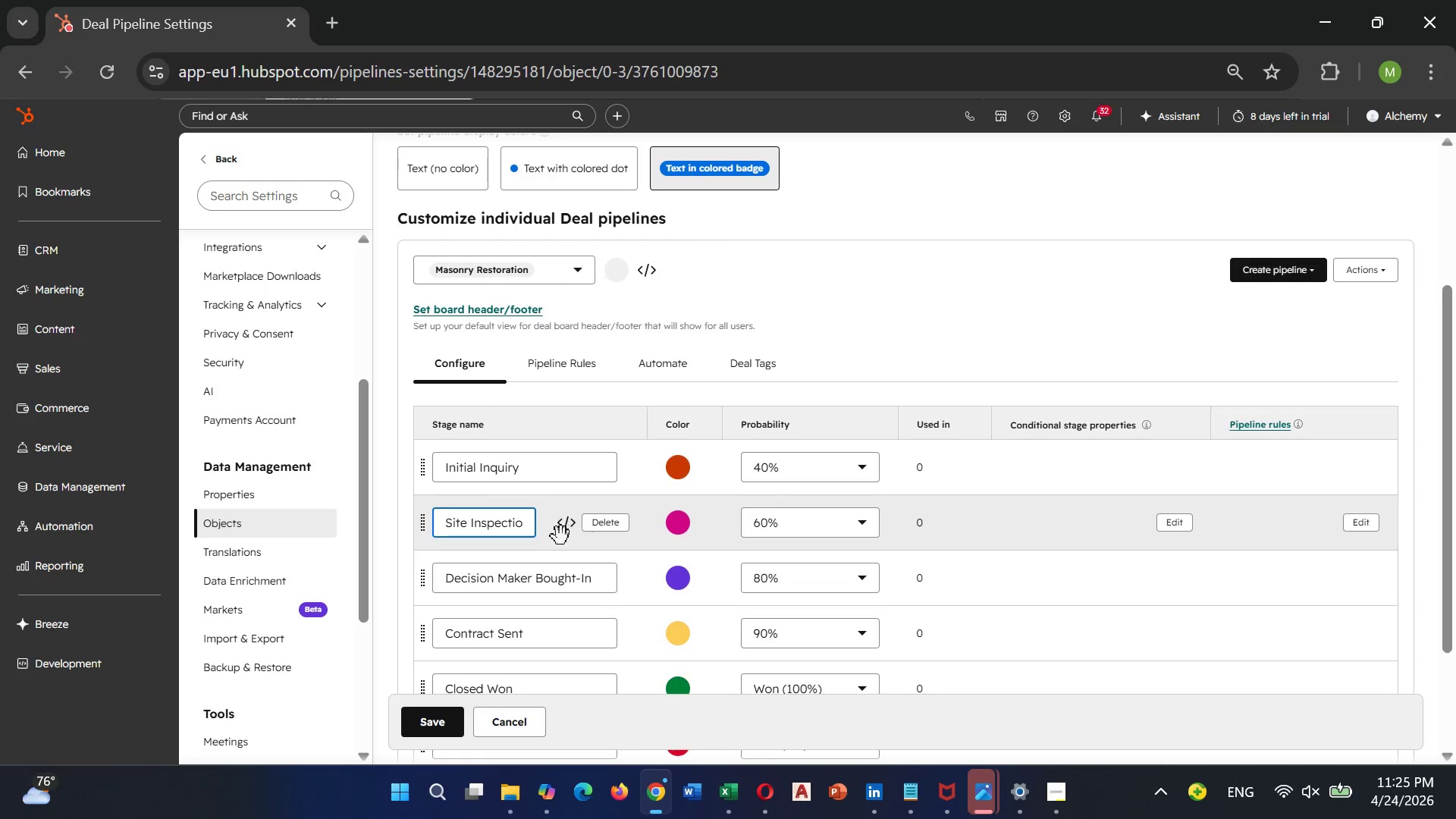 
left_click([504, 525])
 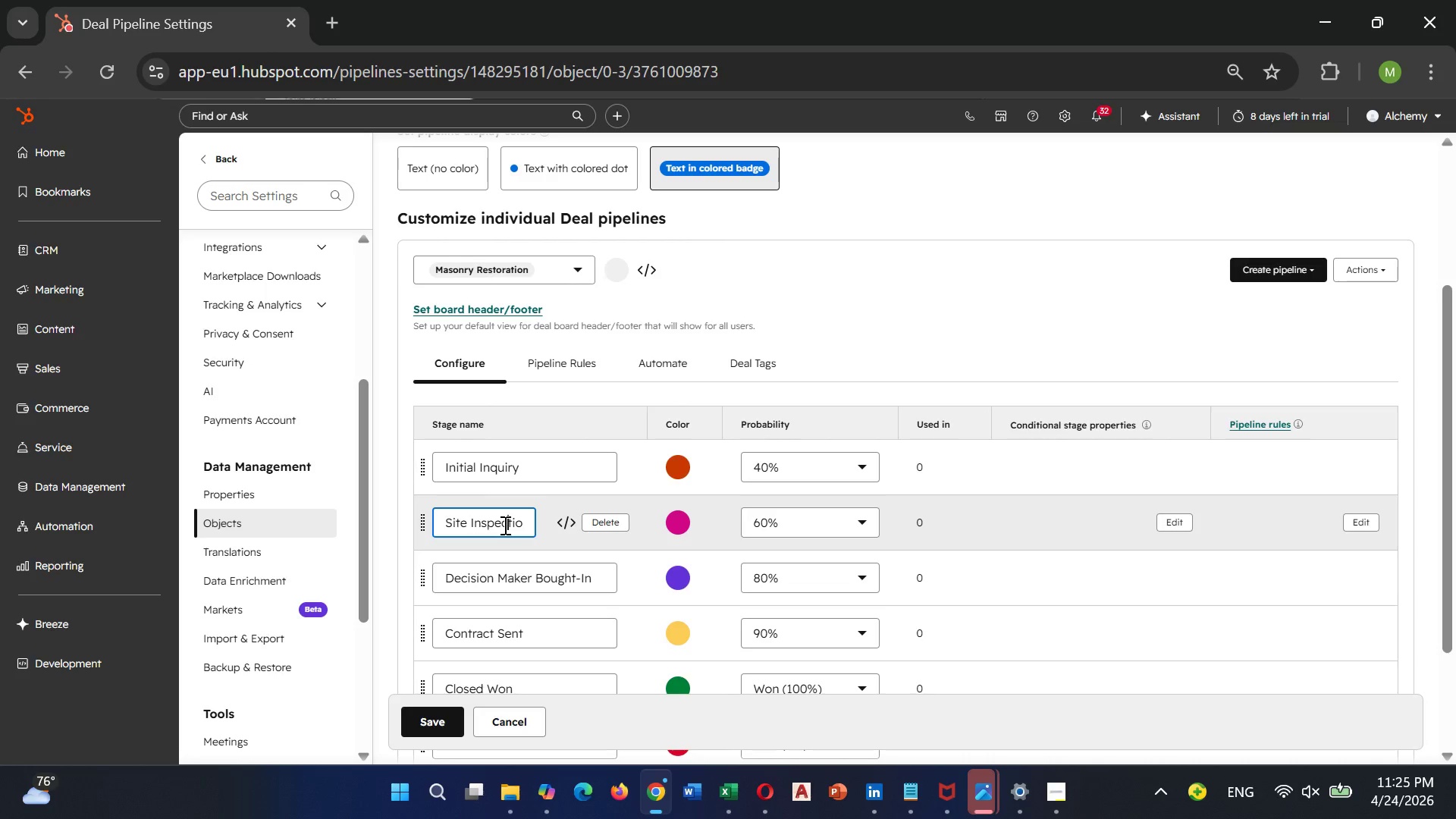 
hold_key(key=ArrowRight, duration=0.94)
 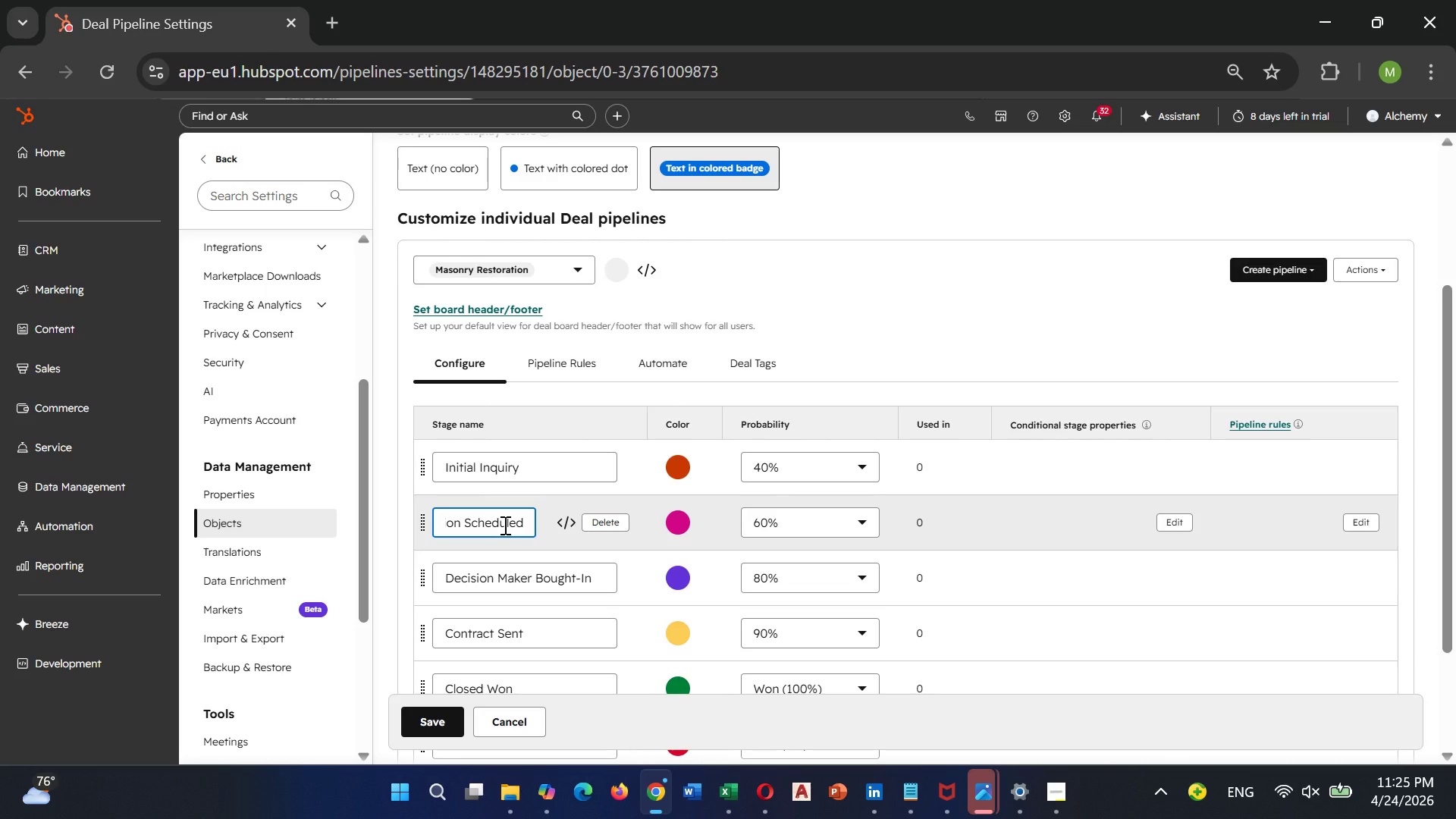 
wait(13.31)
 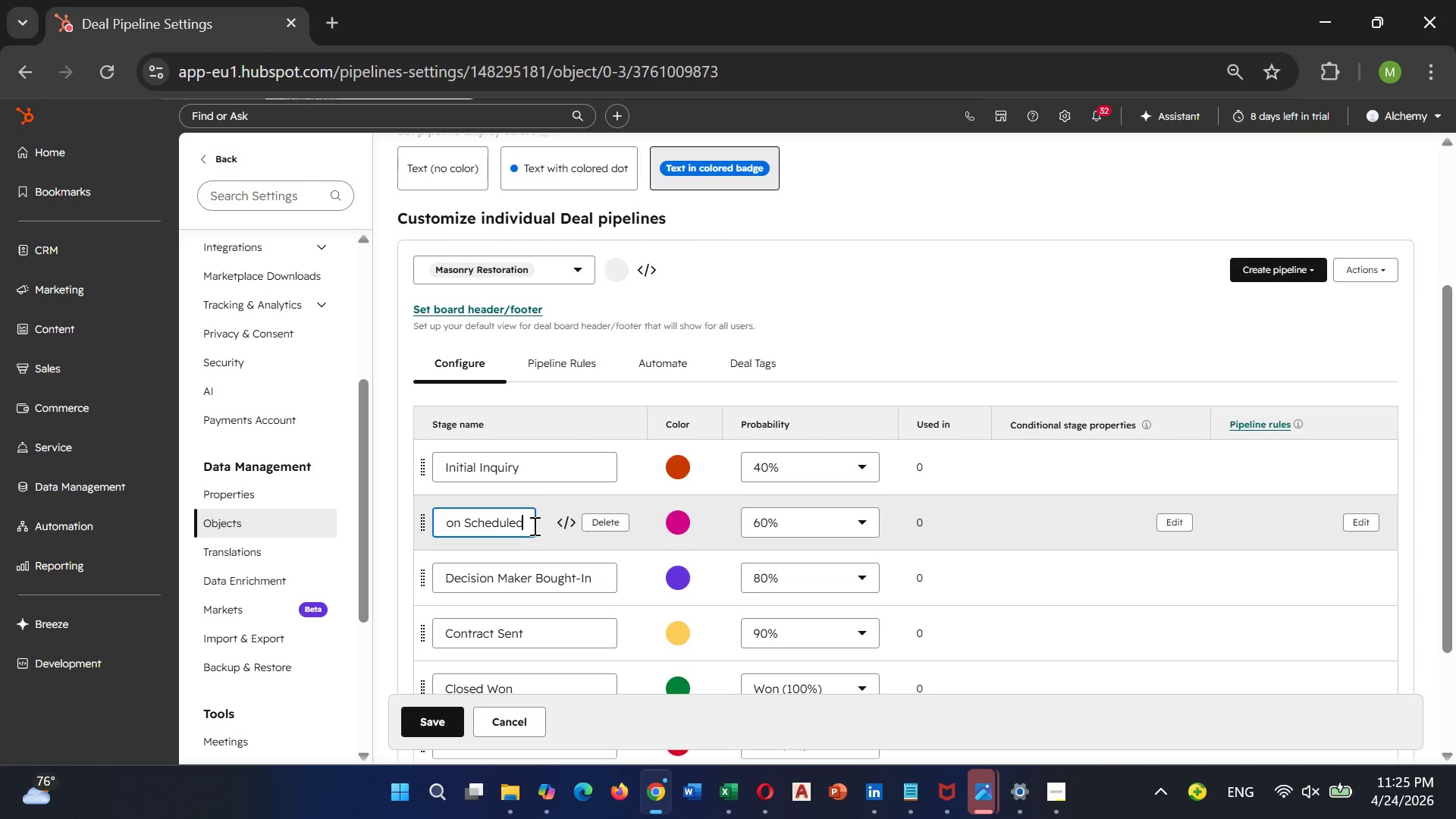 
hold_key(key=ArrowLeft, duration=0.64)
 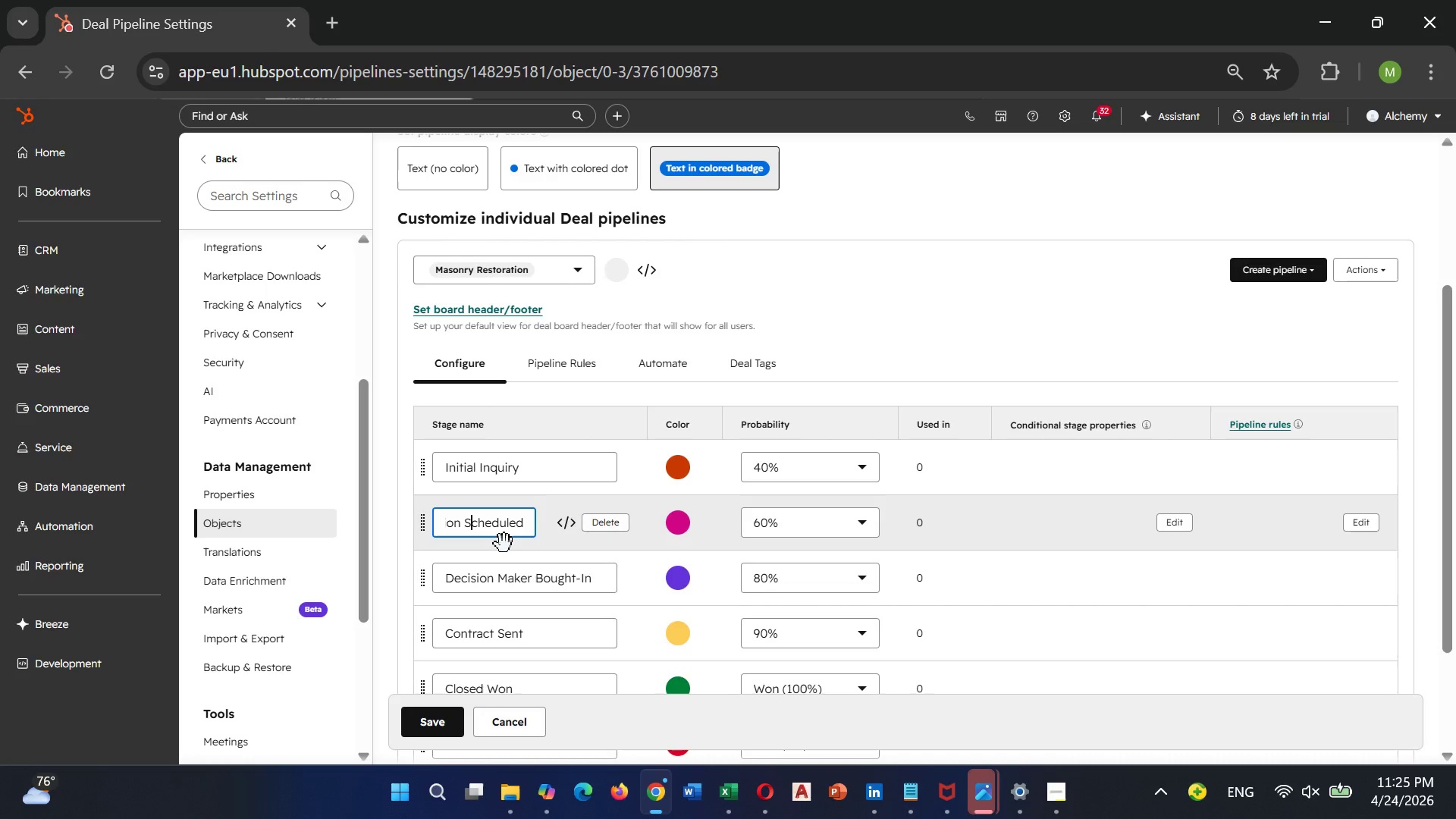 
key(ArrowLeft)
 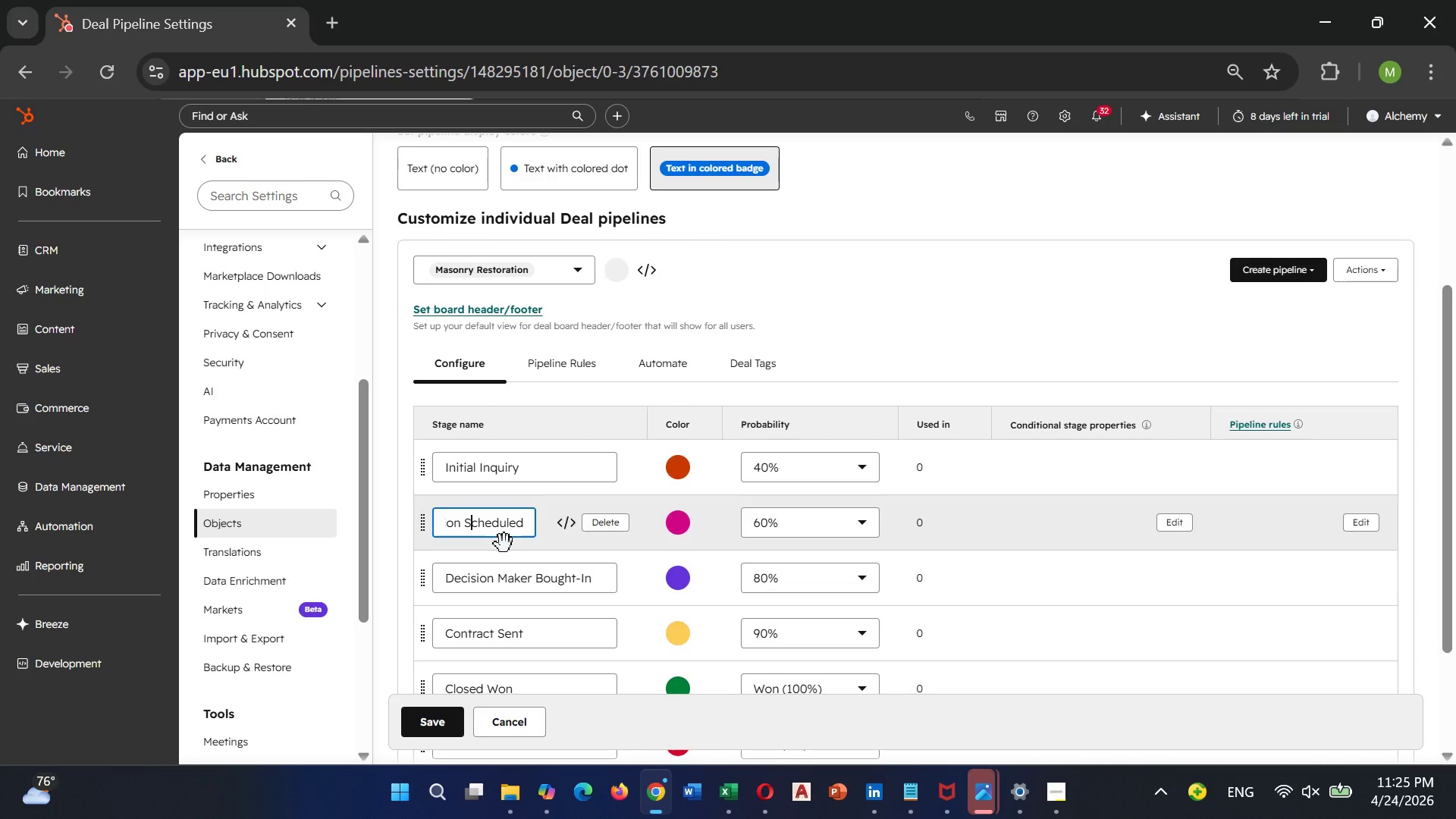 
hold_key(key=ArrowLeft, duration=0.61)
 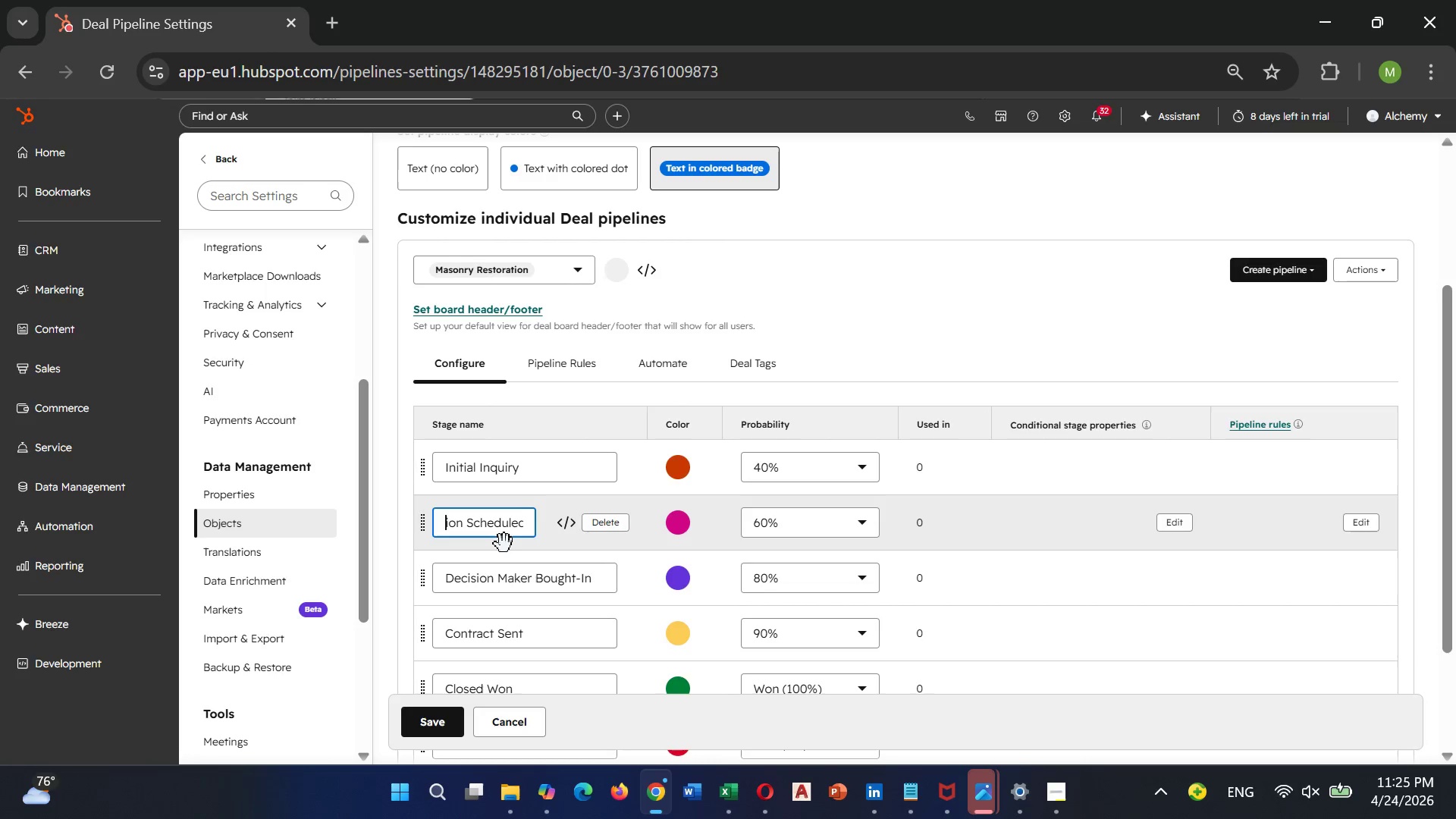 
key(ArrowLeft)
 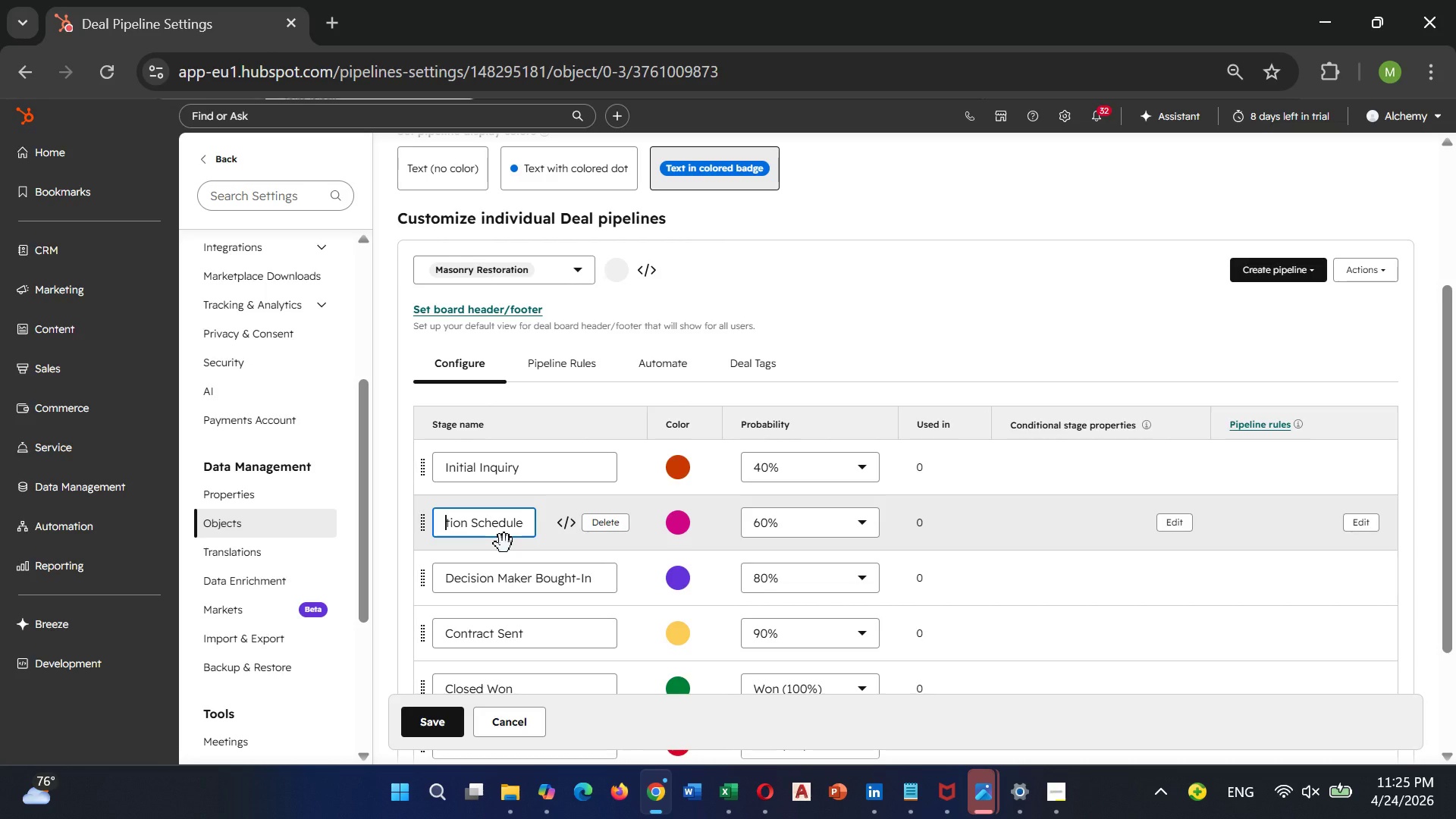 
key(ArrowLeft)
 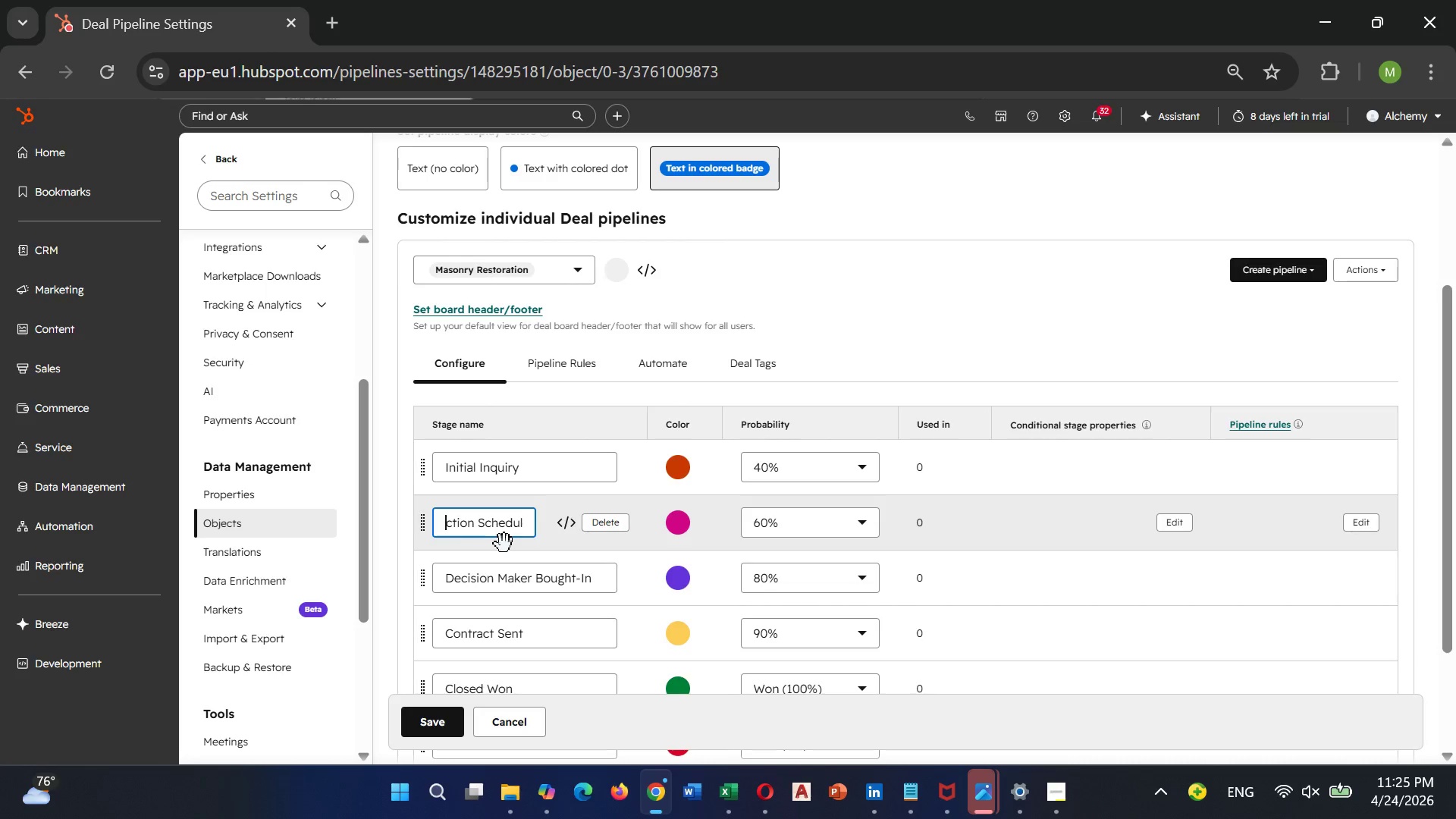 
key(ArrowLeft)
 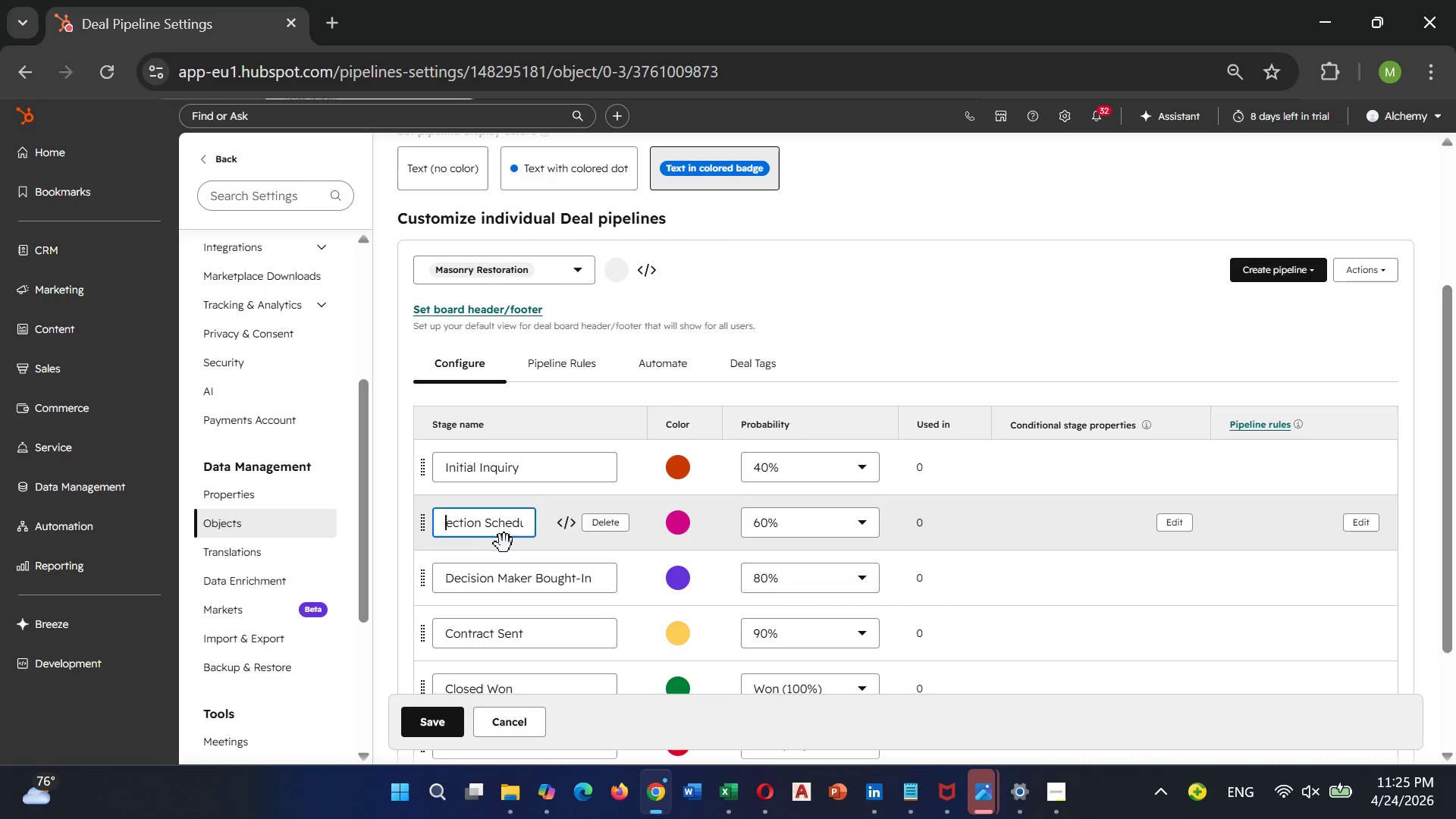 
key(ArrowLeft)
 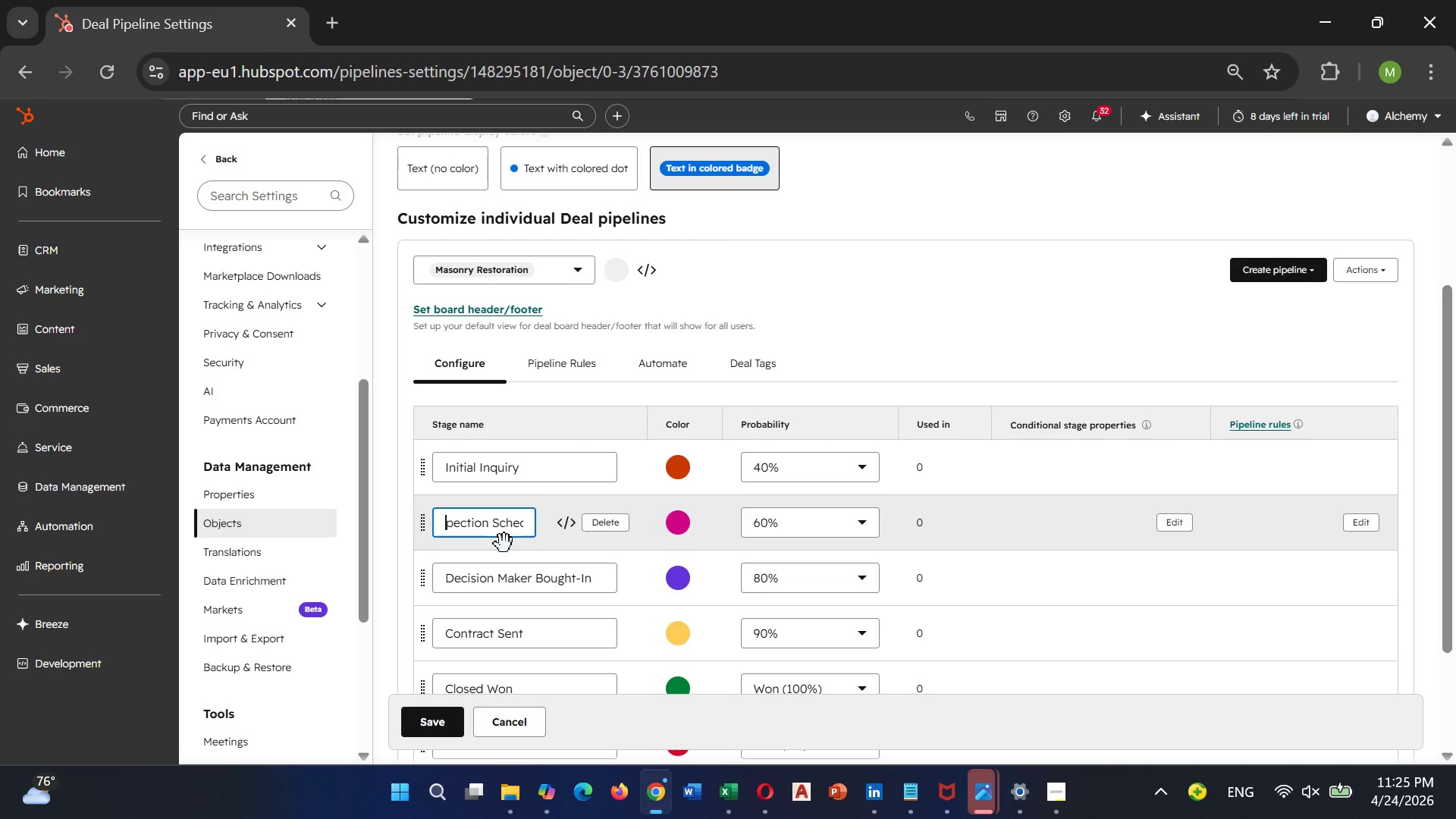 
hold_key(key=ArrowLeft, duration=0.59)
 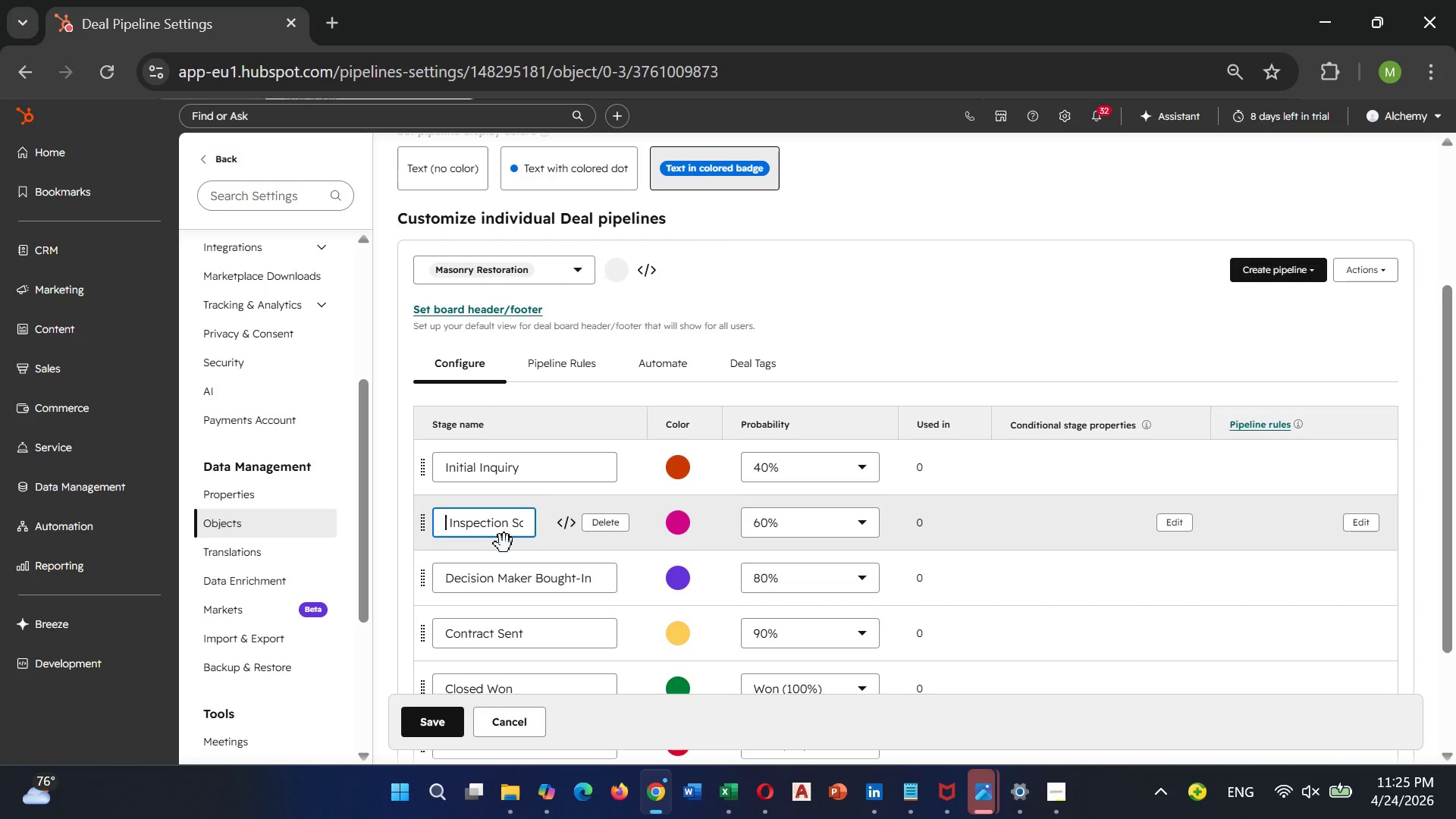 
key(ArrowLeft)
 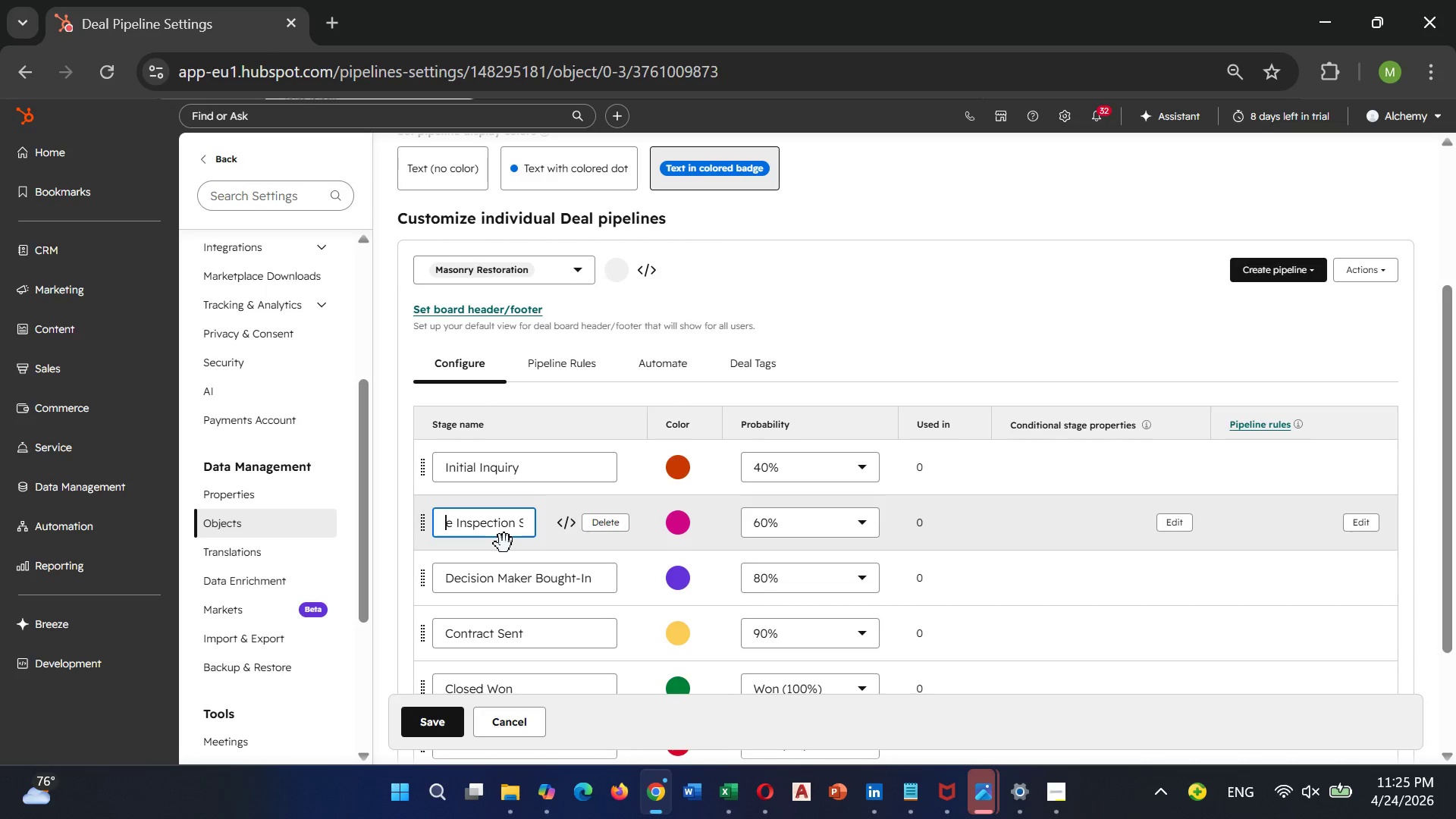 
key(ArrowLeft)
 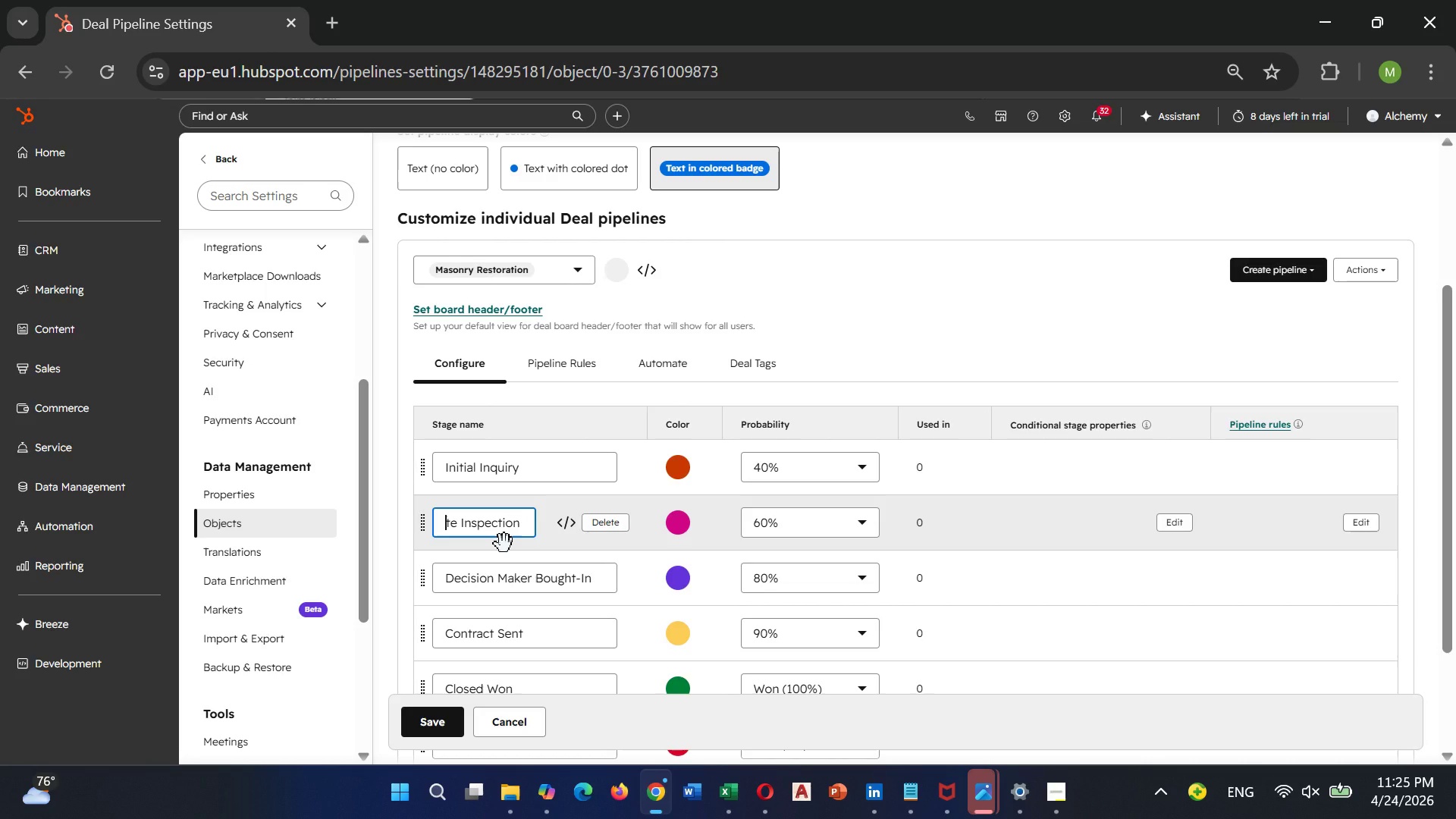 
key(ArrowLeft)
 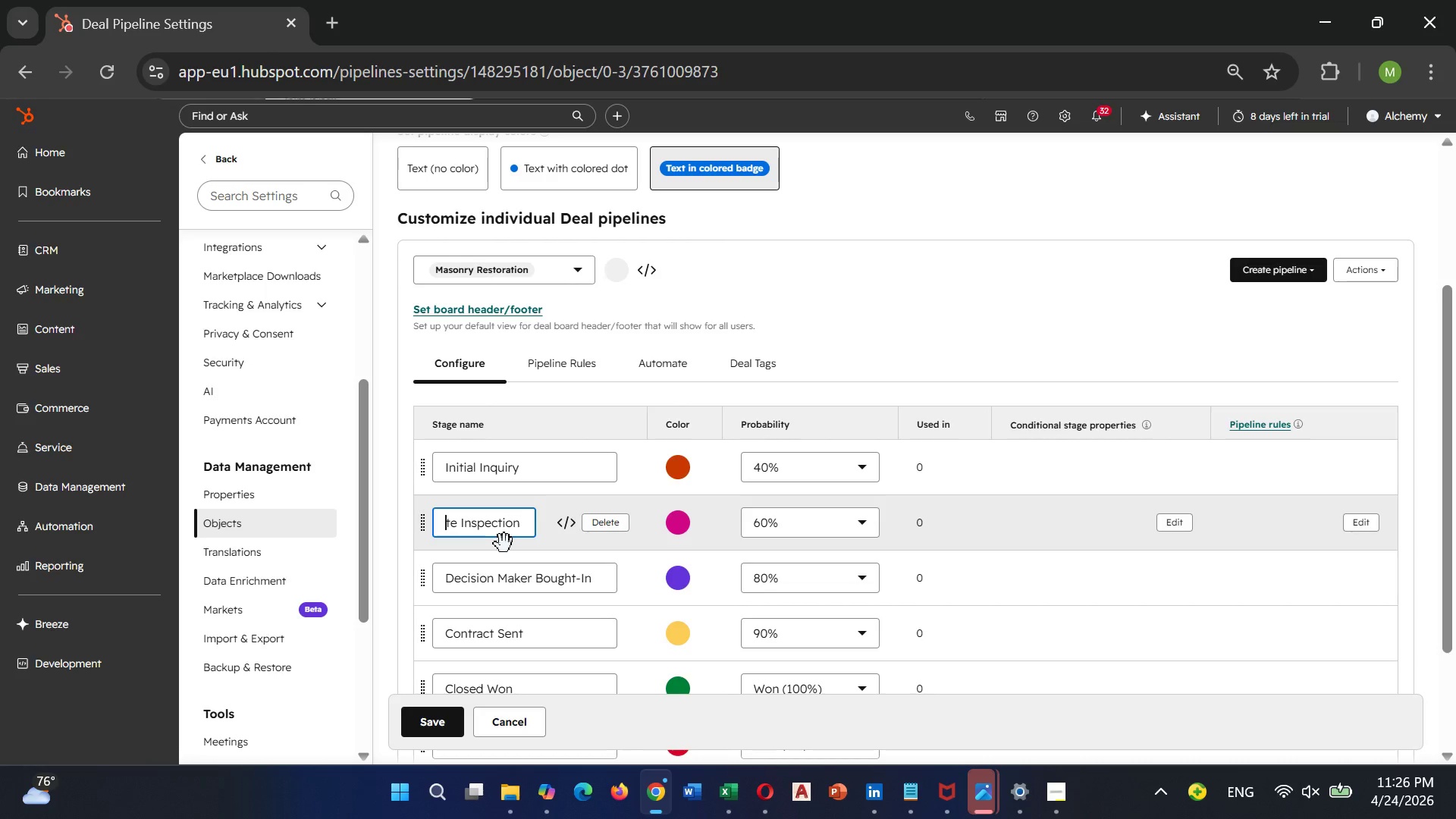 
wait(17.56)
 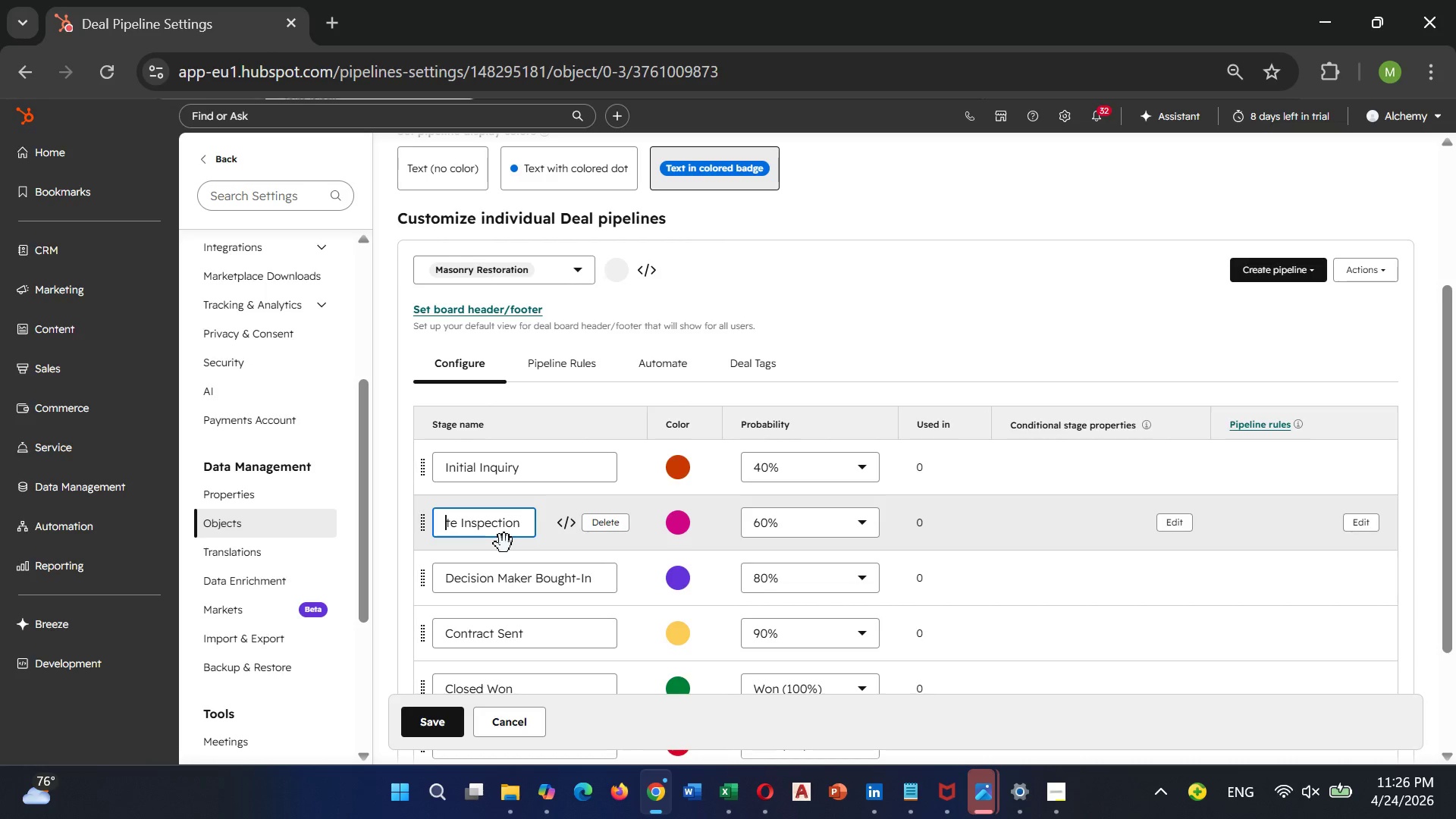 
hold_key(key=ArrowLeft, duration=0.8)
 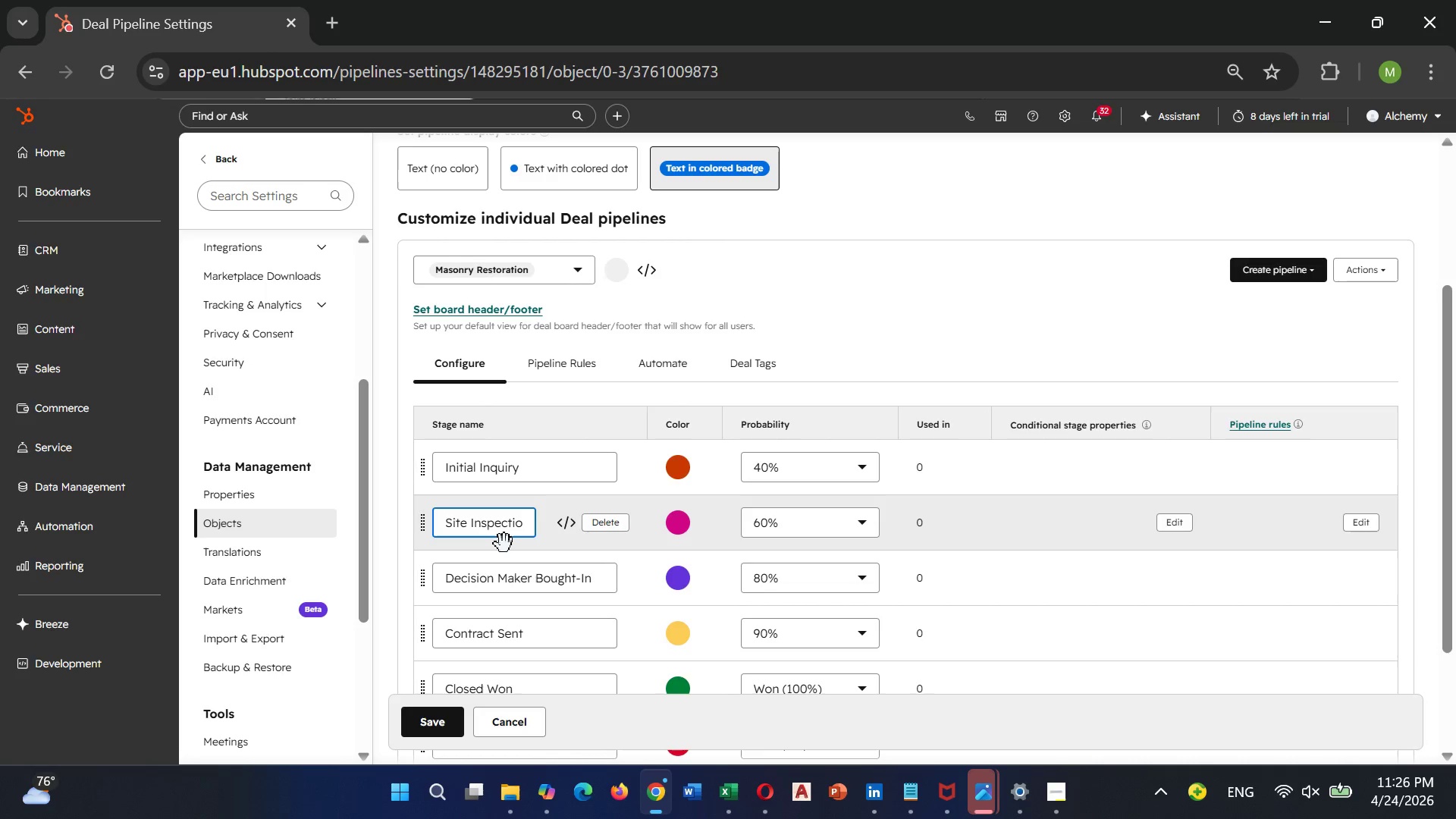 
key(ArrowLeft)
 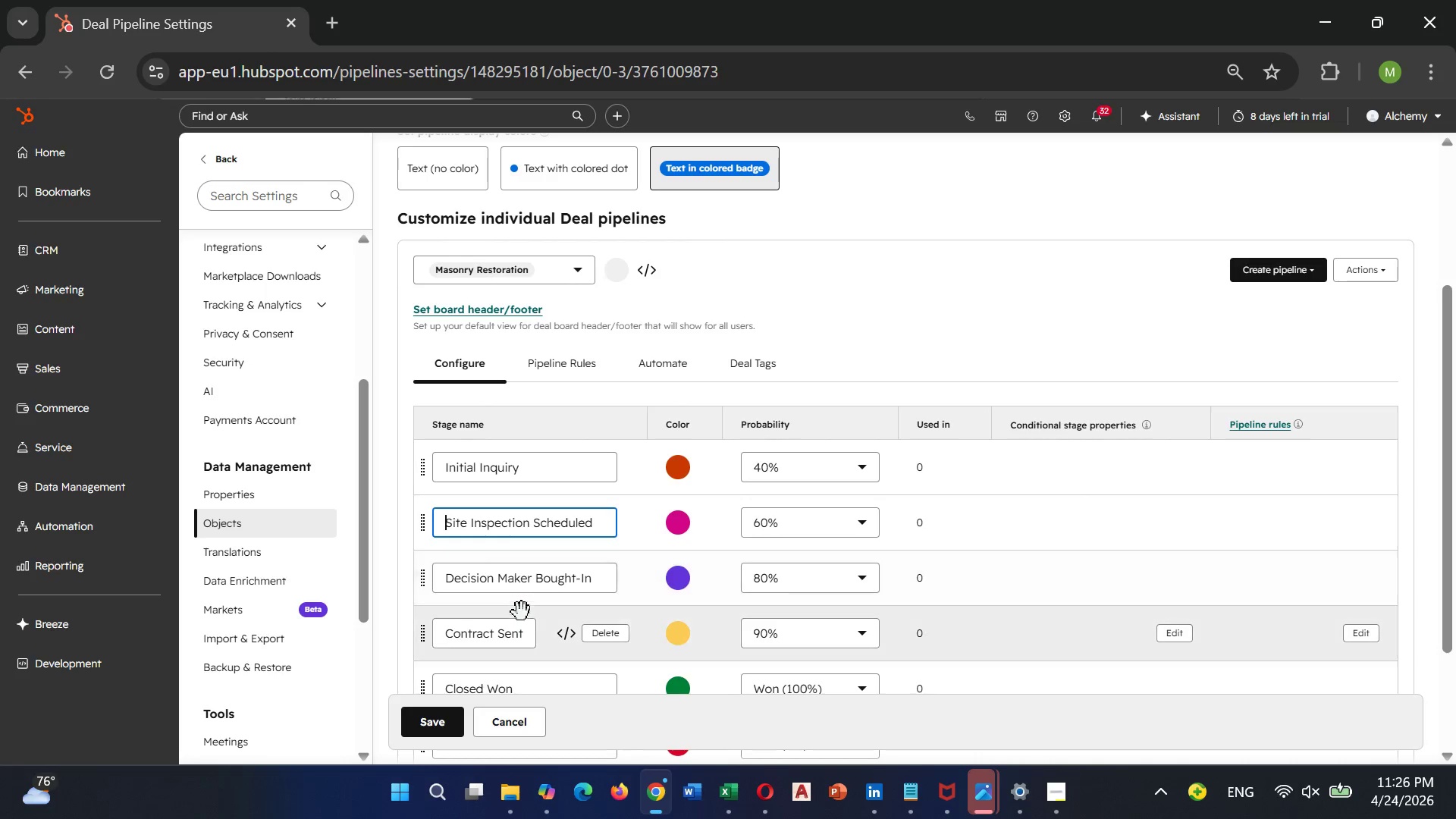 
left_click([529, 587])
 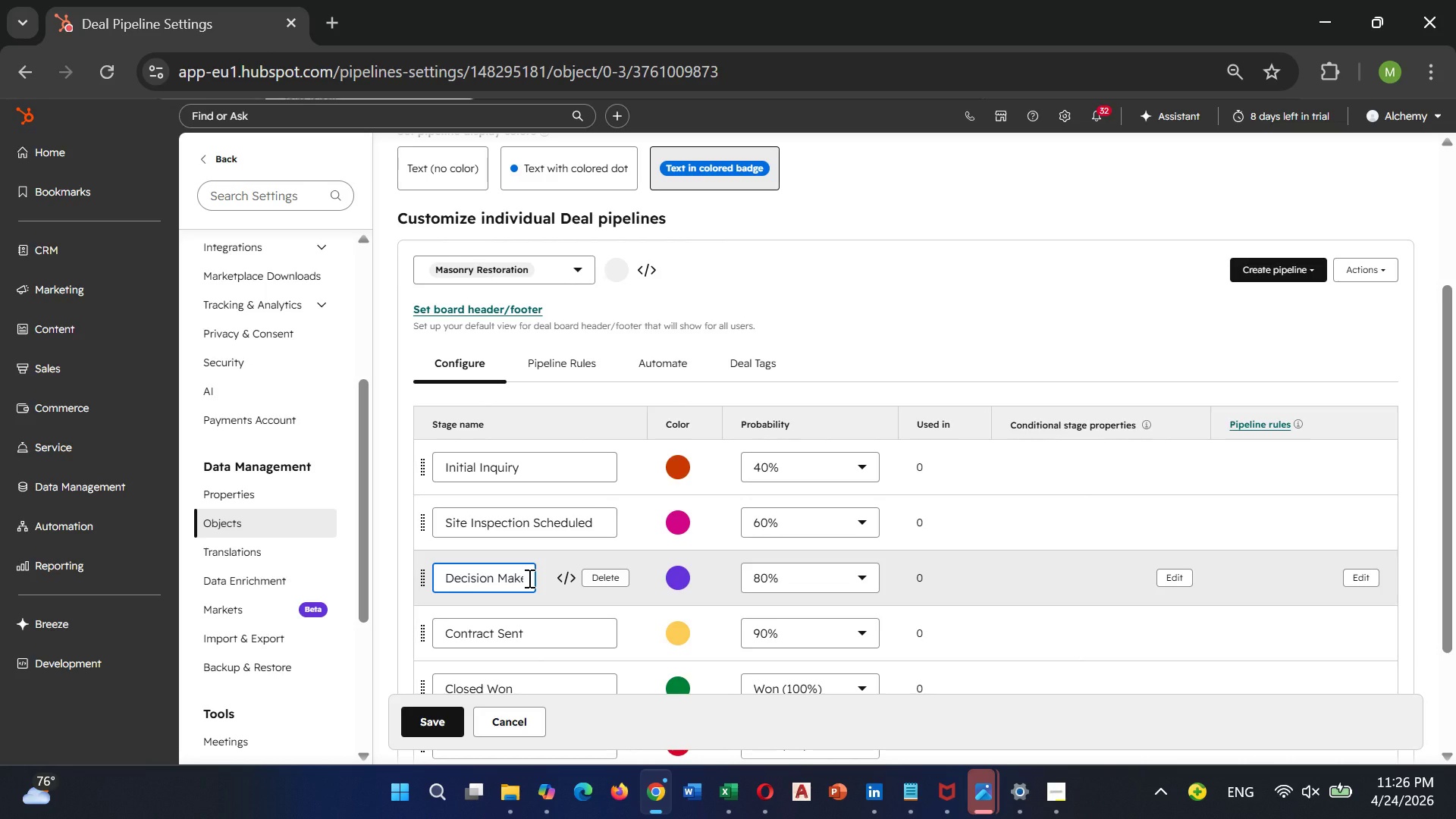 
left_click([528, 578])
 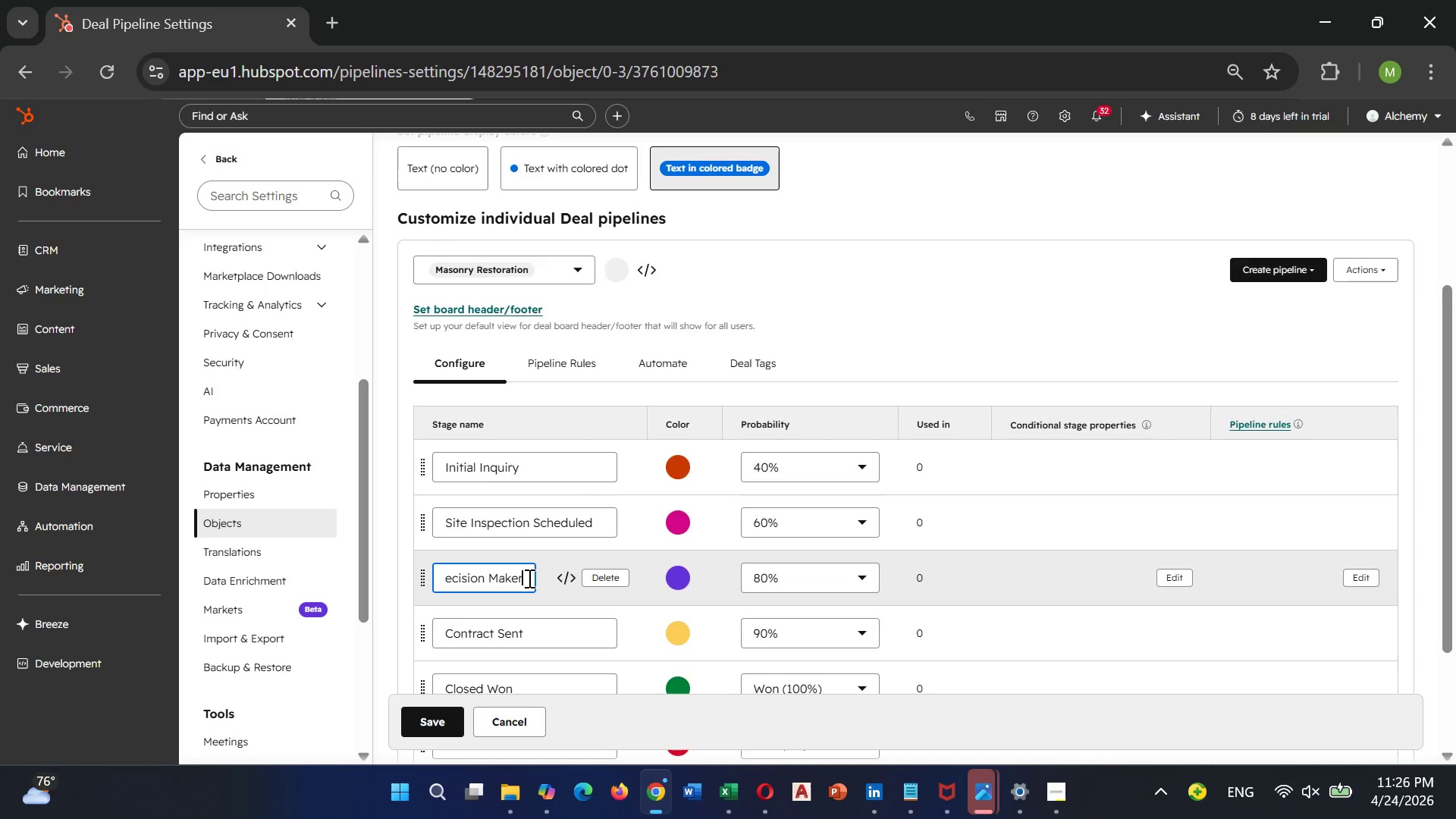 
hold_key(key=ArrowRight, duration=1.24)
 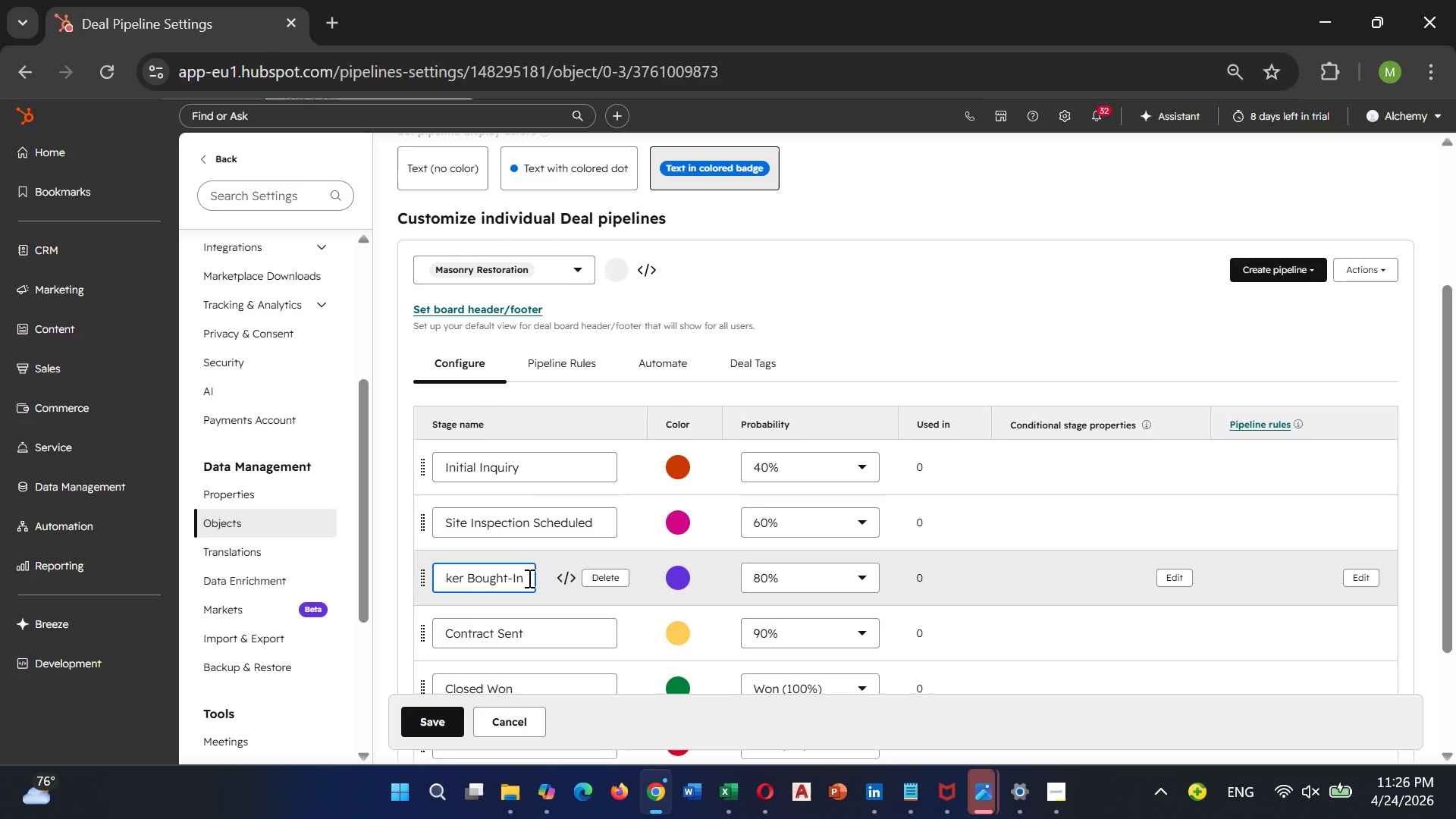 
hold_key(key=Backspace, duration=1.17)
 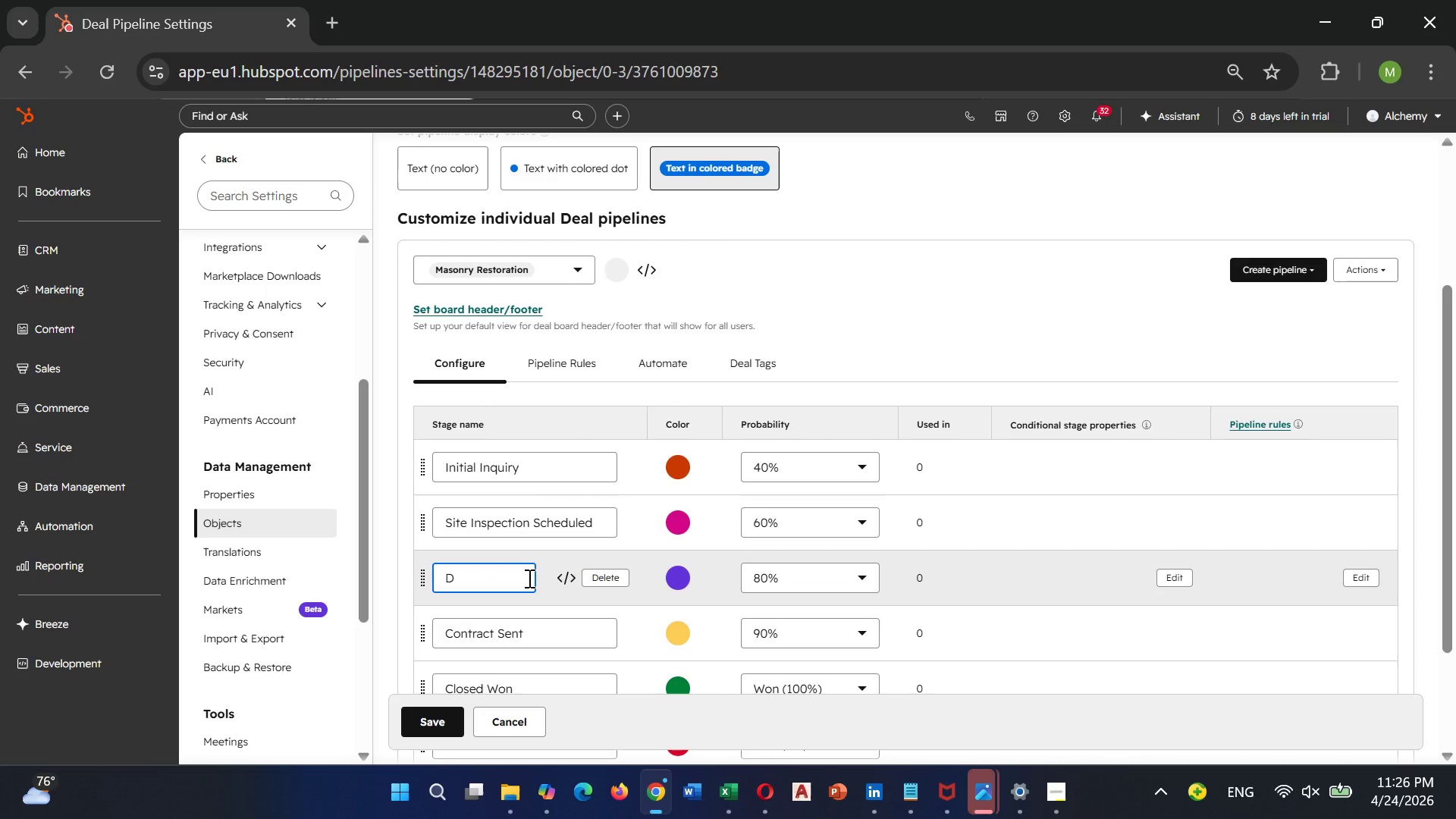 
type(EEstimate sent)
 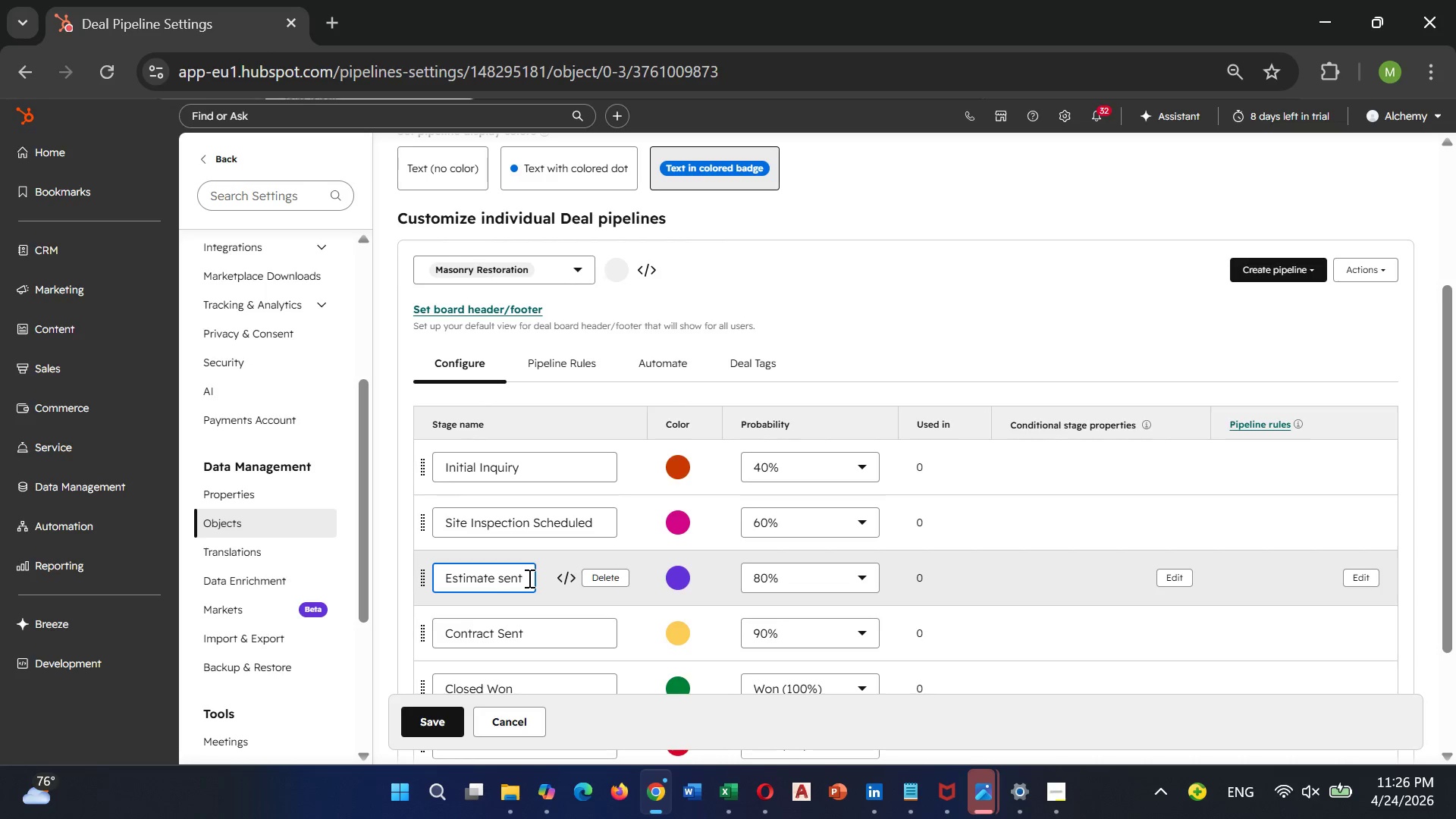 
hold_key(key=Backspace, duration=0.64)
 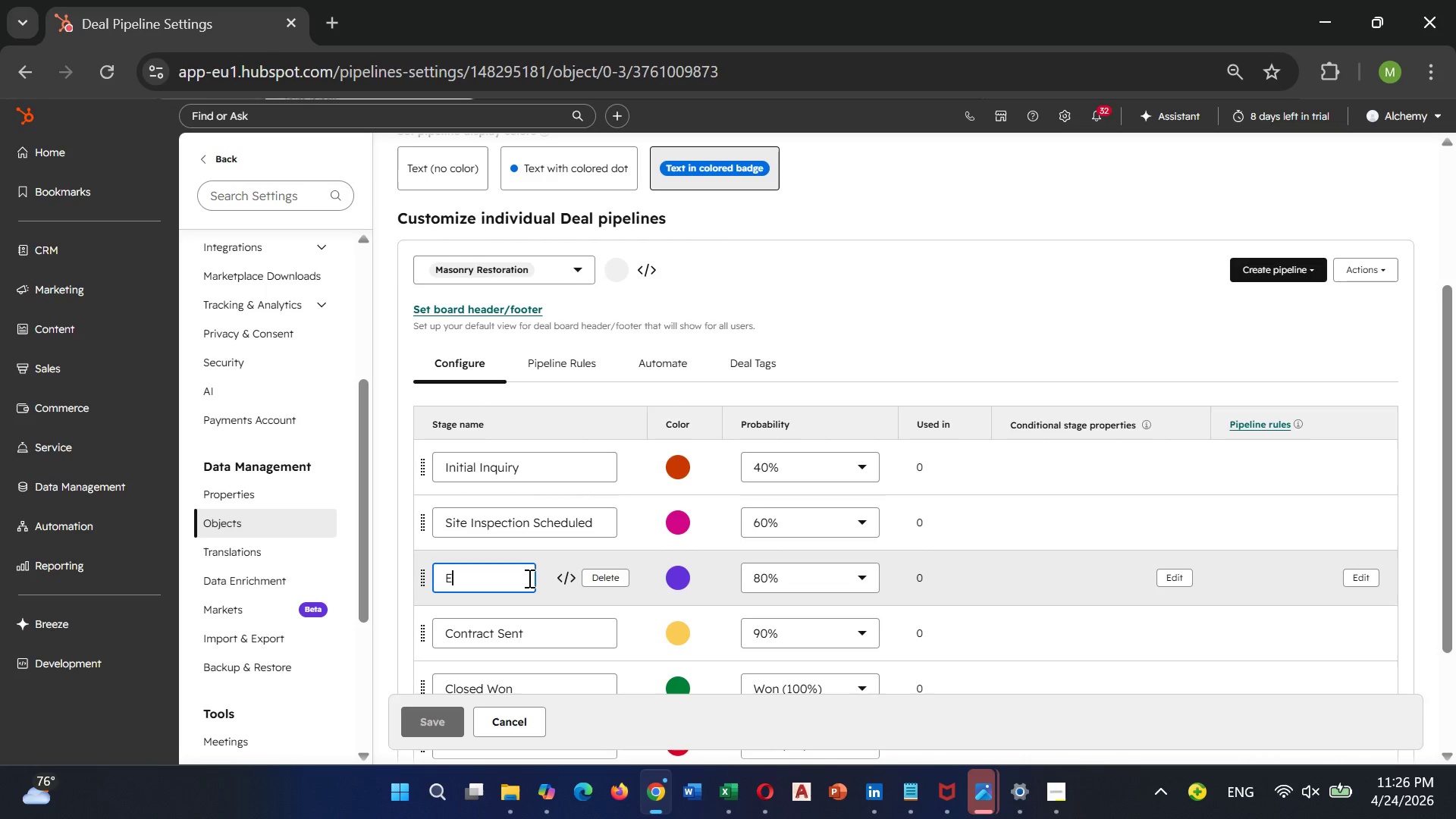 
hold_key(key=Backspace, duration=9.58)
 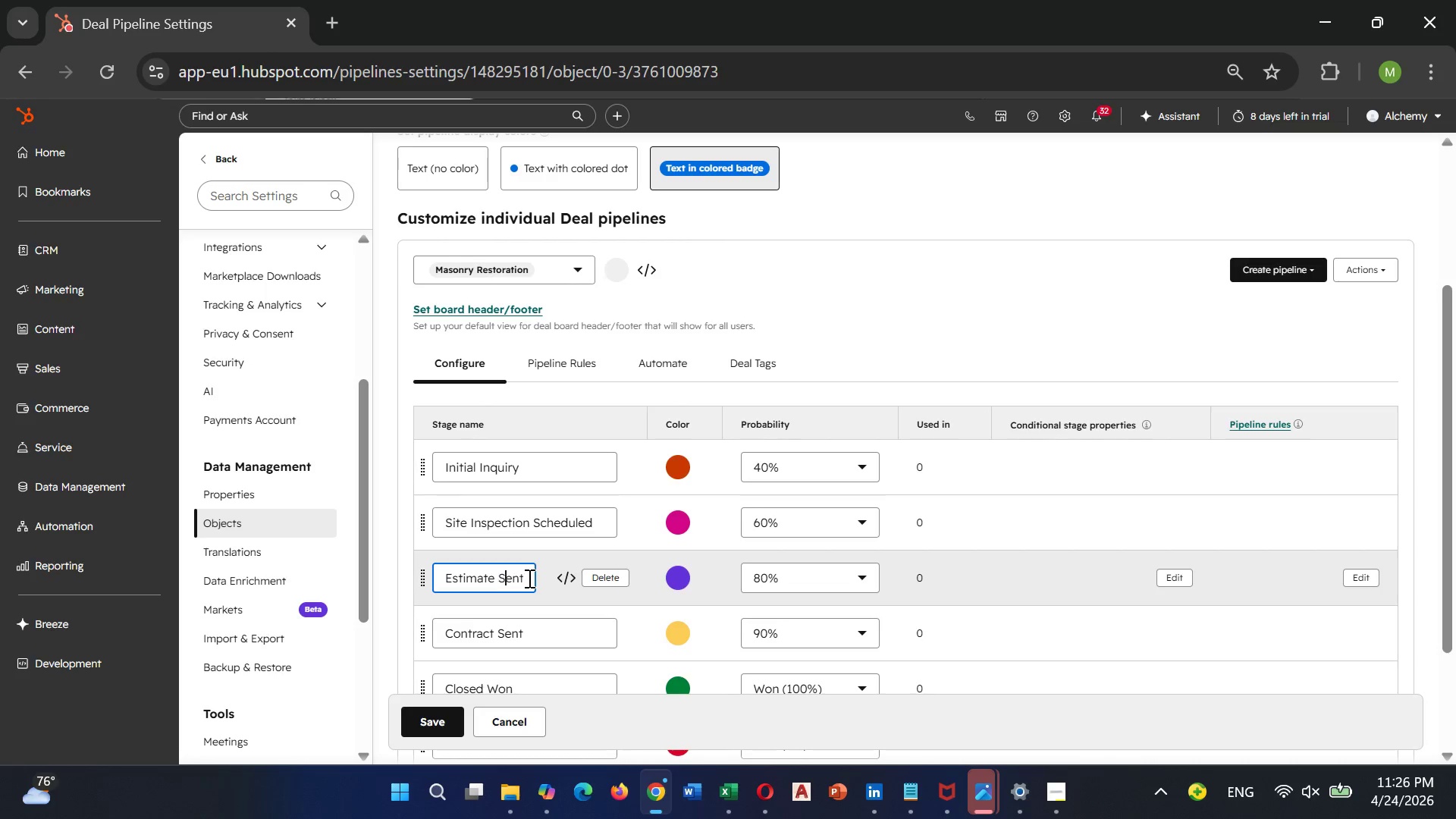 
key(ArrowLeft)
 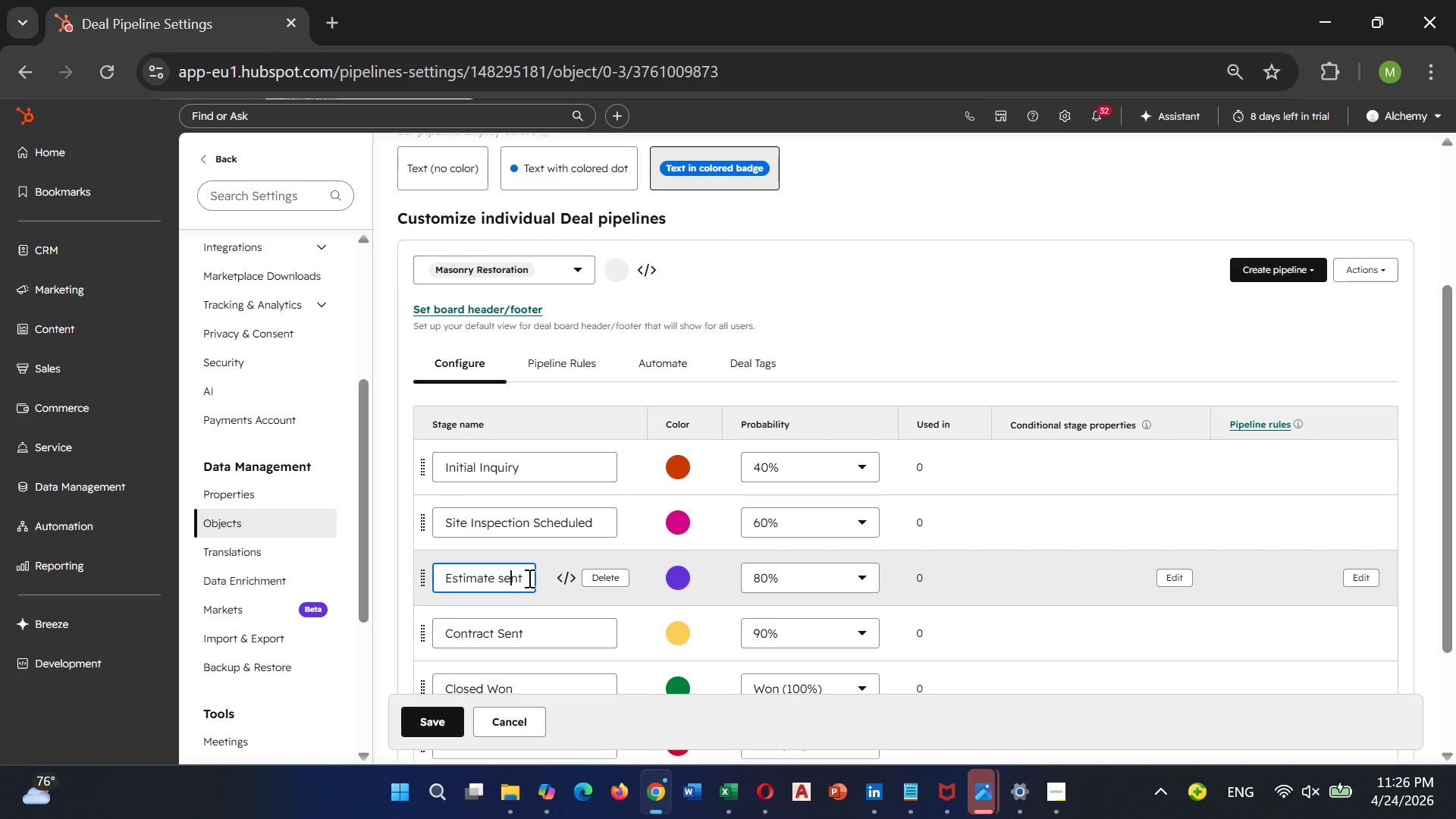 
key(ArrowLeft)
 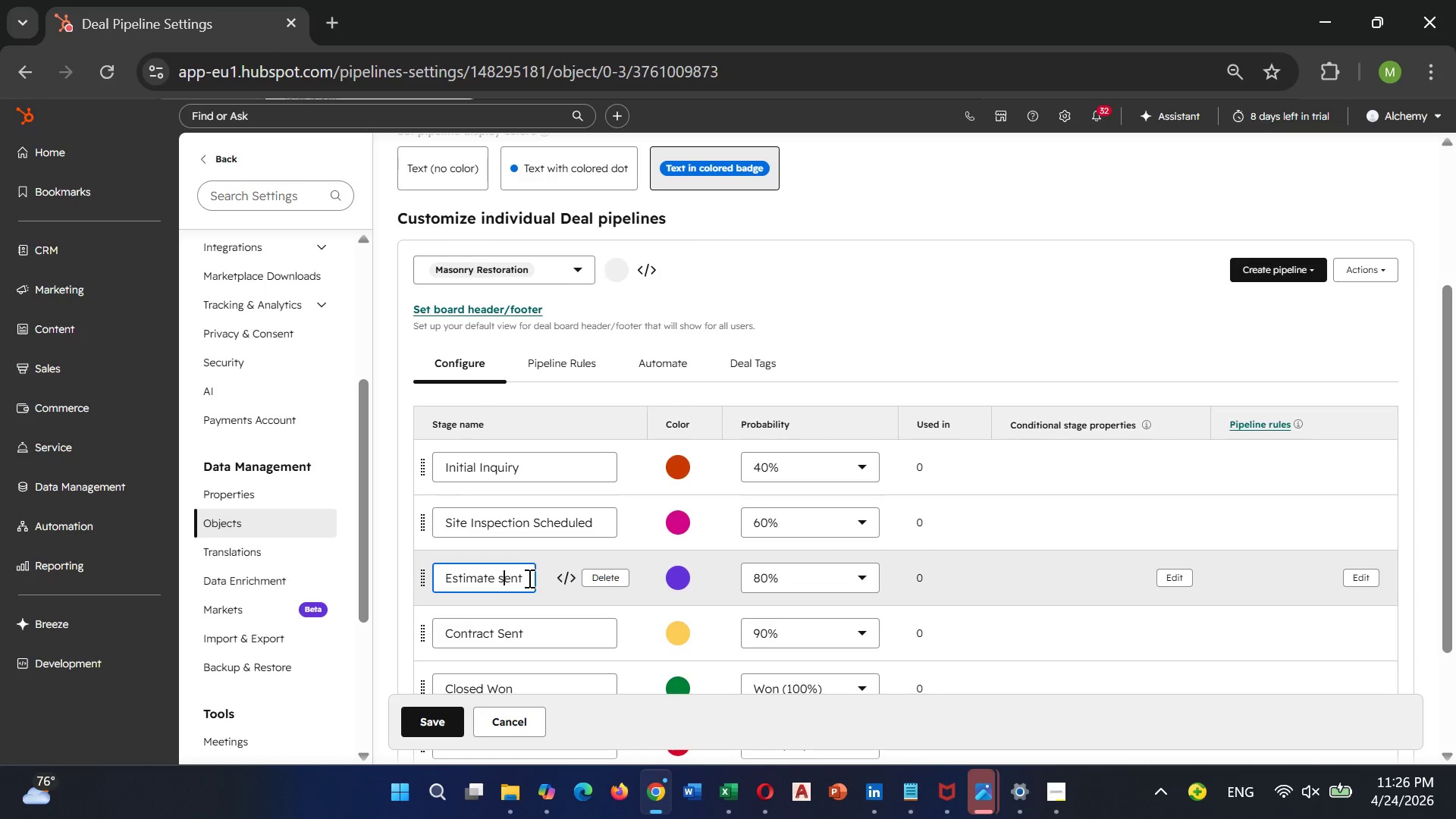 
key(ArrowLeft)
 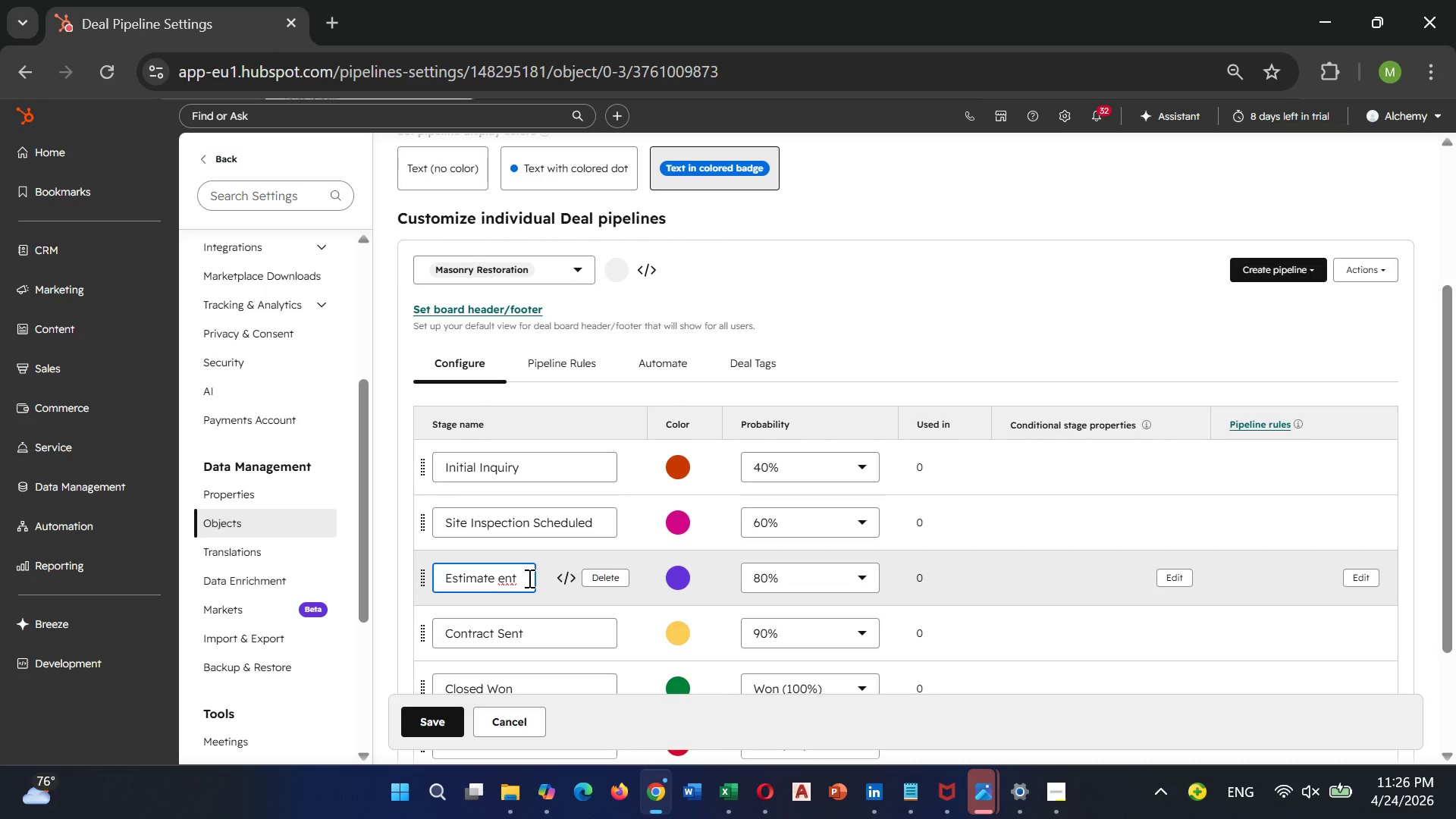 
key(Shift+S)
 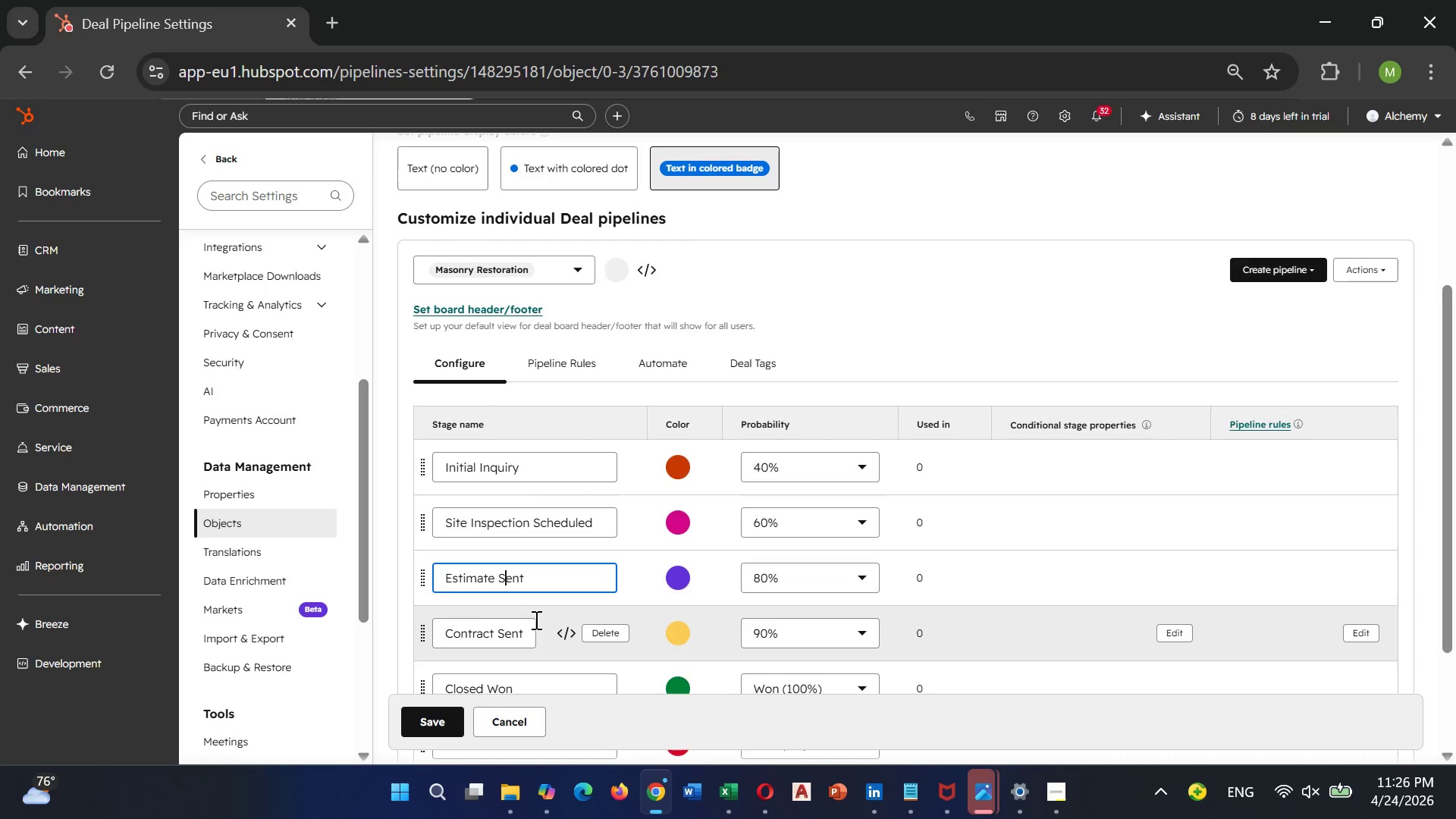 
left_click([510, 632])
 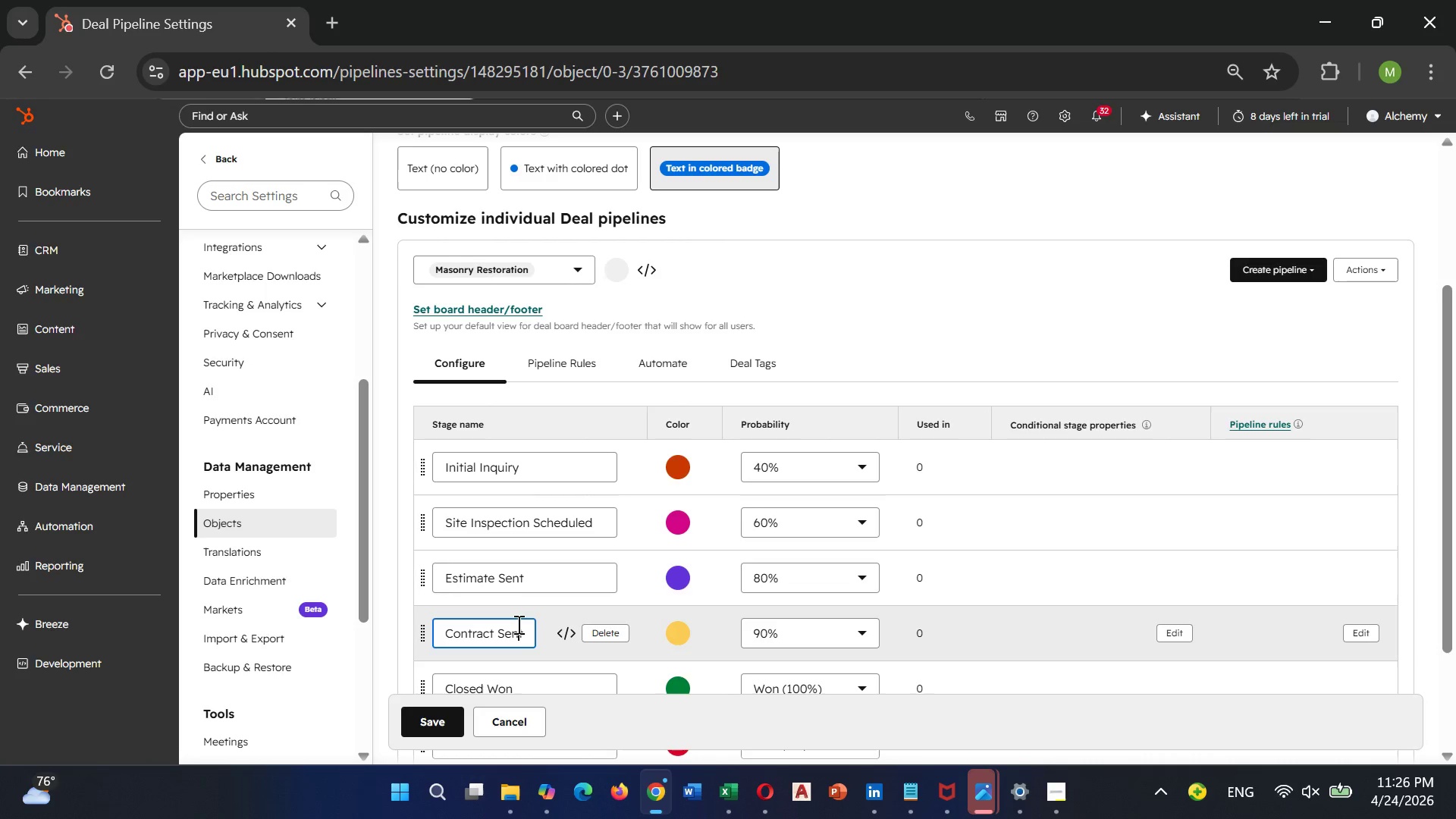 
hold_key(key=ArrowRight, duration=0.53)
 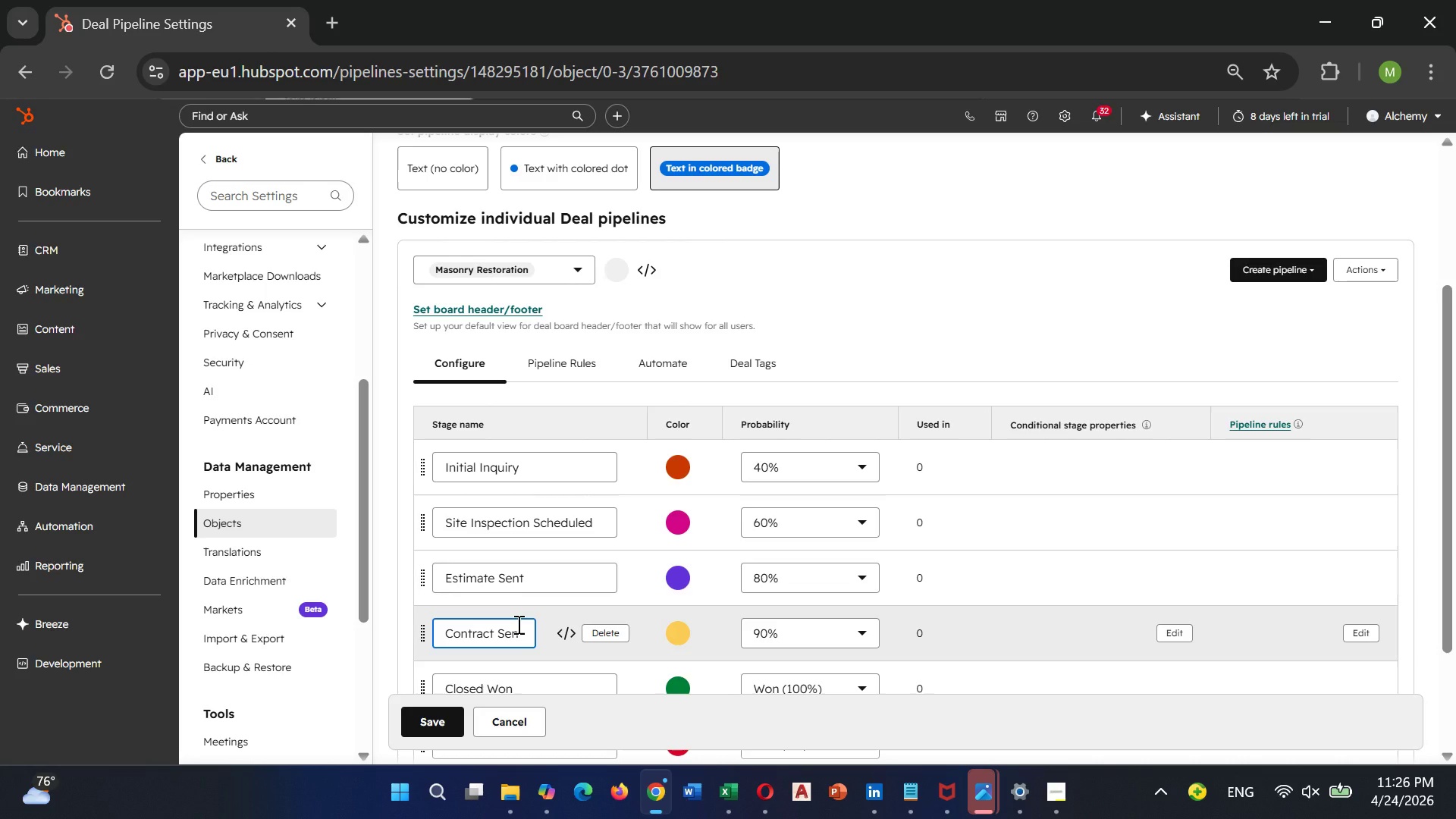 
hold_key(key=Backspace, duration=1.05)
 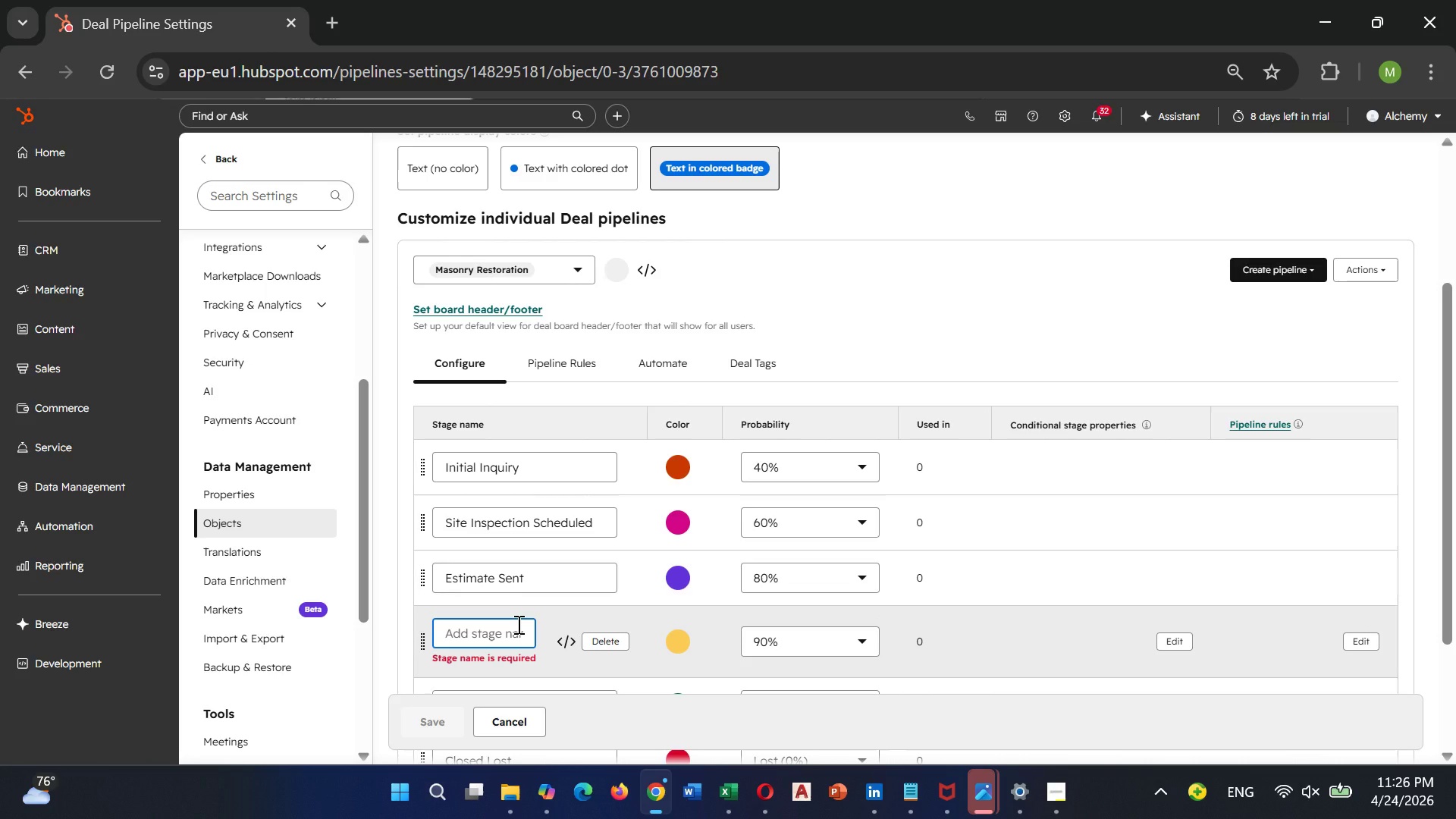 
wait(9.48)
 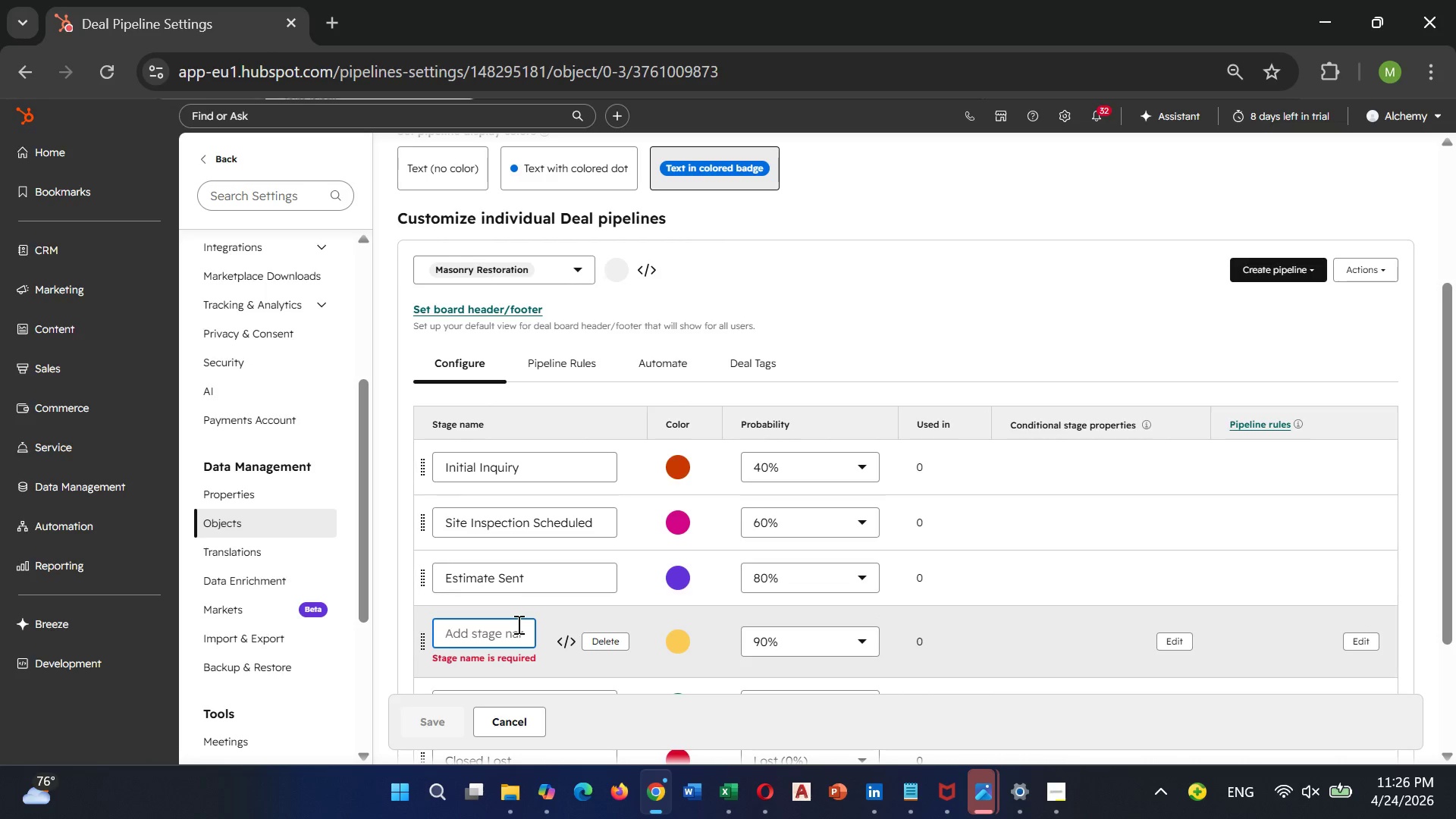 
type(Permit)
 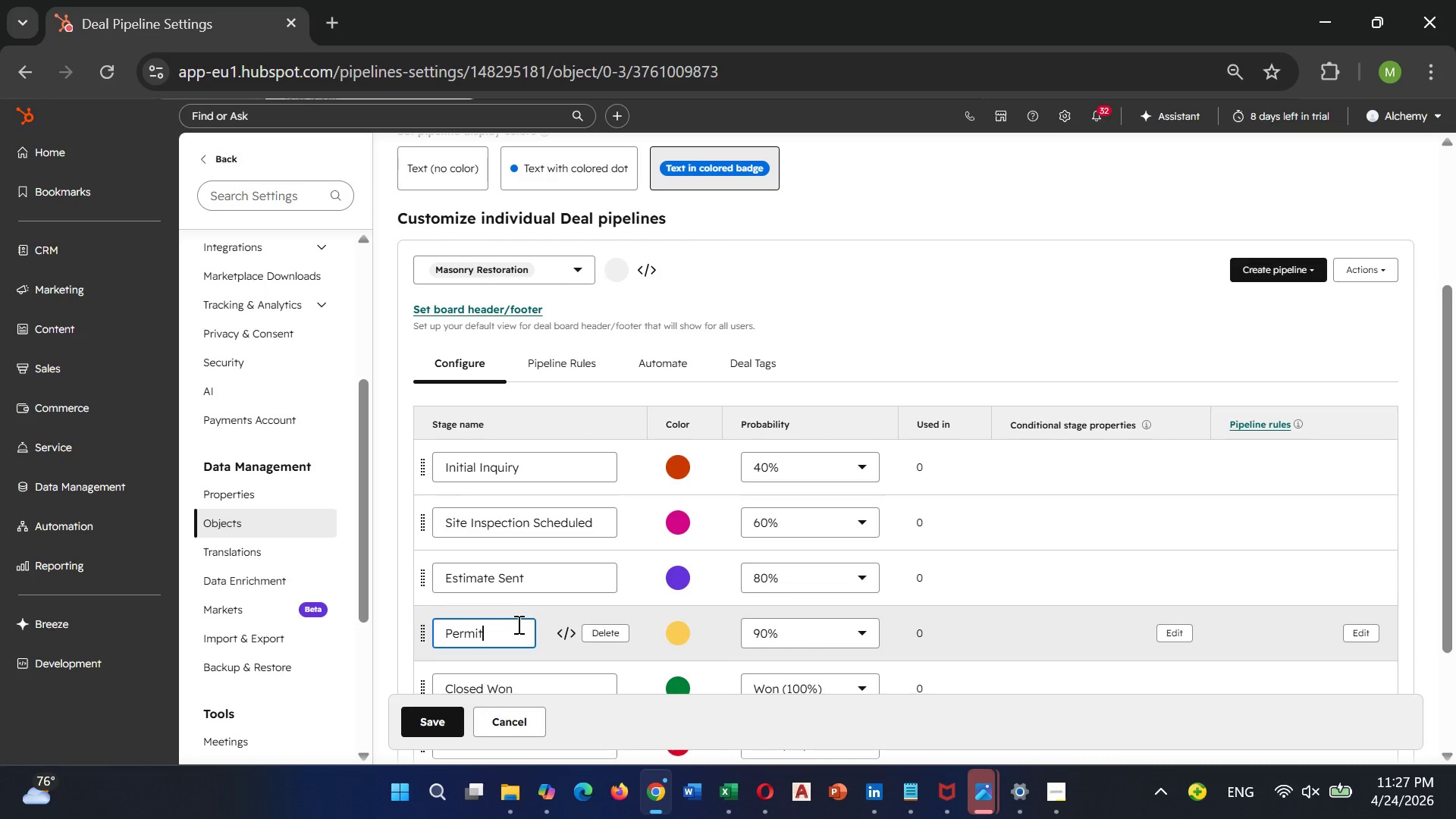 
type( Appro)
 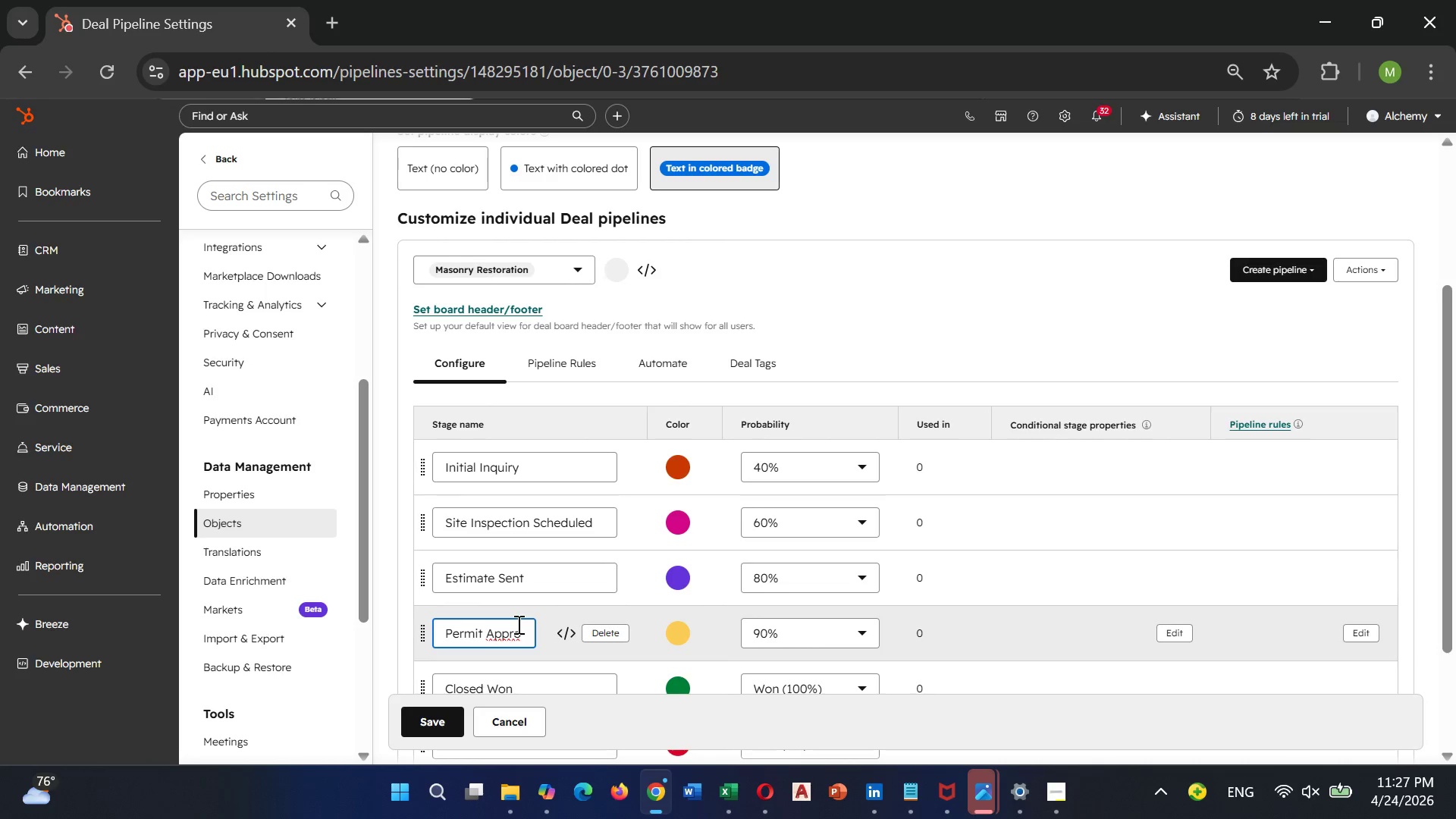 
type(val)
 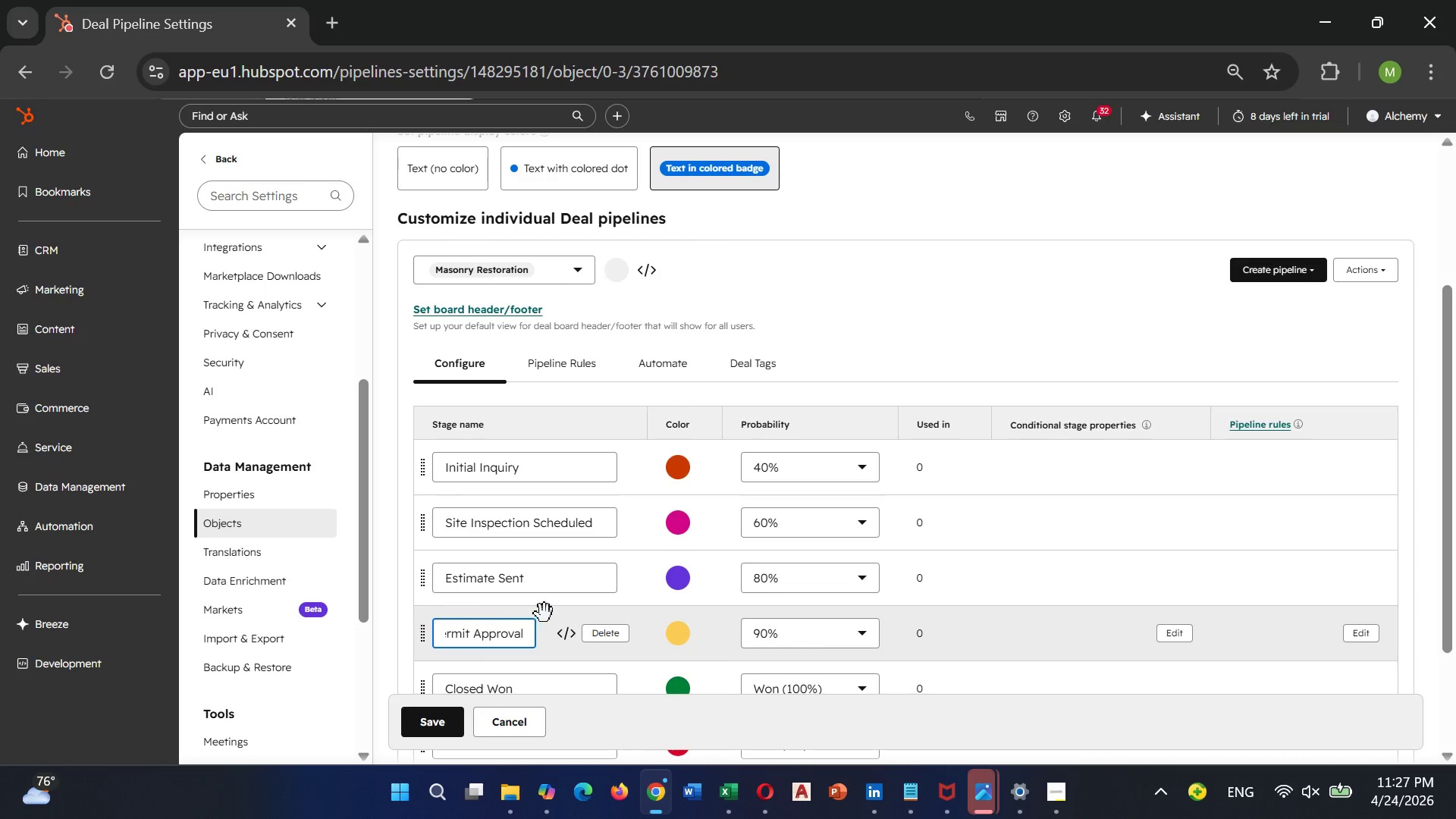 
scroll: coordinate [558, 614], scroll_direction: down, amount: 2.0
 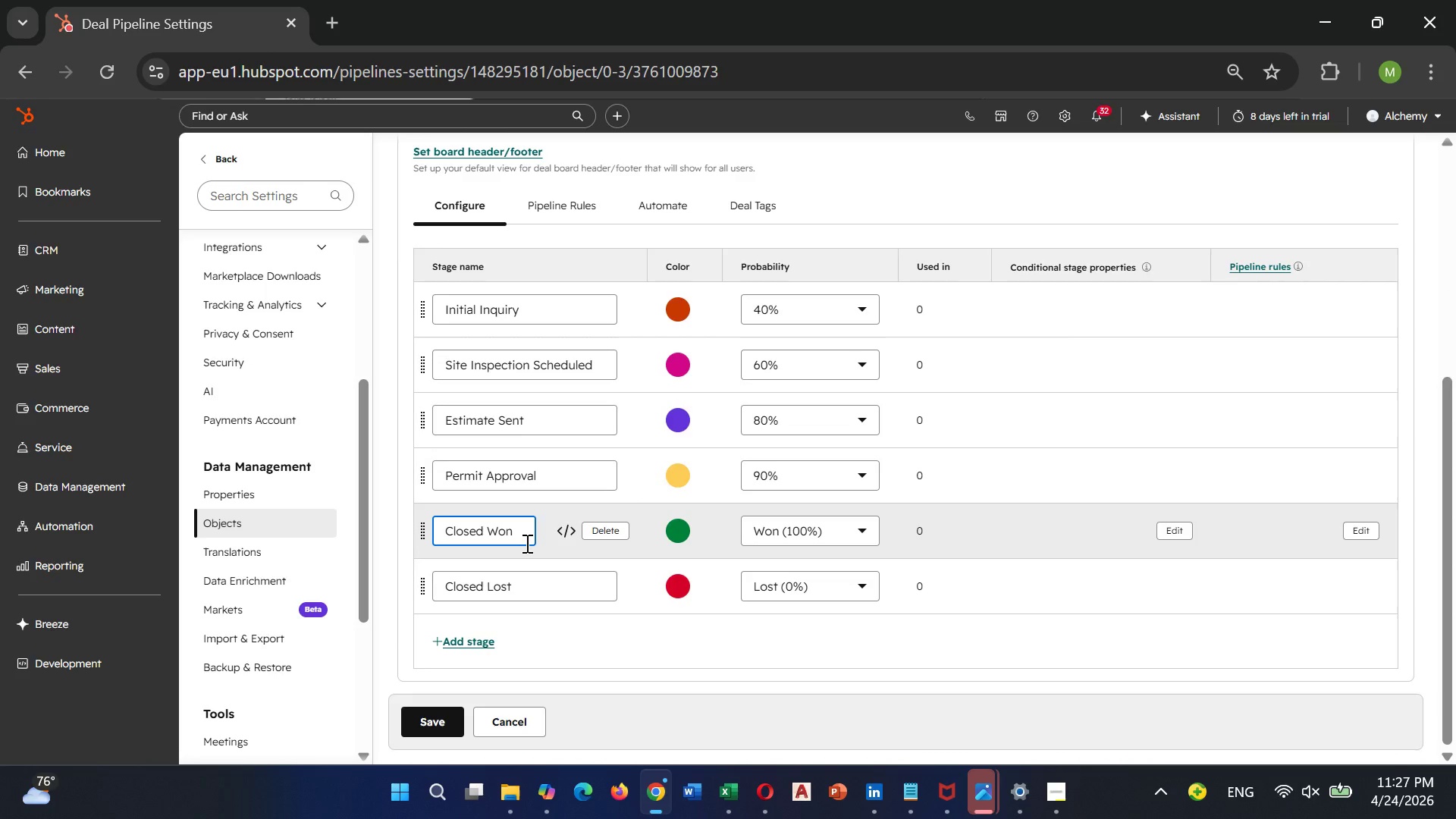 
hold_key(key=Backspace, duration=0.97)
 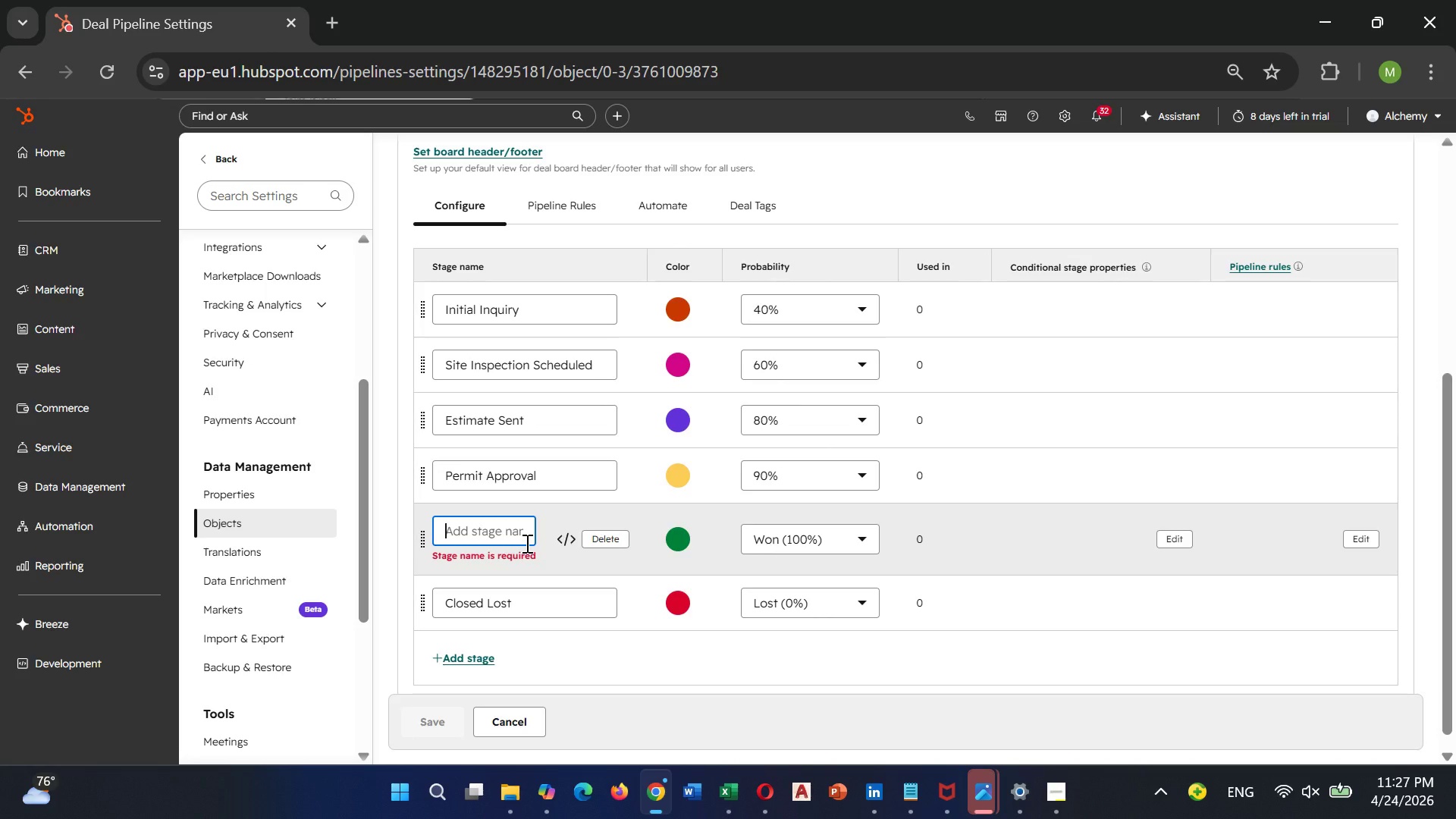 
wait(12.84)
 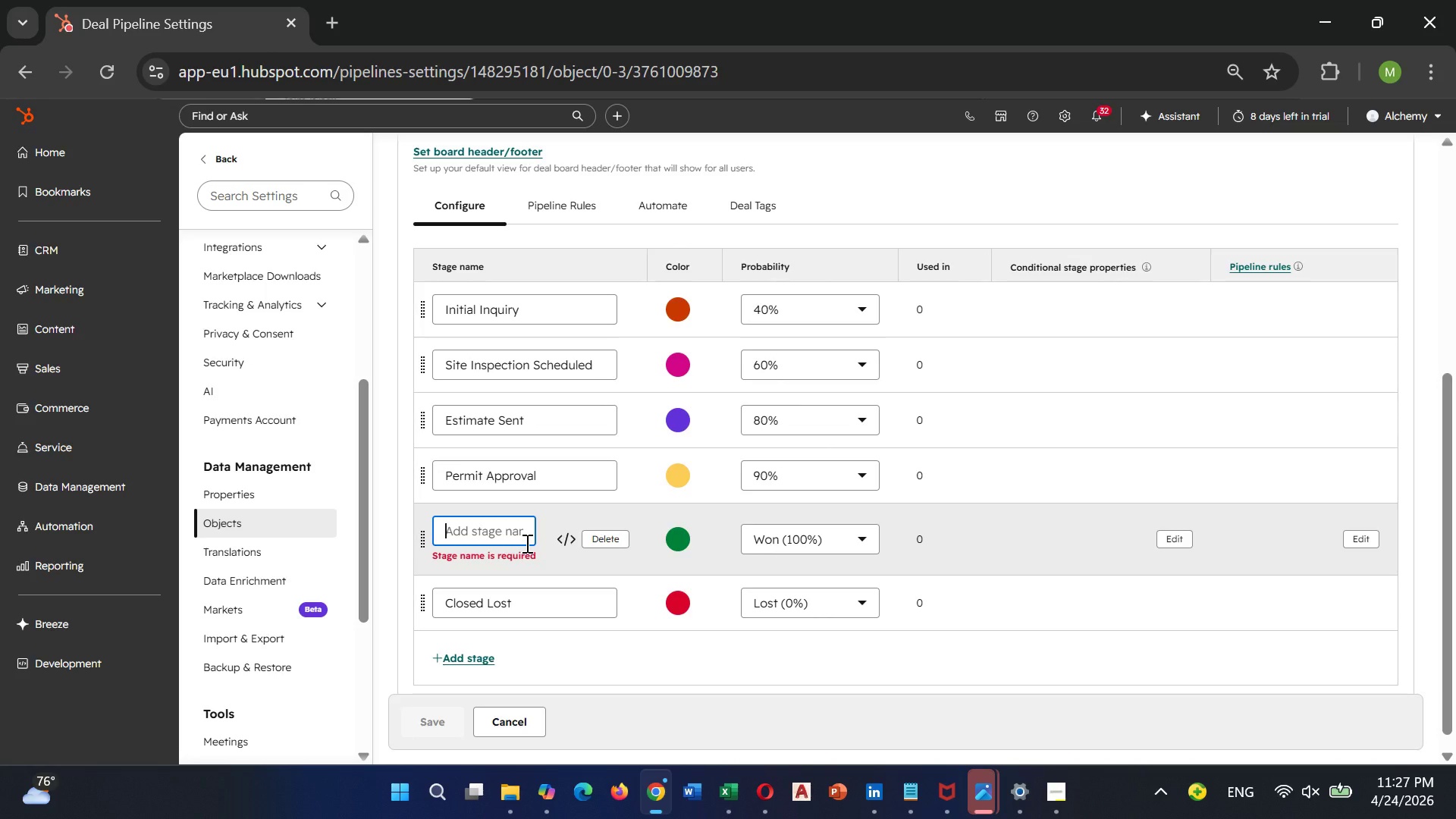 
type(Project in progreaa)
key(Backspace)
key(Backspace)
type(ss)
 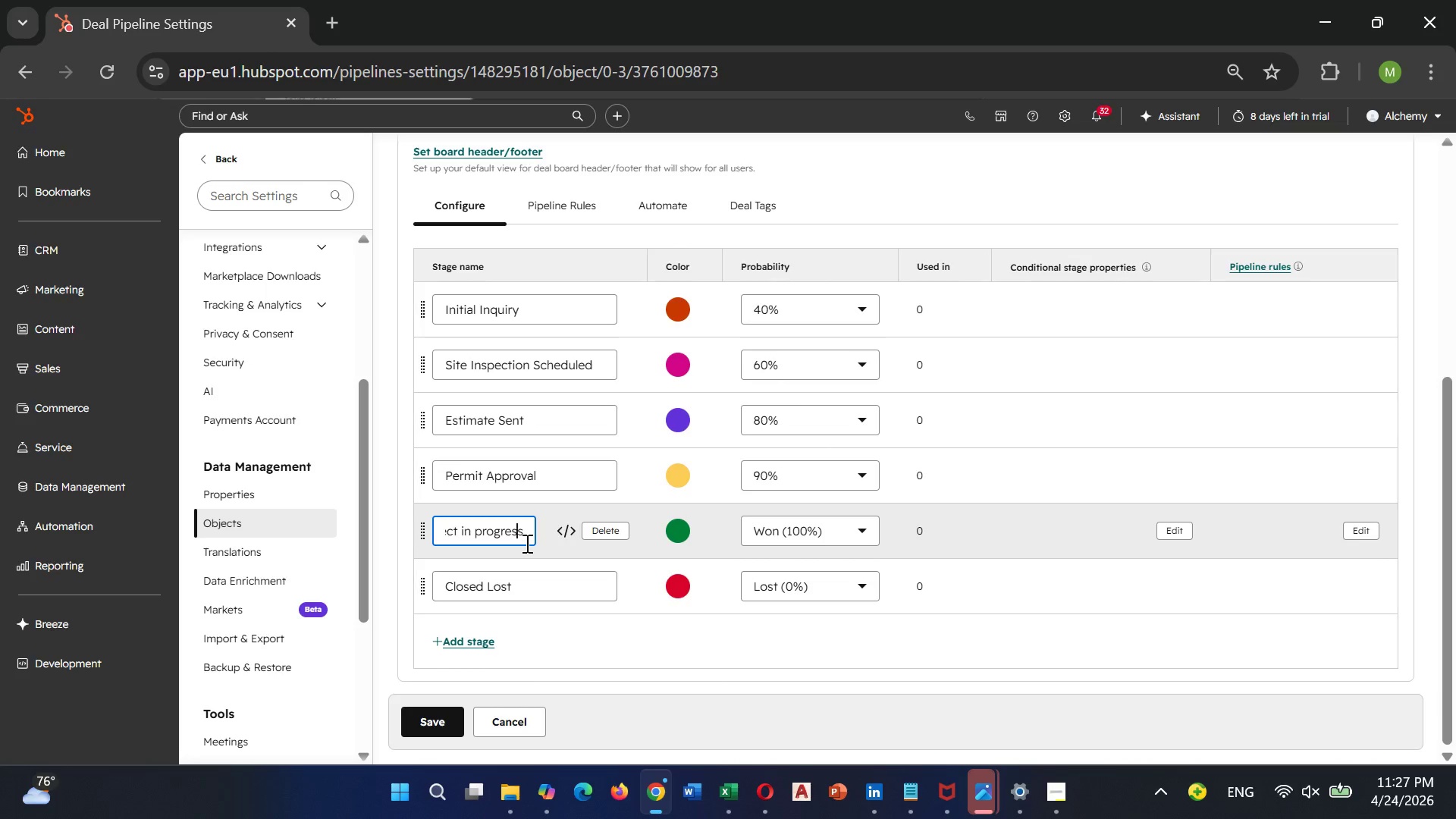 
key(ArrowLeft)
 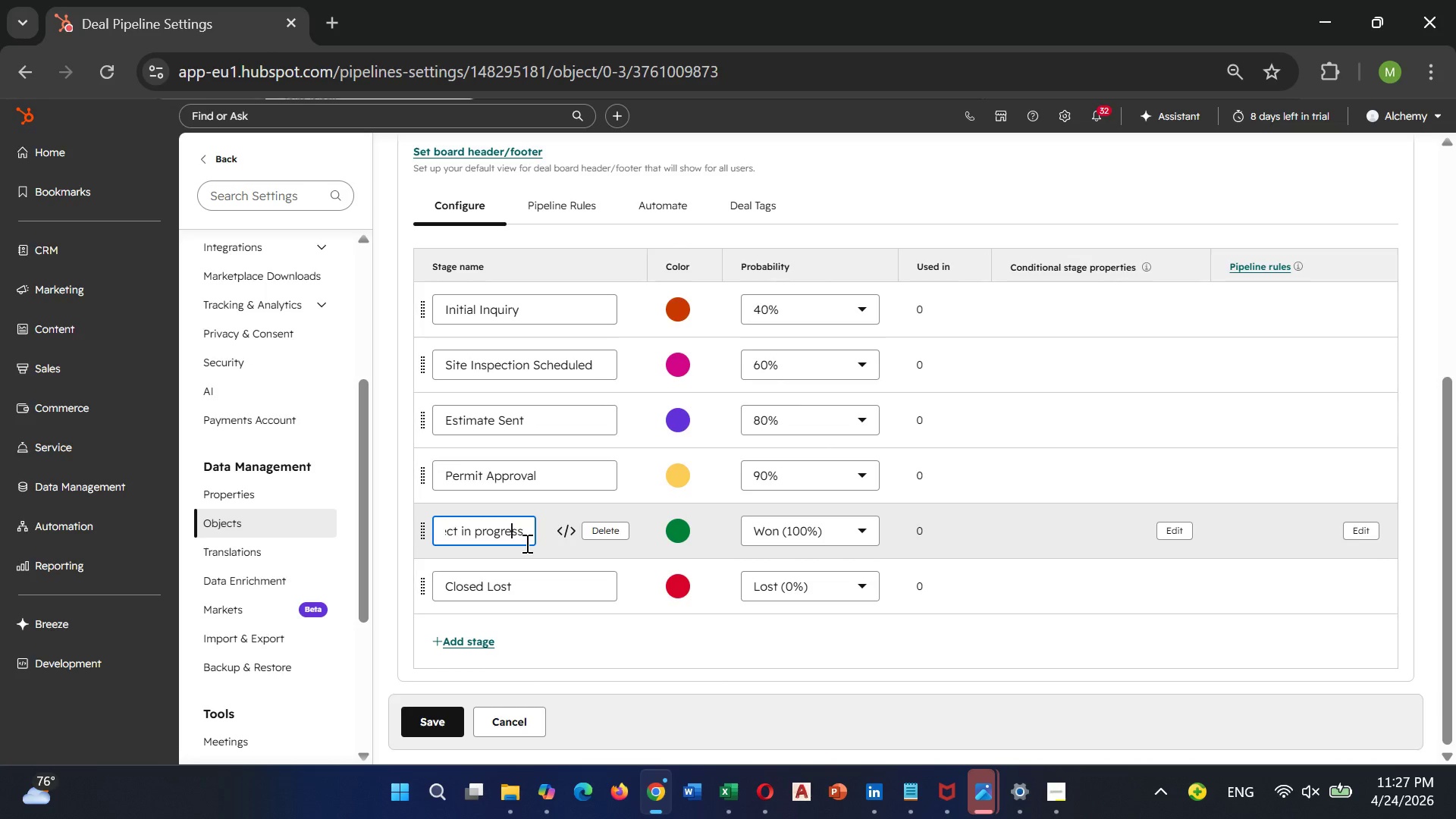 
key(ArrowLeft)
 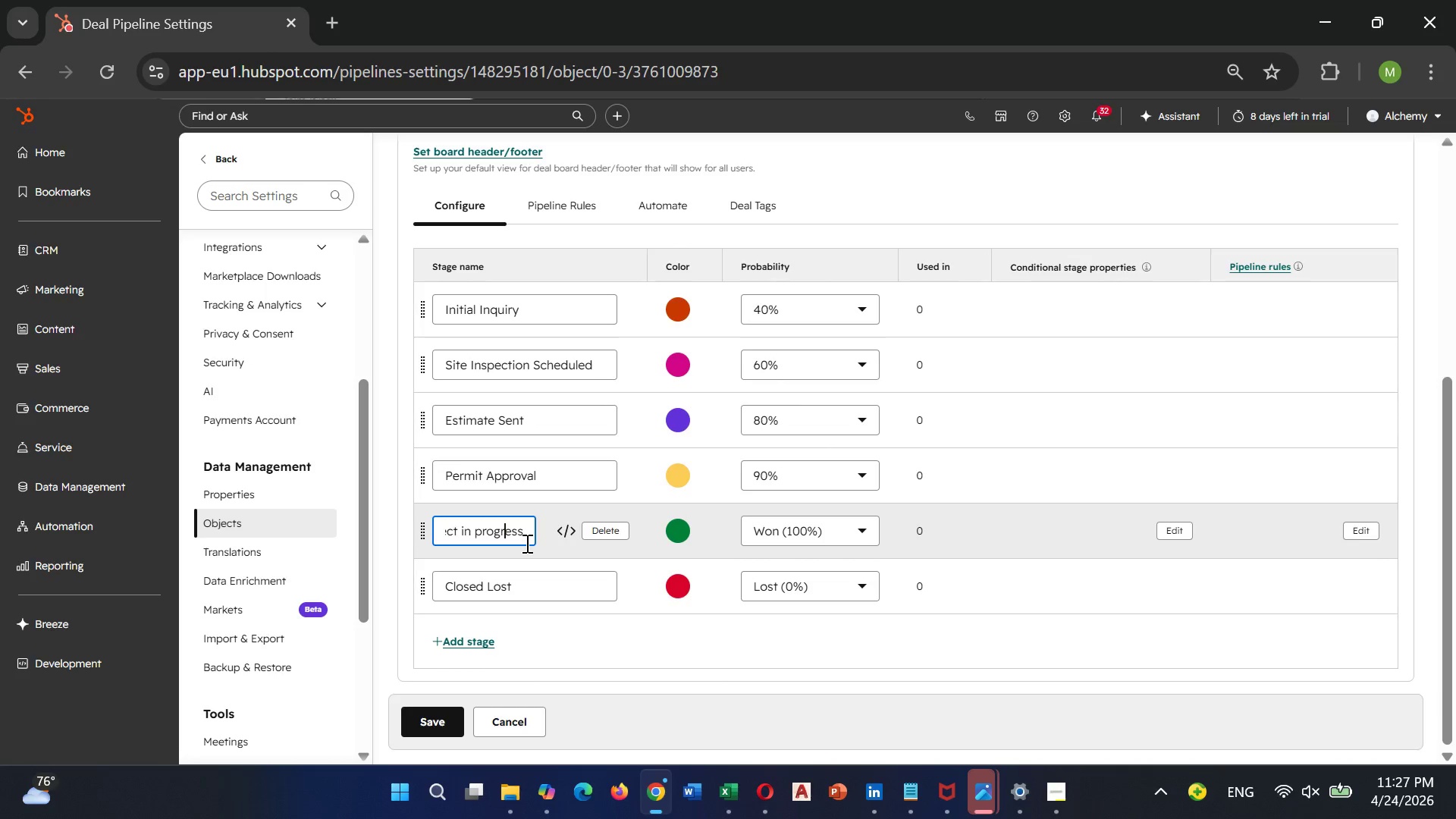 
key(ArrowLeft)
 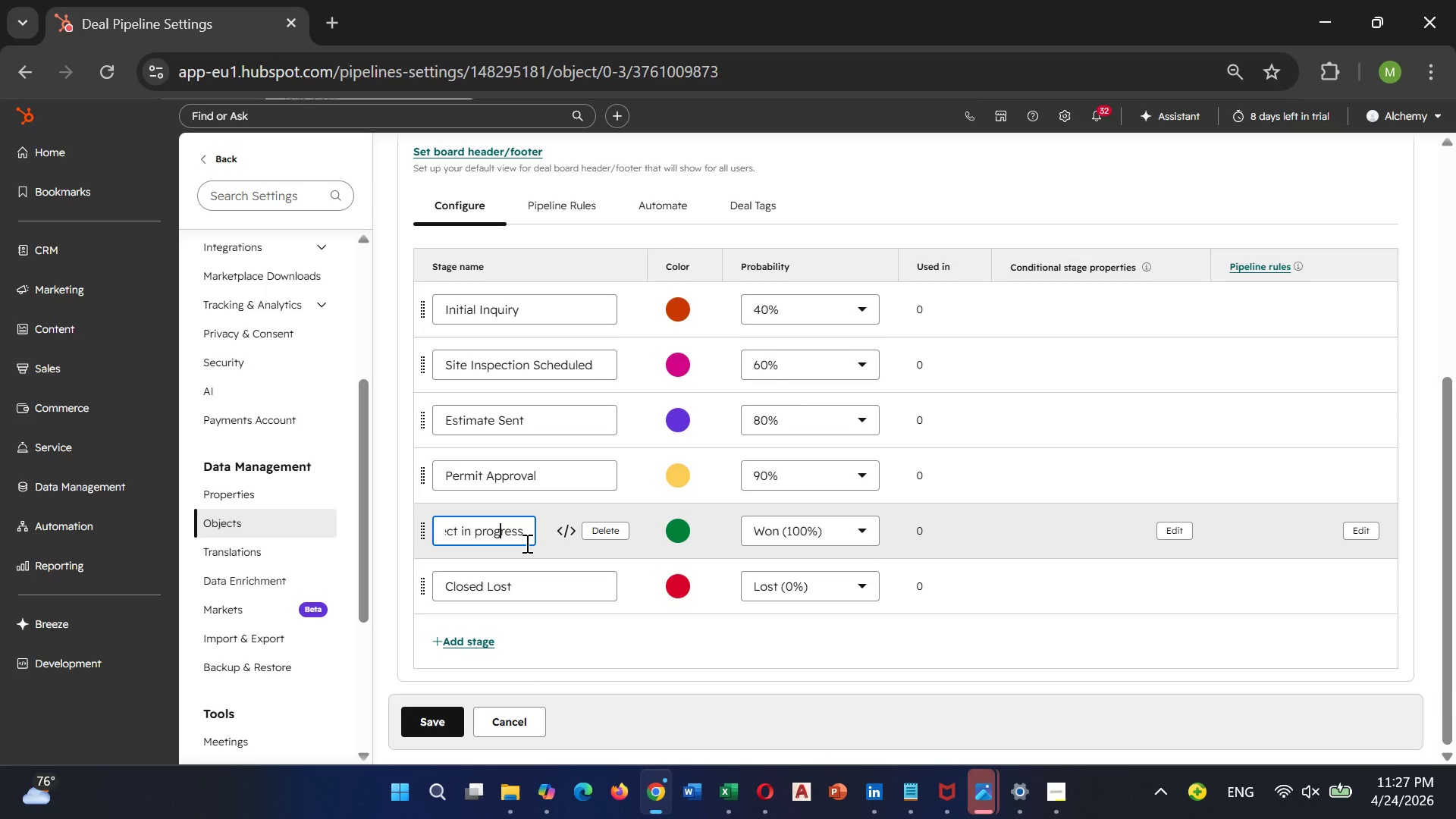 
key(ArrowLeft)
 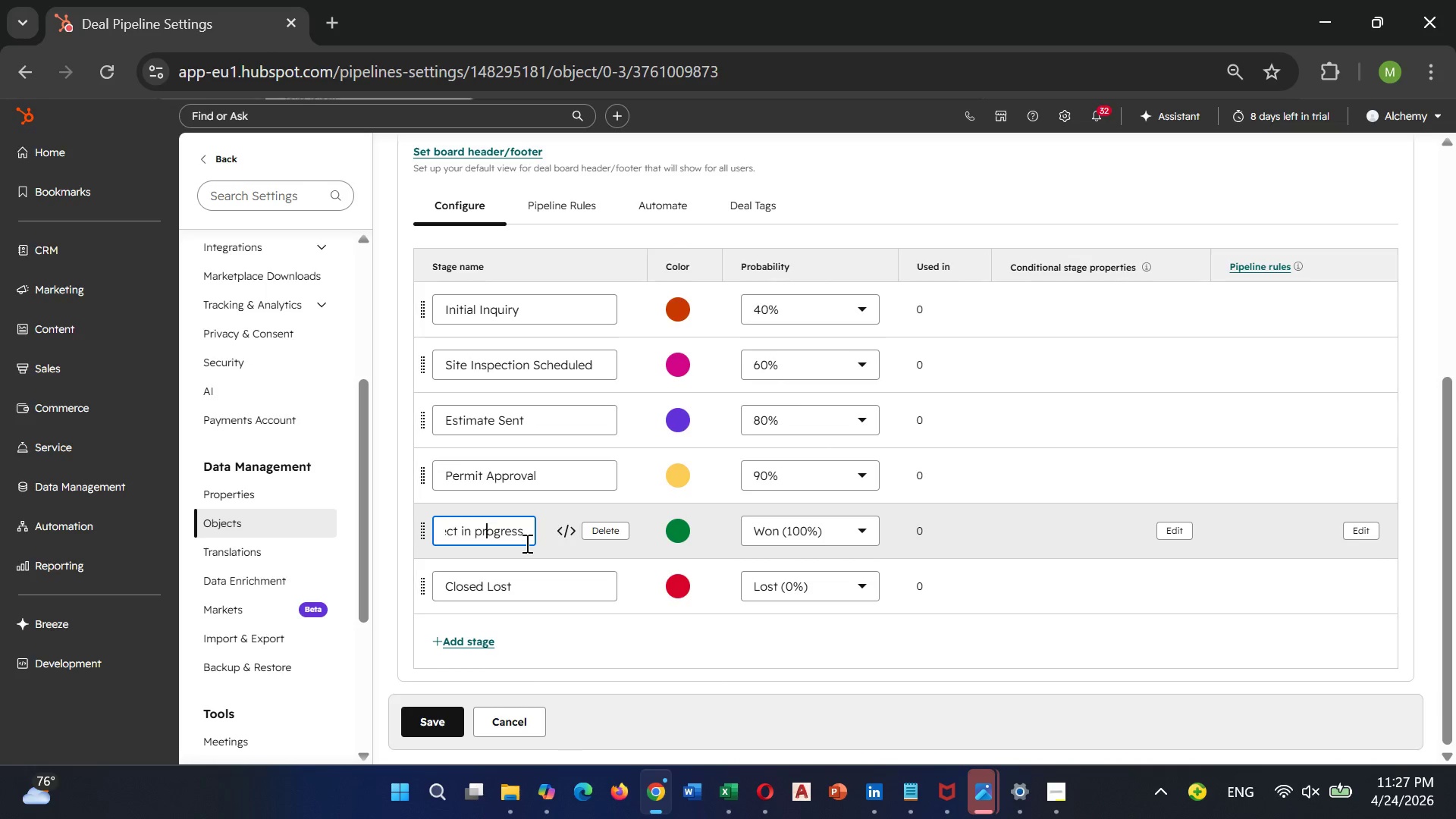 
key(ArrowLeft)
 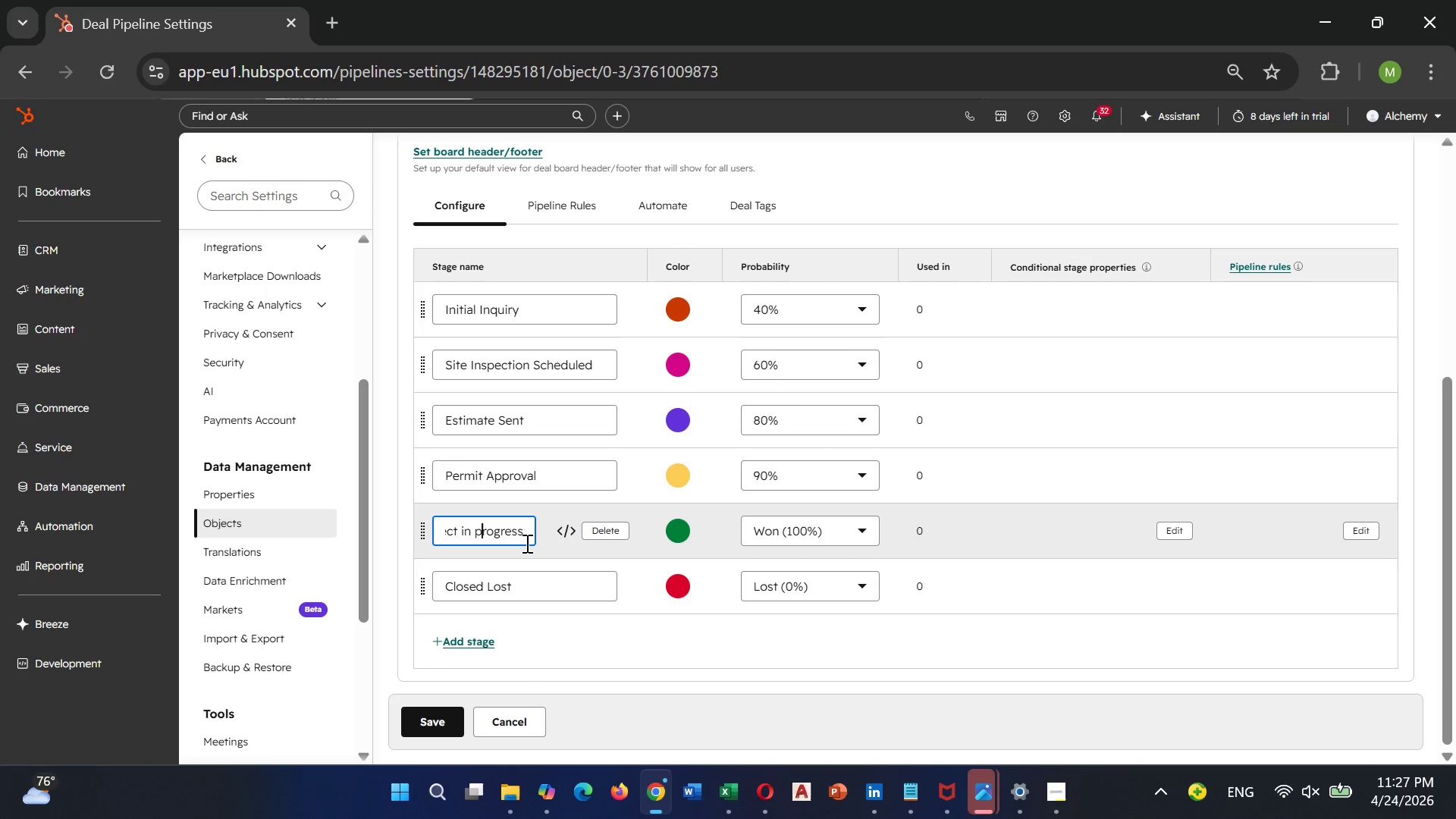 
key(ArrowLeft)
 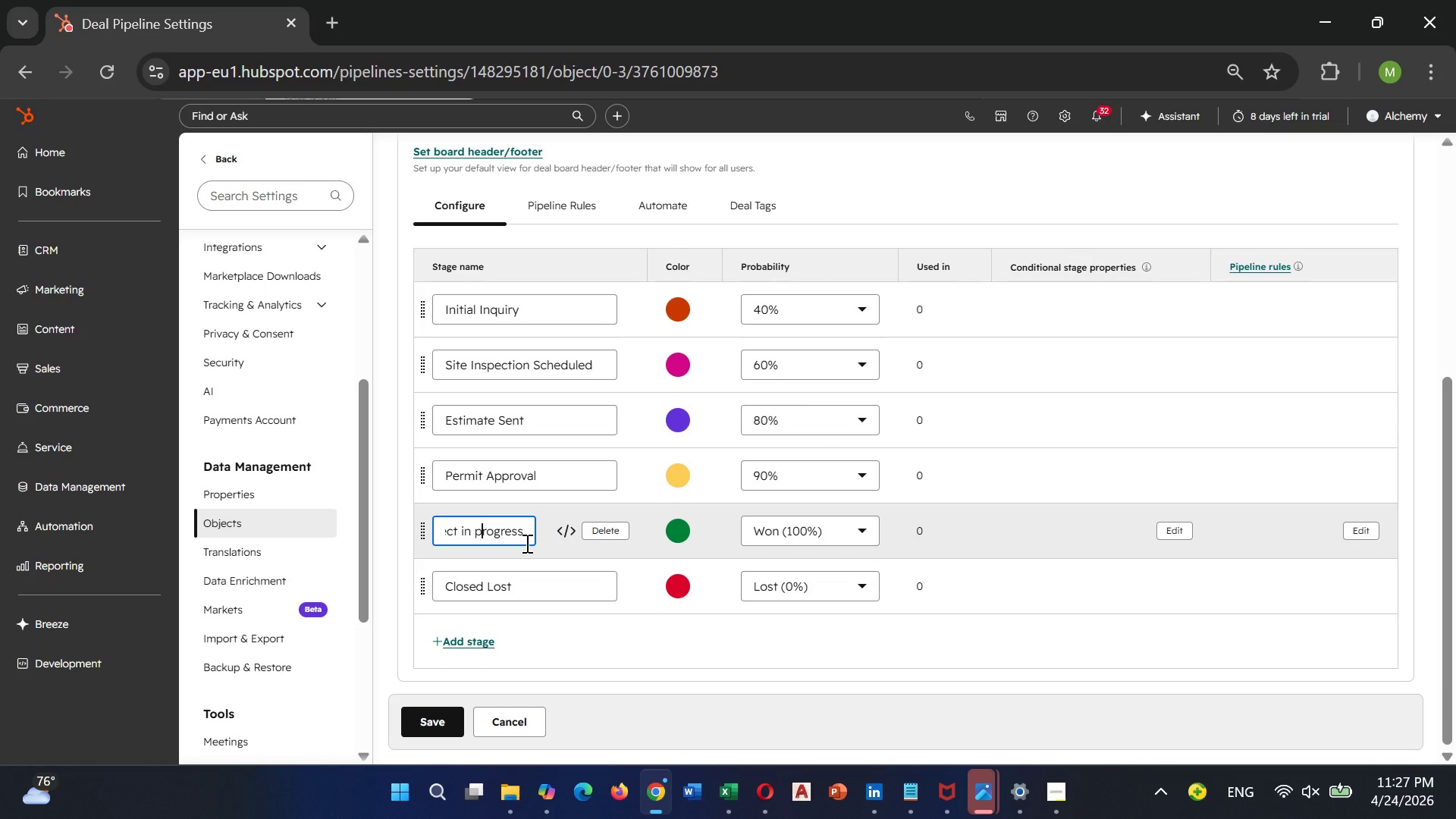 
key(ArrowLeft)
 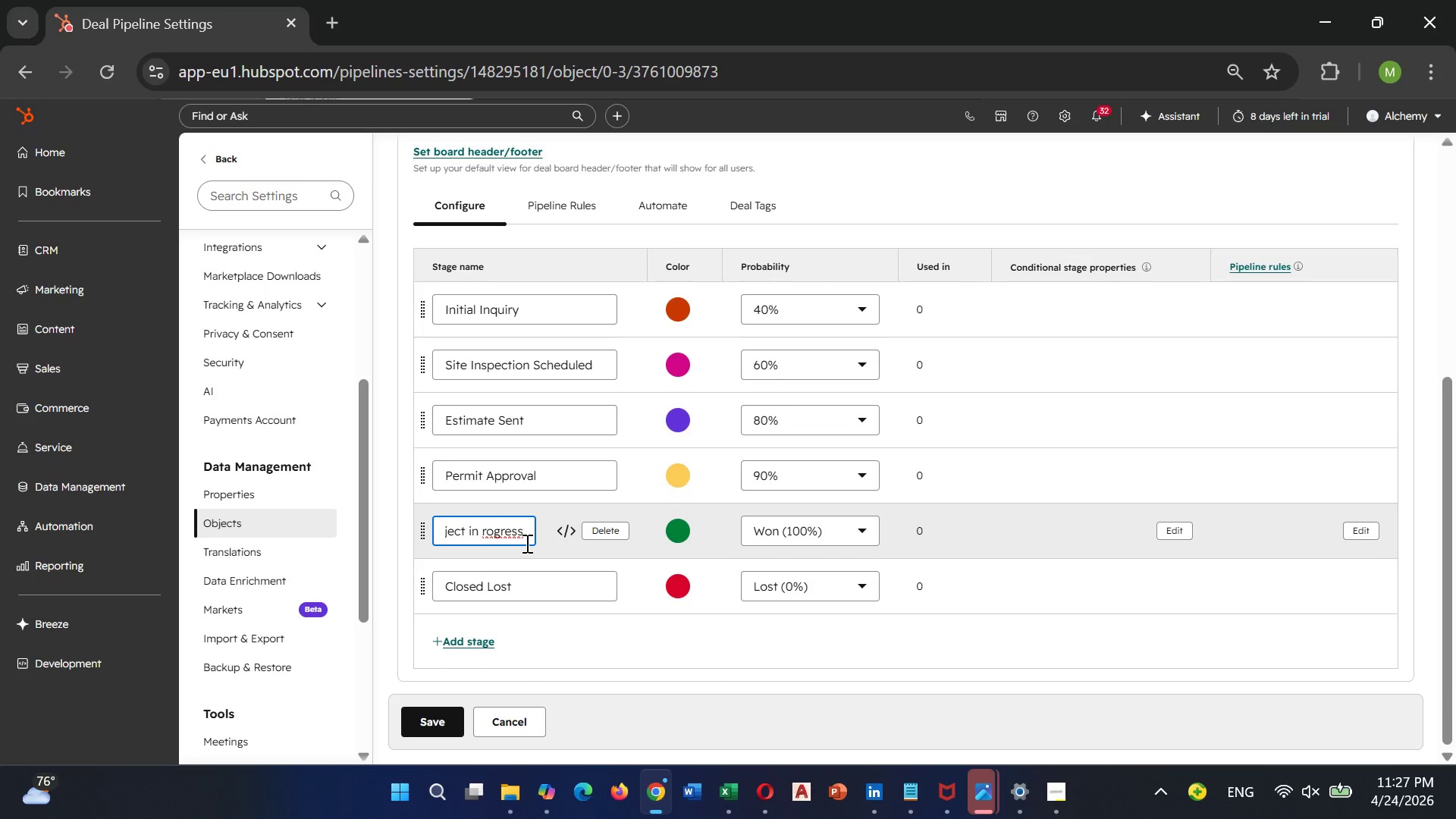 
key(Backspace)
 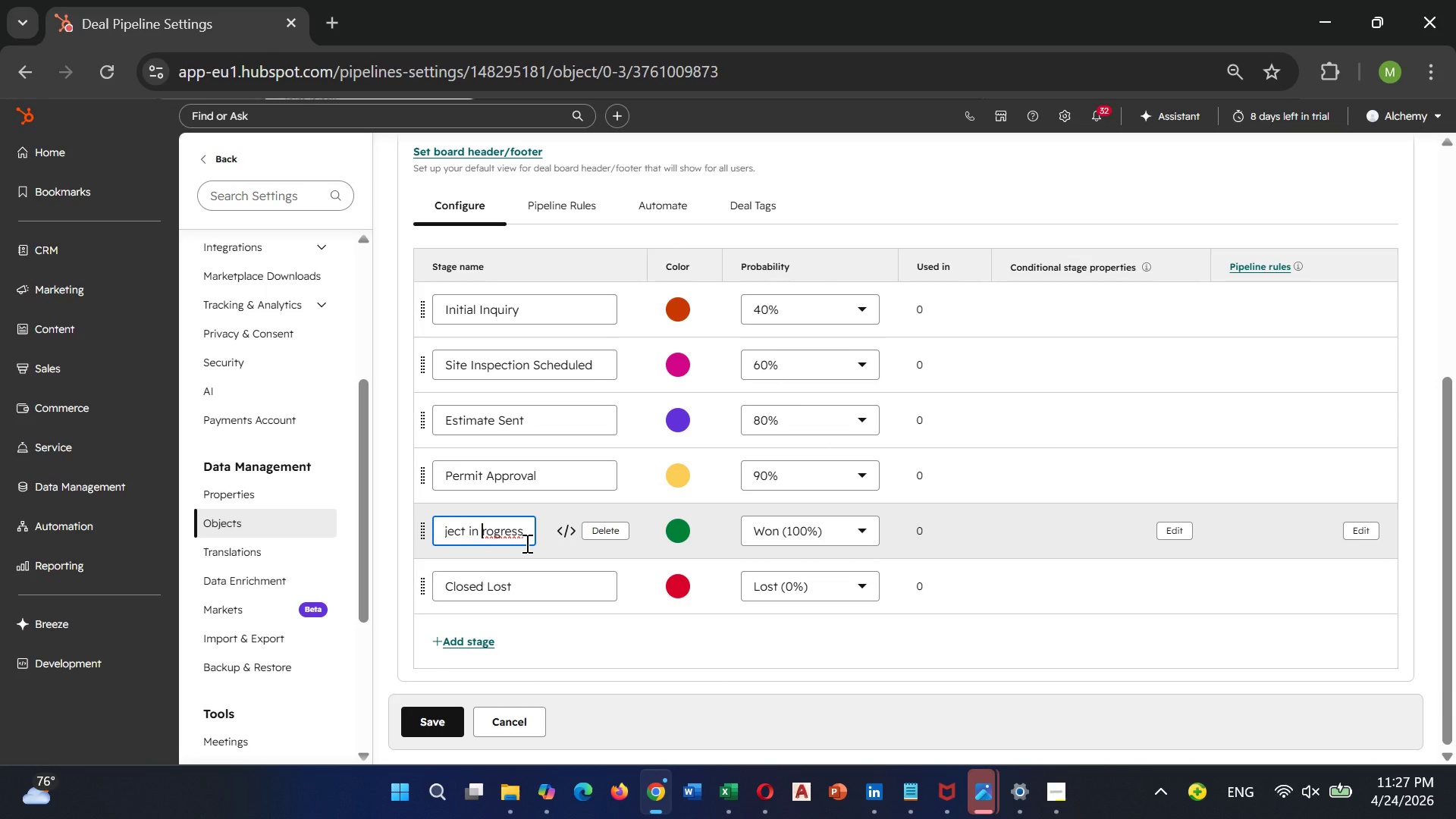 
key(Shift+ShiftLeft)
 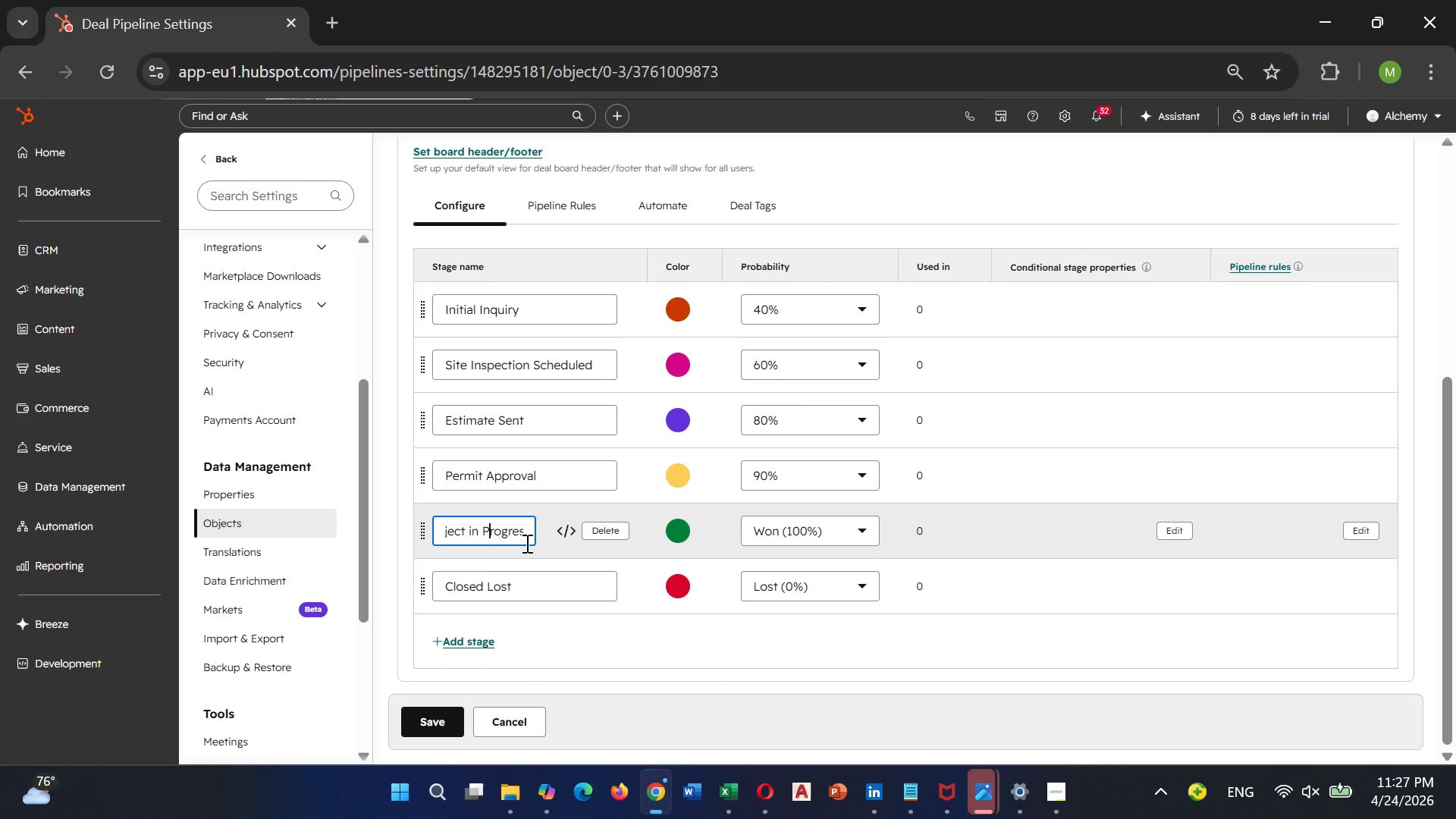 
key(Shift+P)
 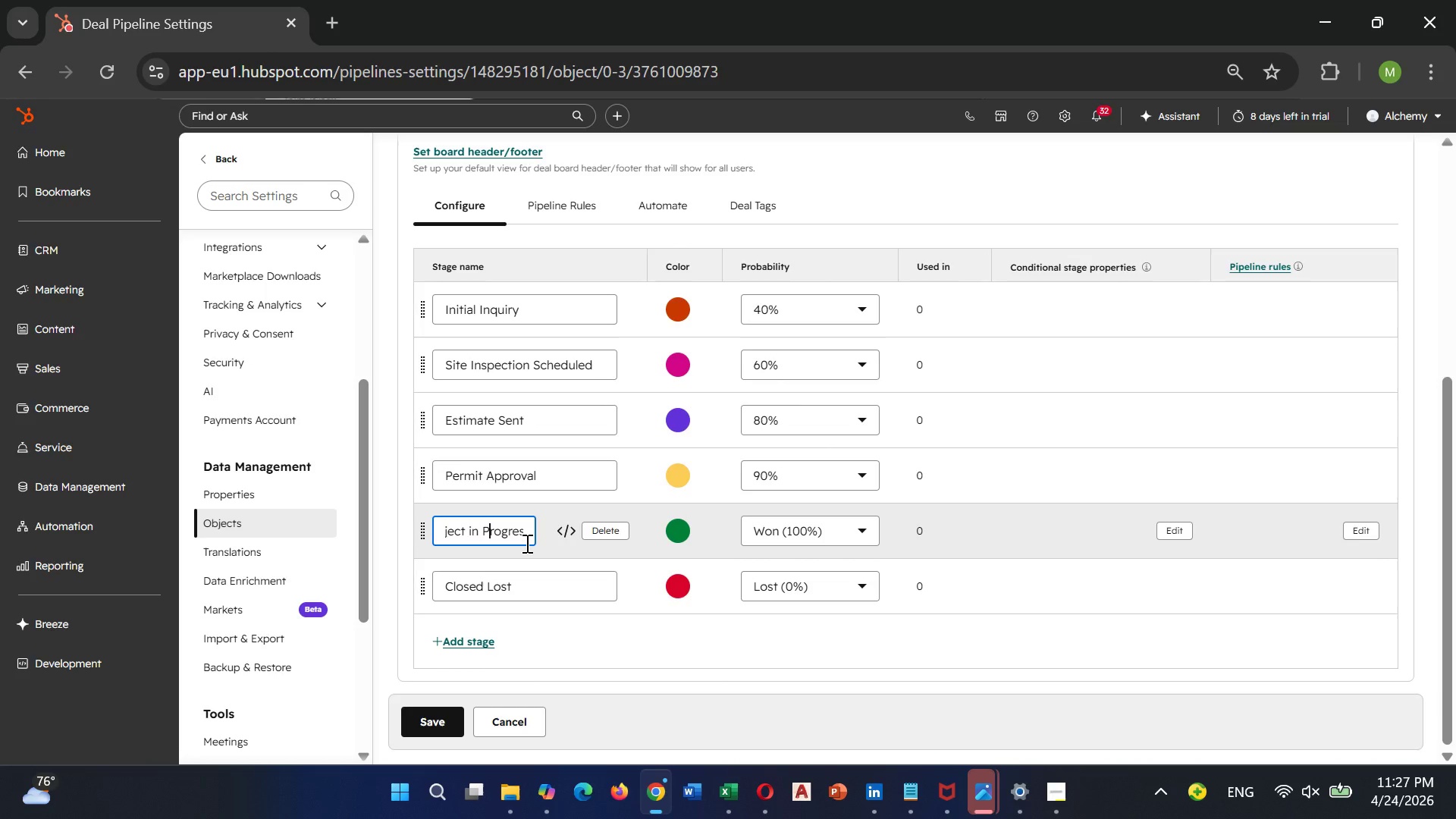 
hold_key(key=ArrowRight, duration=0.67)
 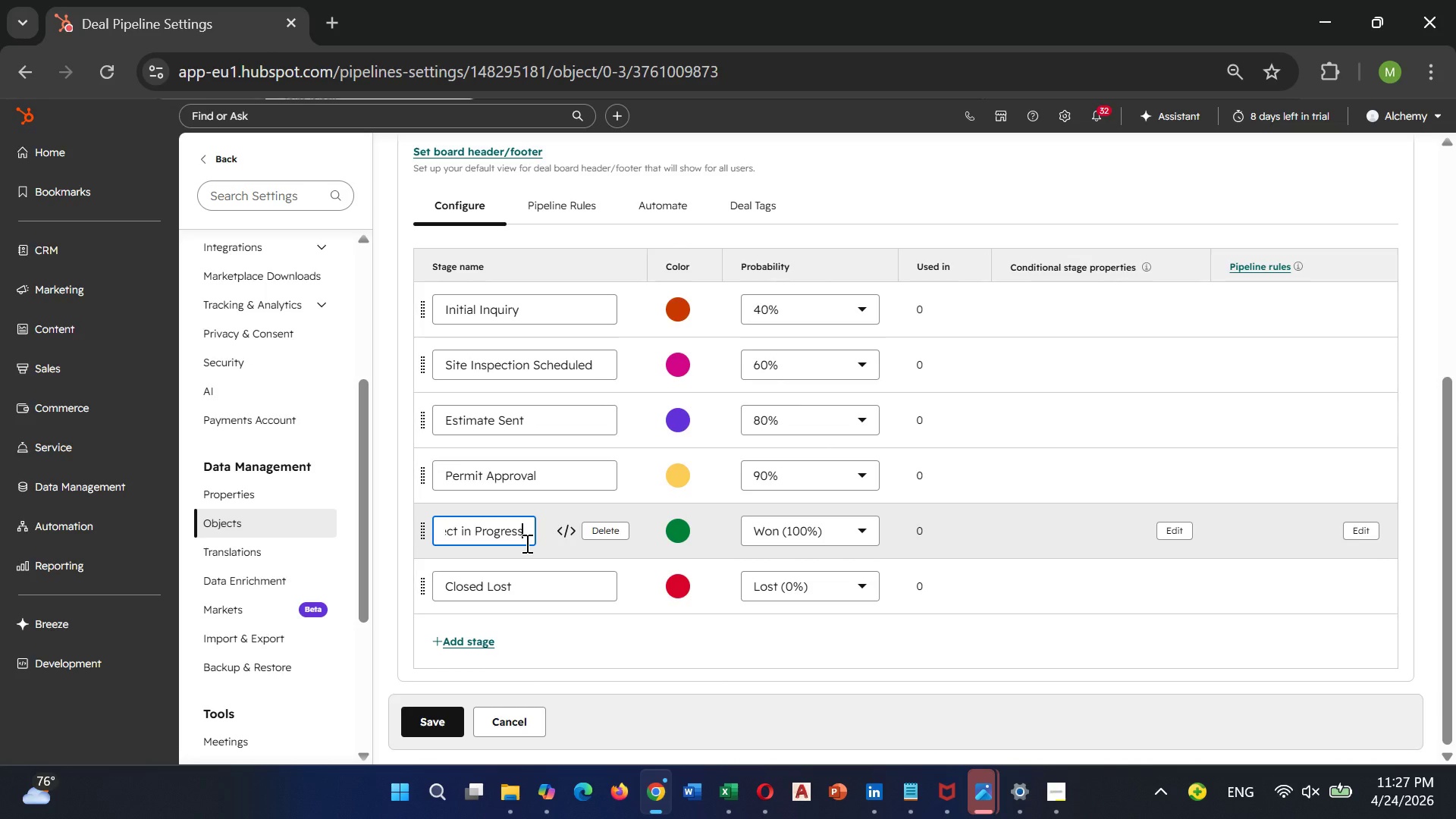 
hold_key(key=ArrowLeft, duration=0.75)
 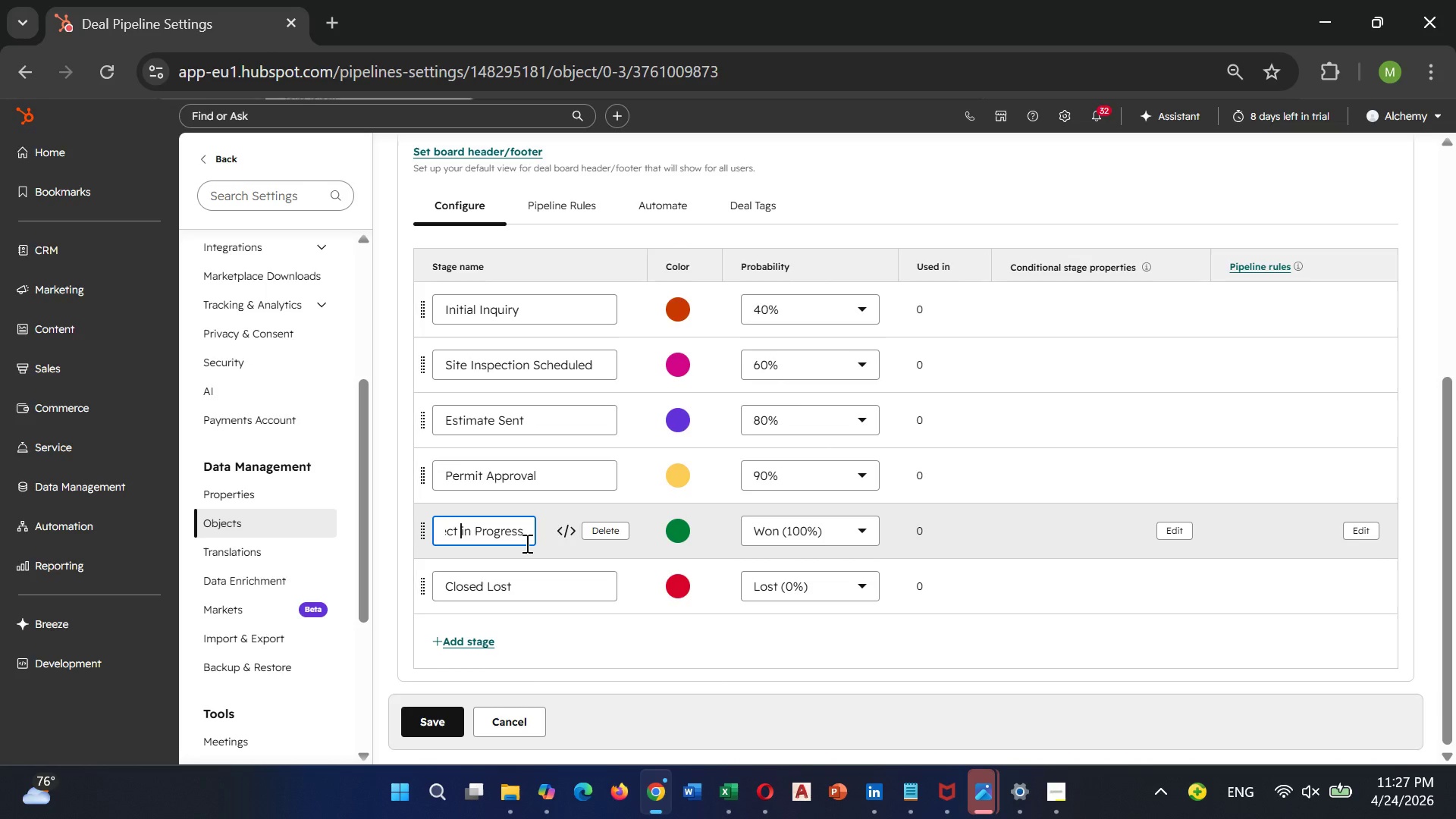 
hold_key(key=ArrowLeft, duration=0.66)
 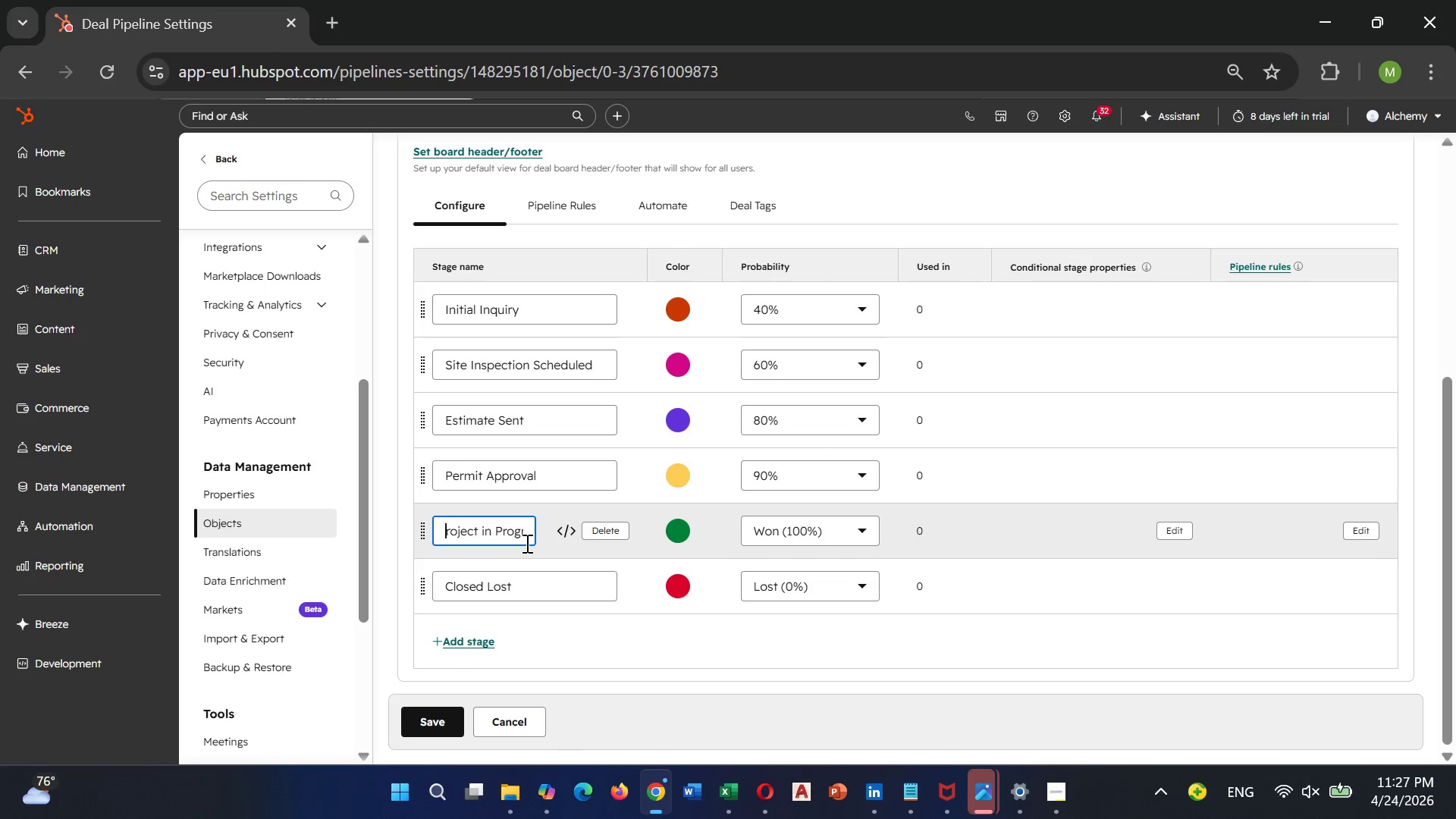 
key(ArrowLeft)
 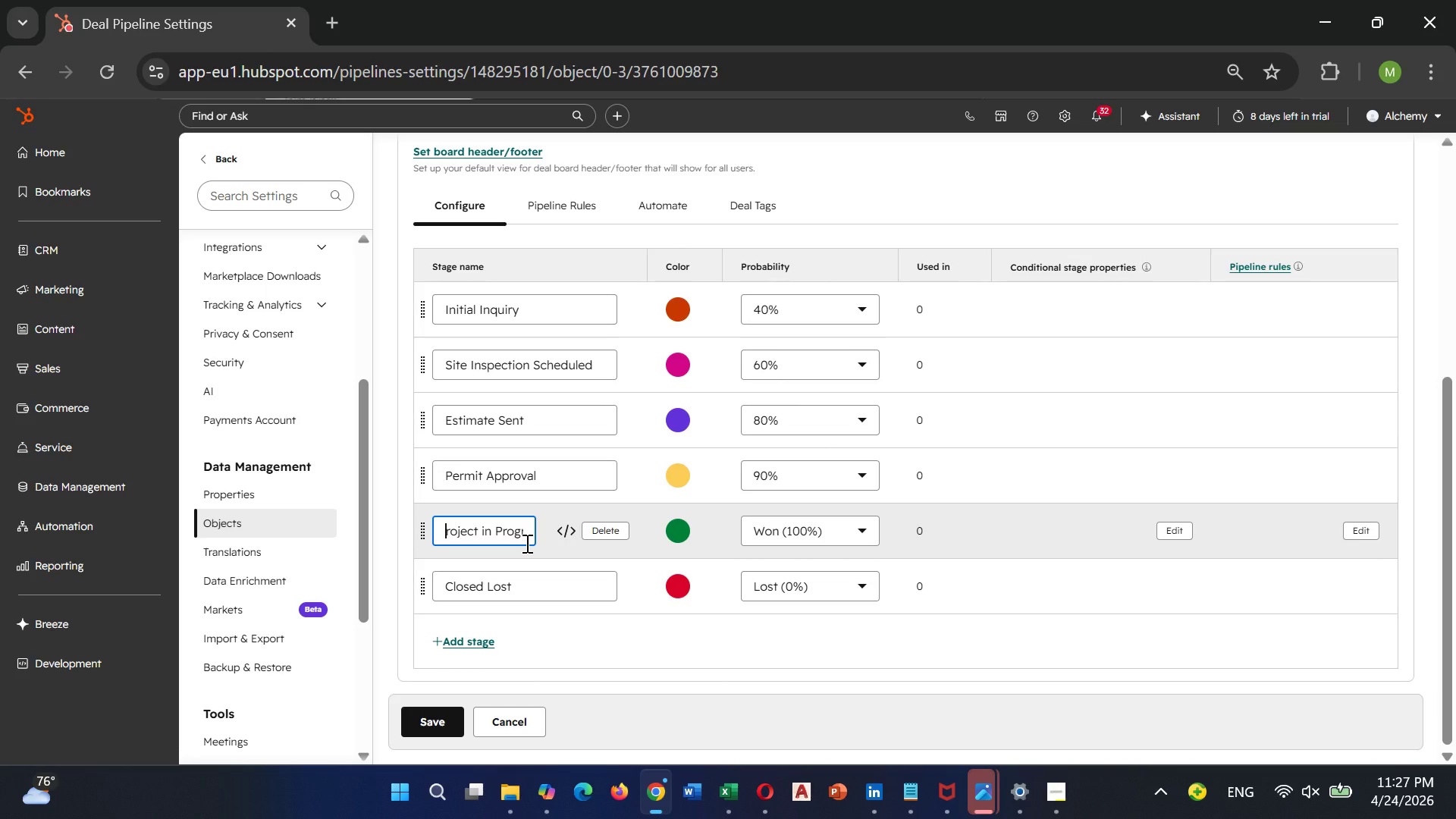 
hold_key(key=ArrowLeft, duration=0.81)
 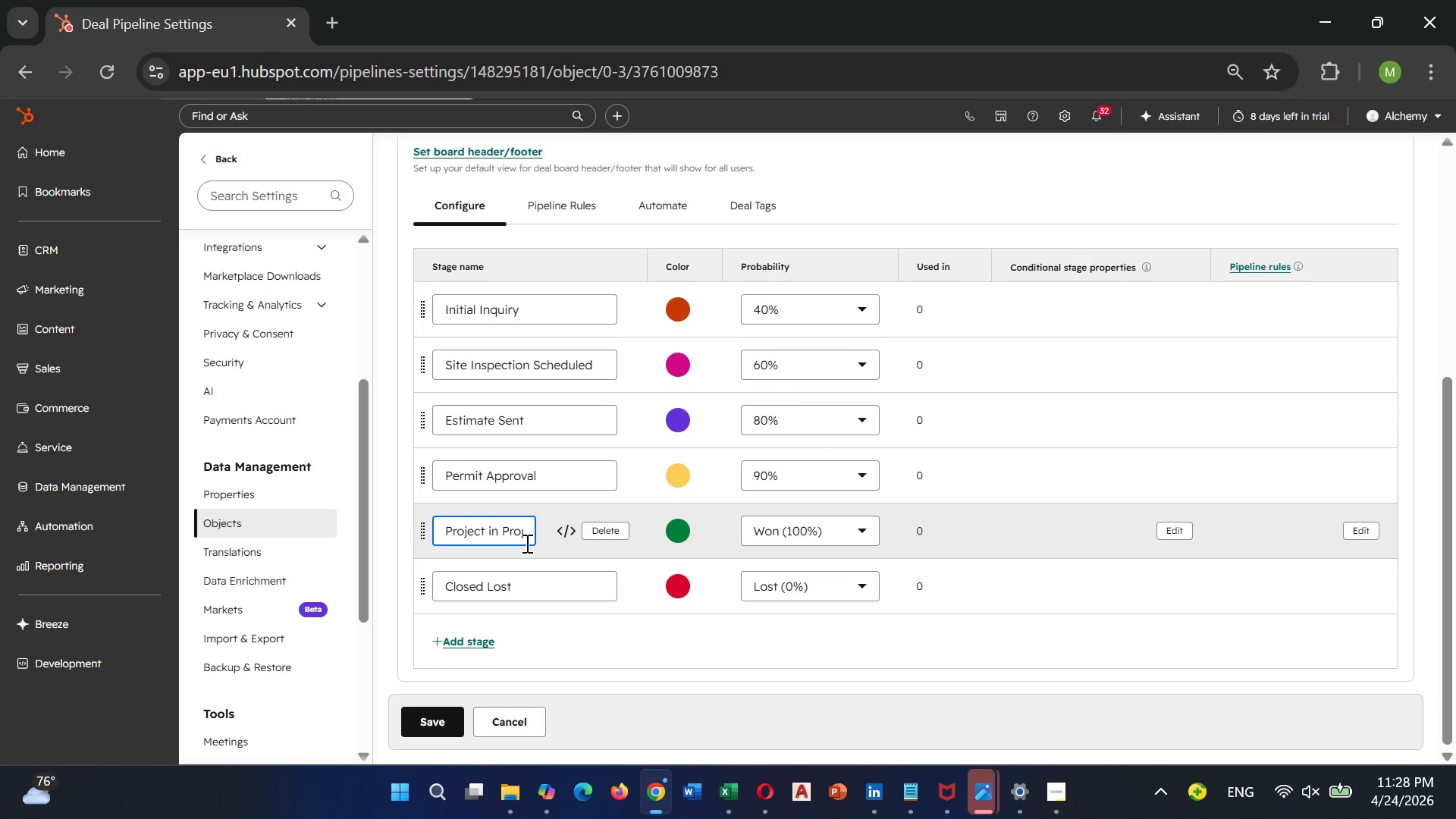 
wait(8.56)
 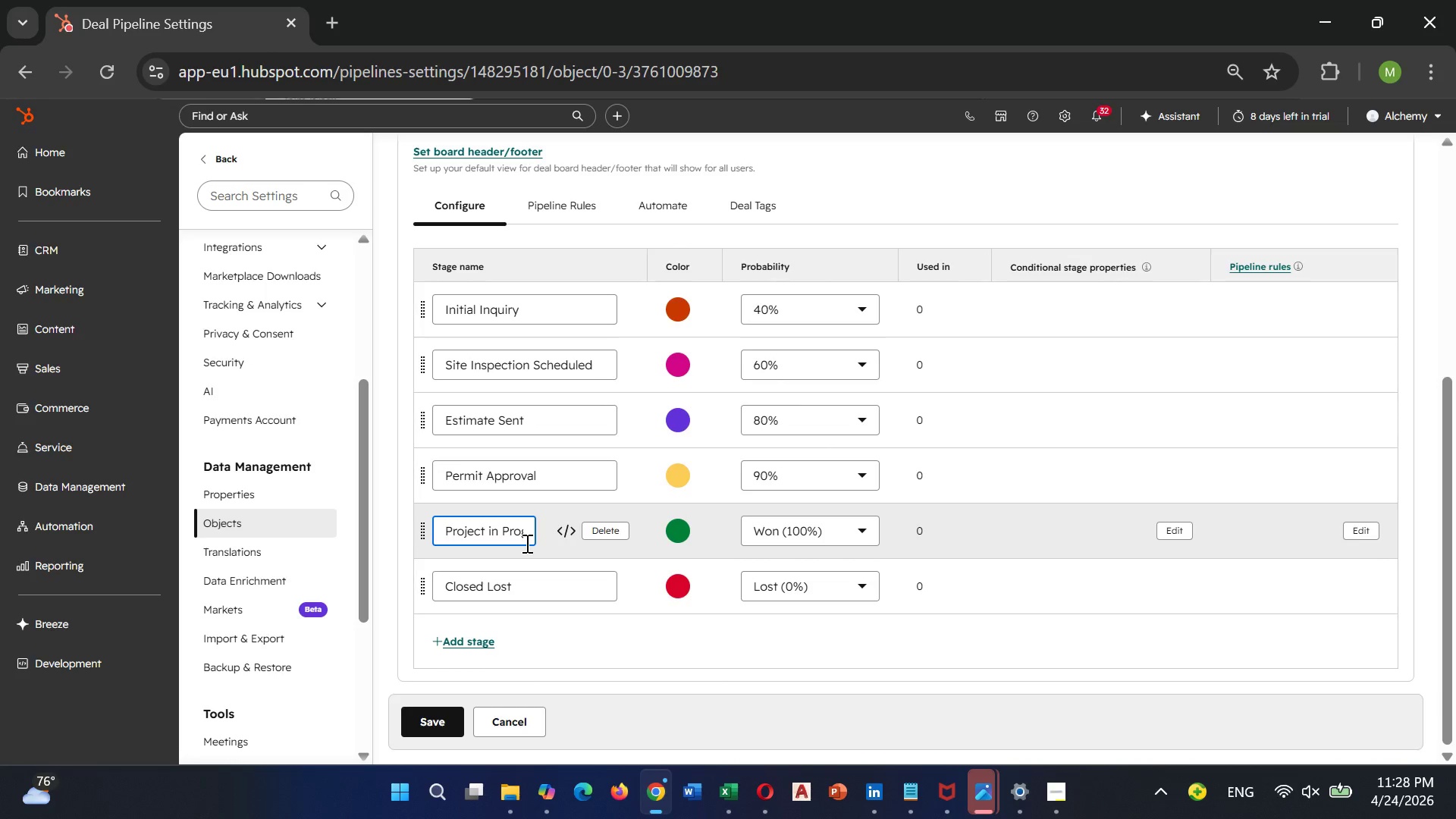 
scroll: coordinate [548, 513], scroll_direction: down, amount: 2.0
 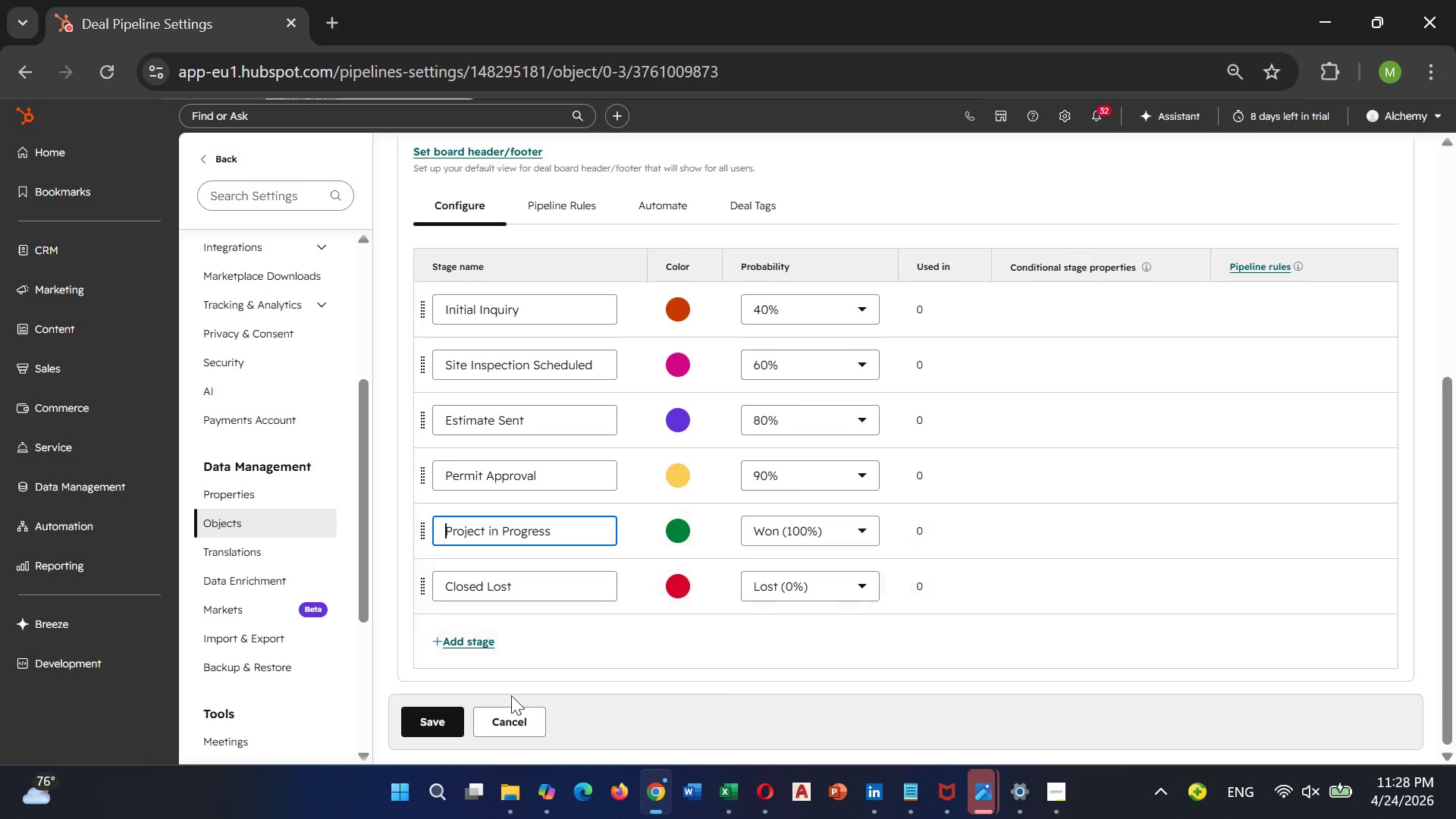 
wait(6.38)
 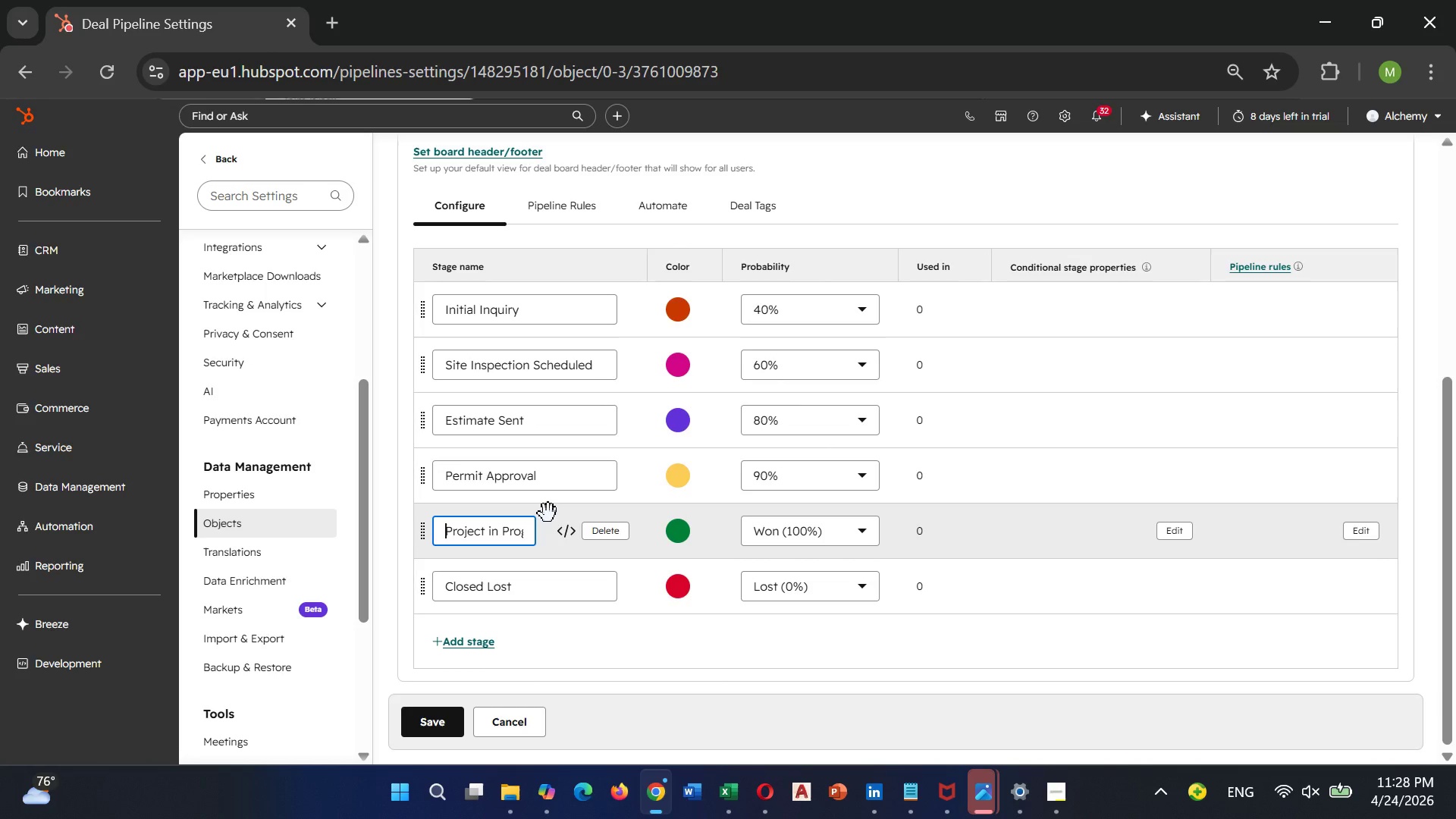 
left_click([430, 720])
 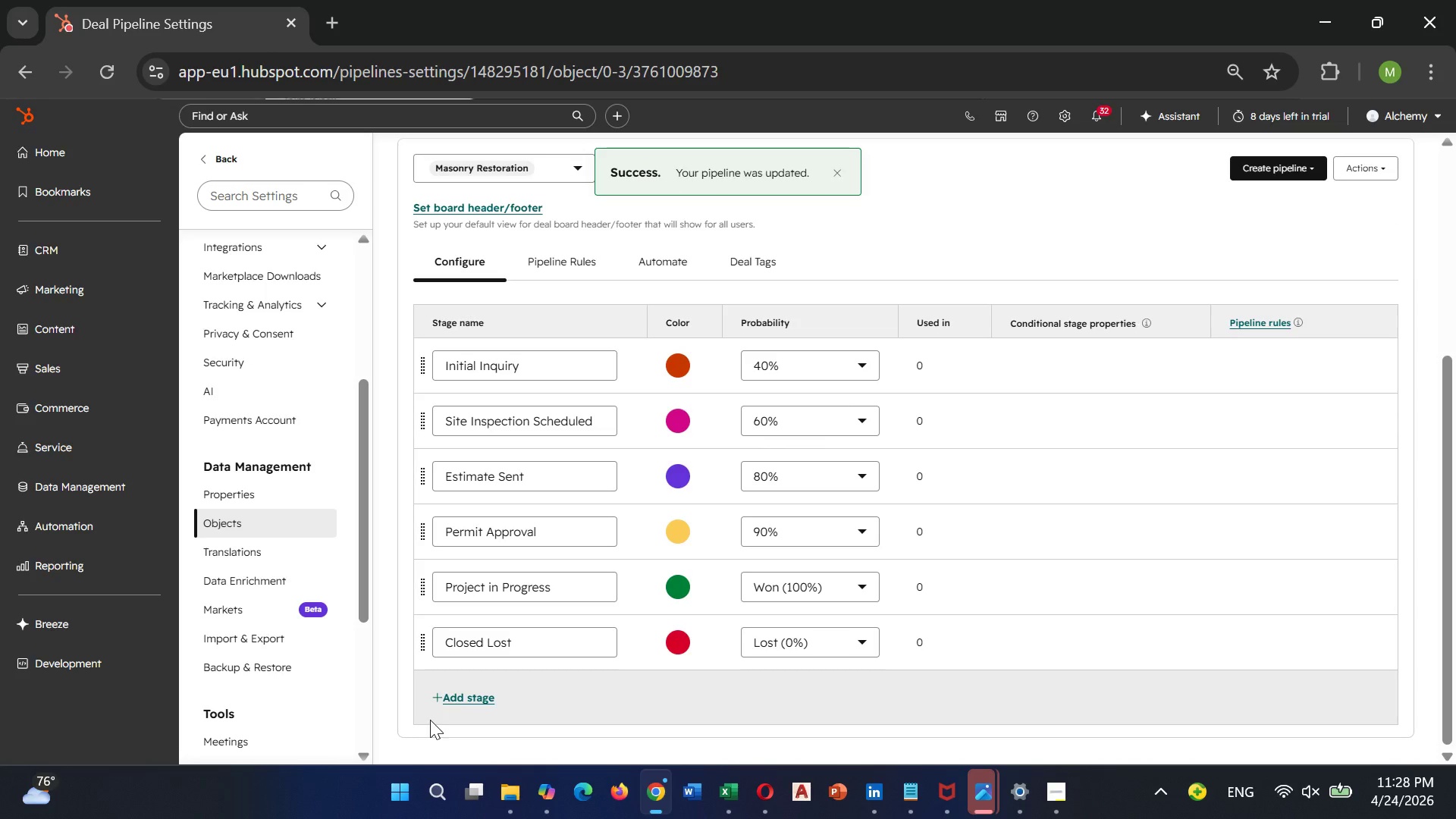 
wait(5.45)
 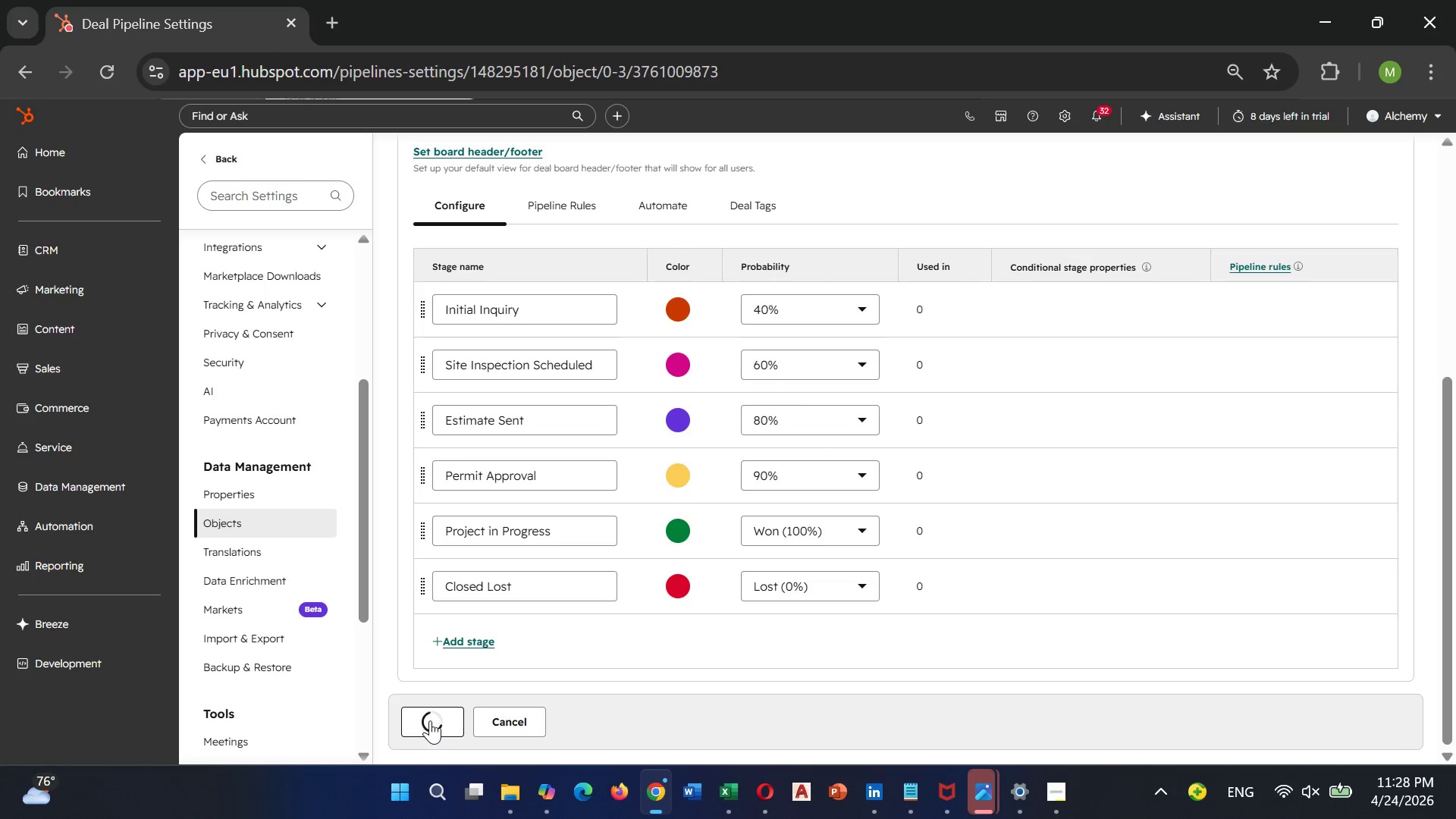 
scroll: coordinate [639, 448], scroll_direction: up, amount: 7.0
 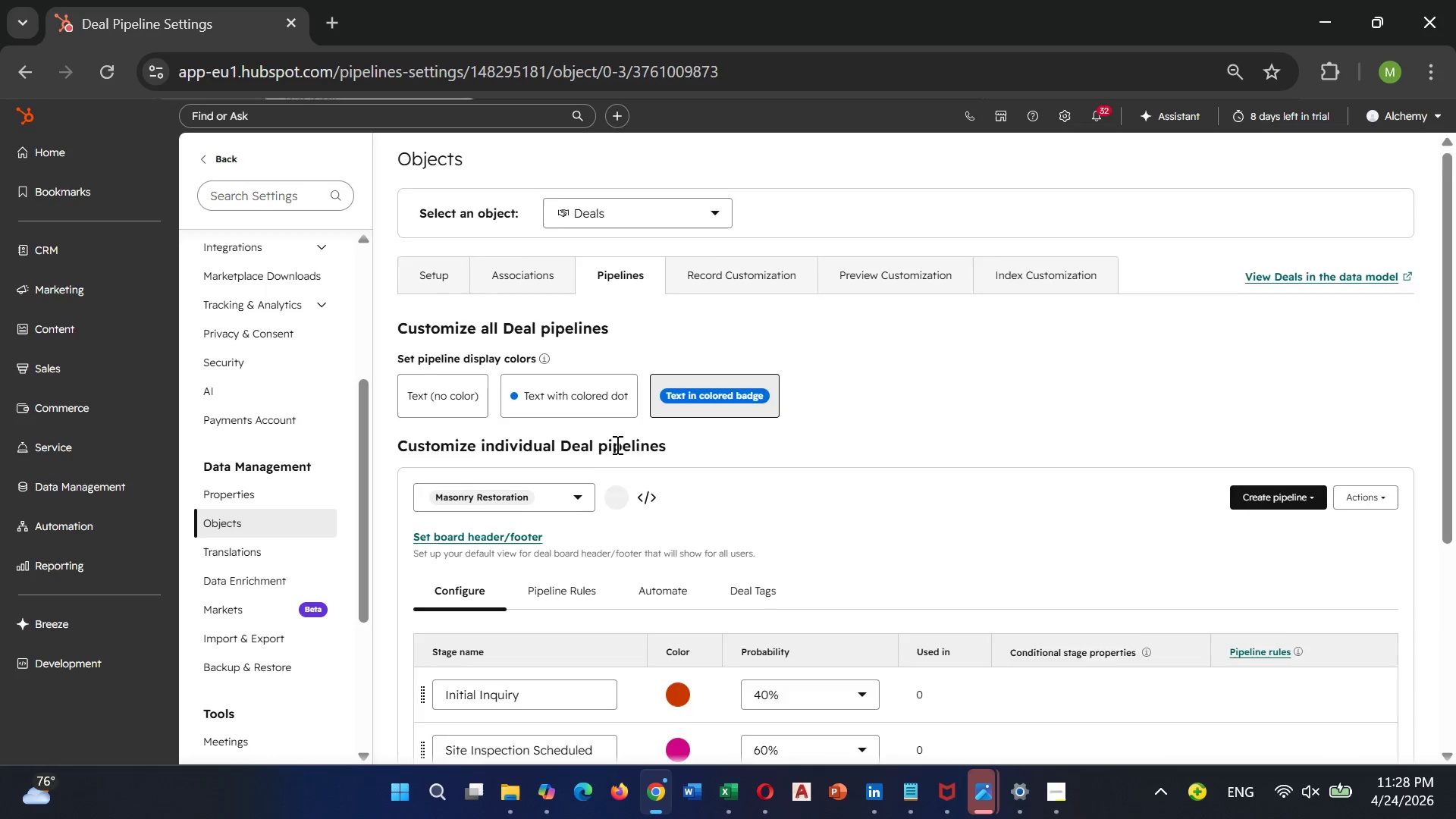 
scroll: coordinate [620, 391], scroll_direction: down, amount: 3.0
 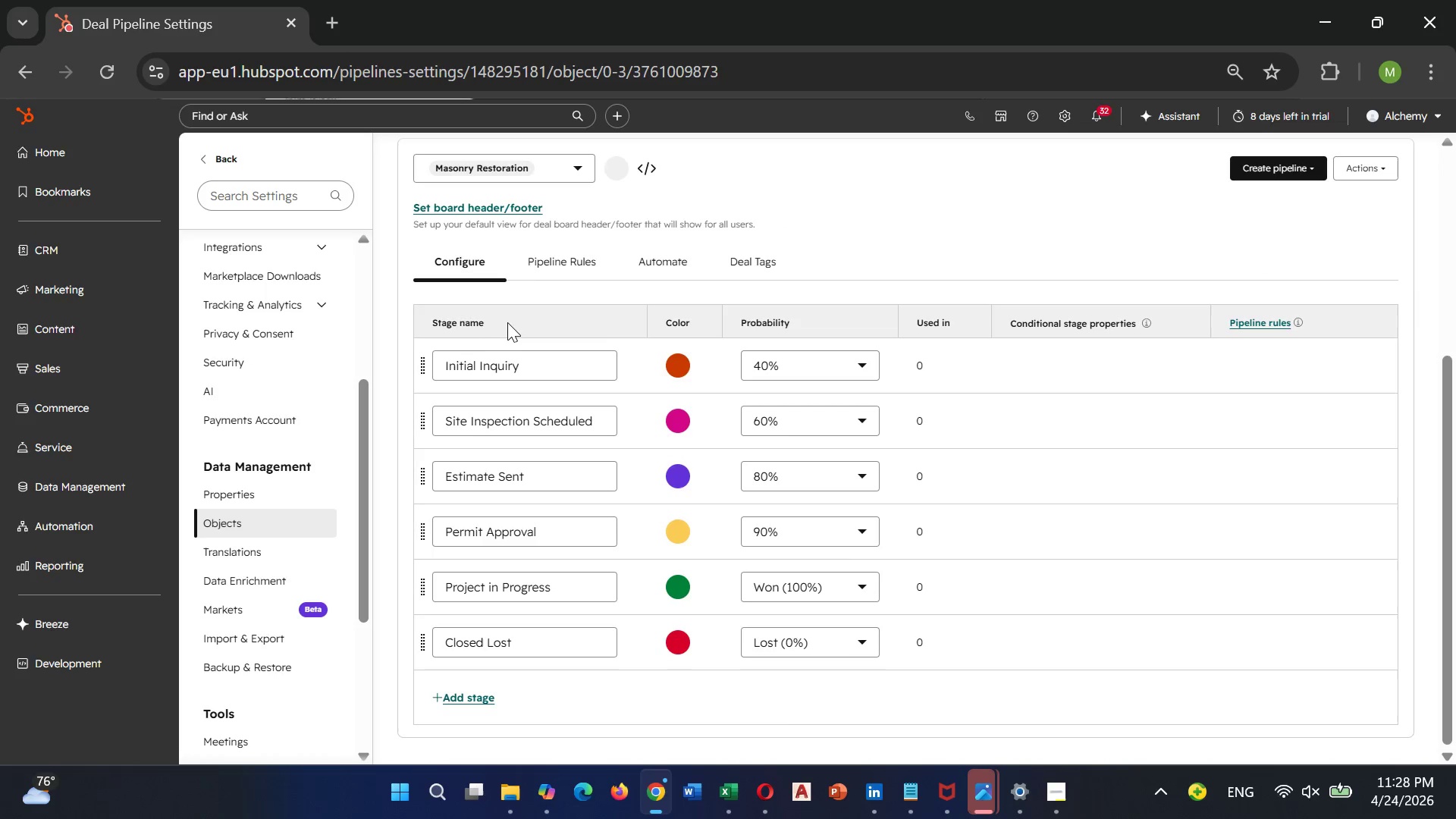 
scroll: coordinate [507, 303], scroll_direction: up, amount: 4.0
 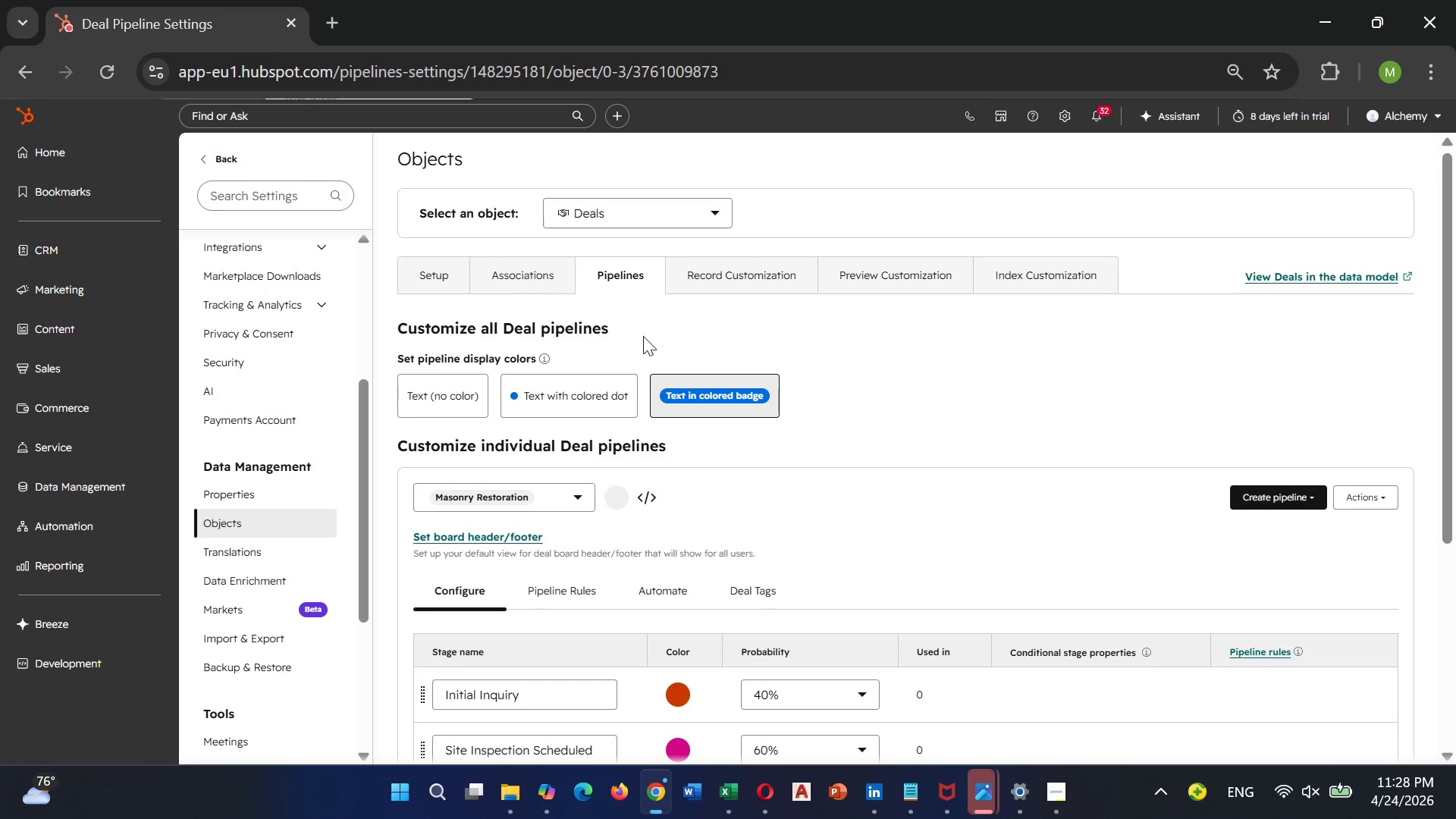 
scroll: coordinate [645, 325], scroll_direction: down, amount: 4.0
 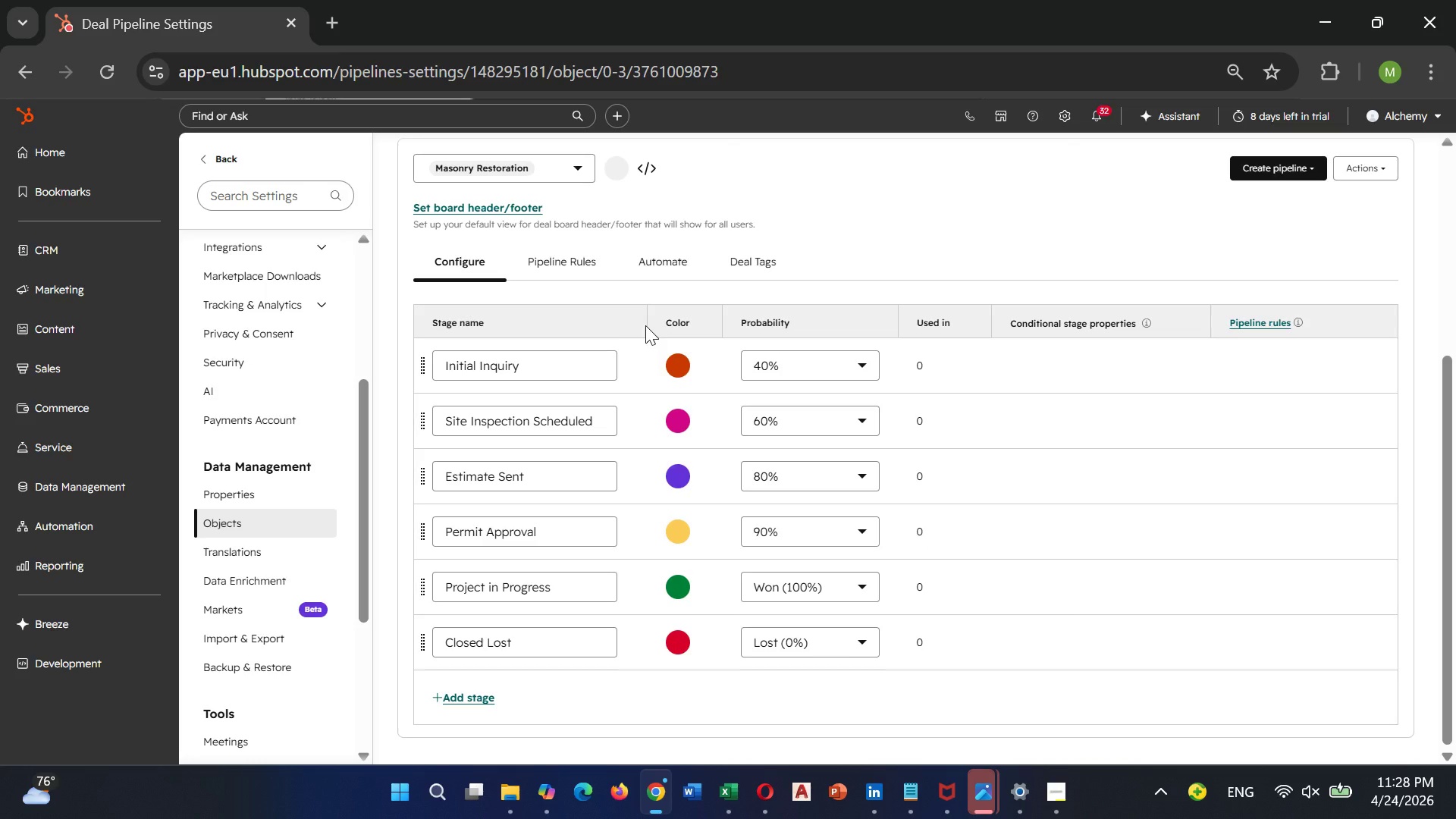 
wait(26.04)
 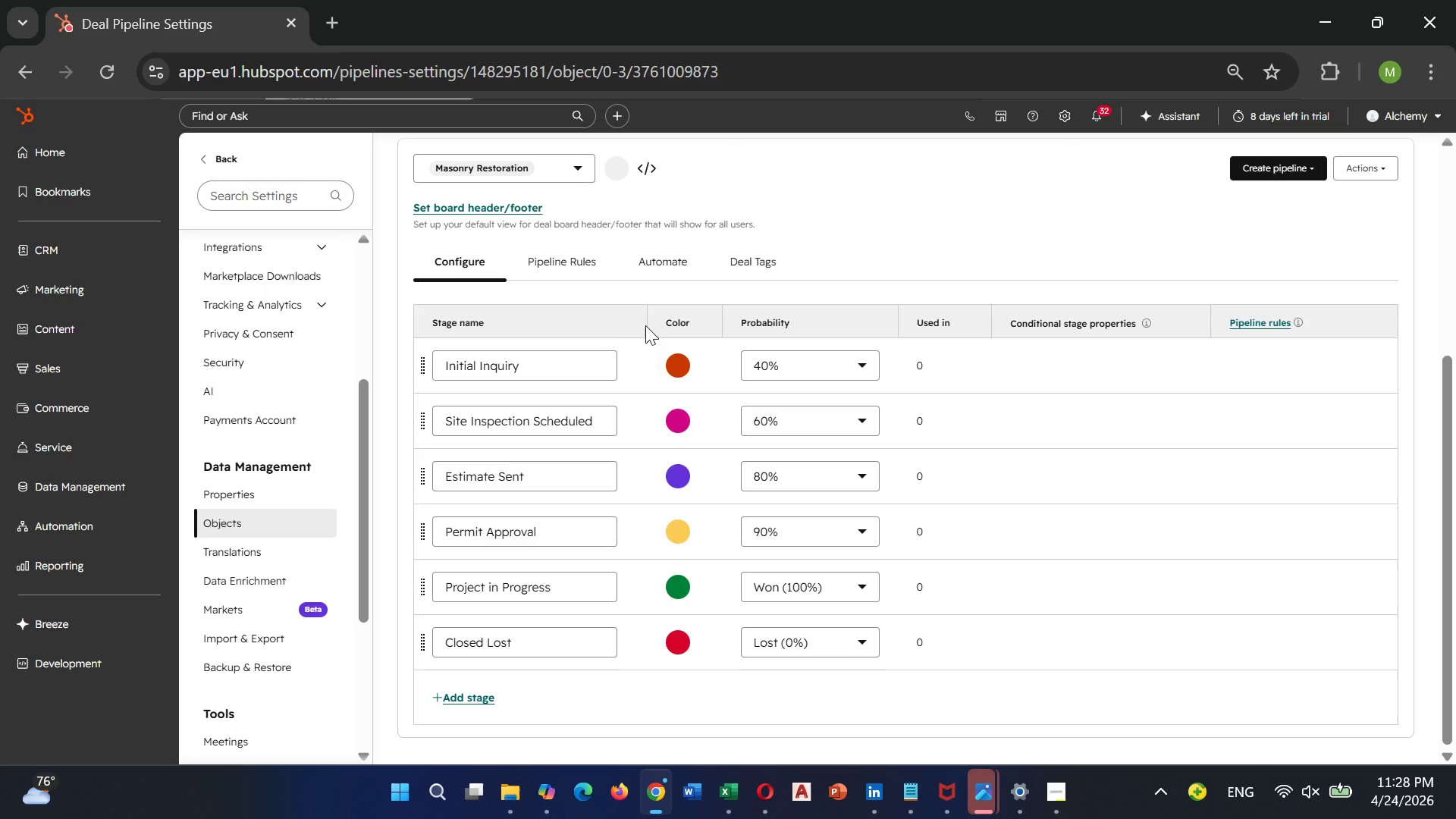 
key(Control+Minus)
 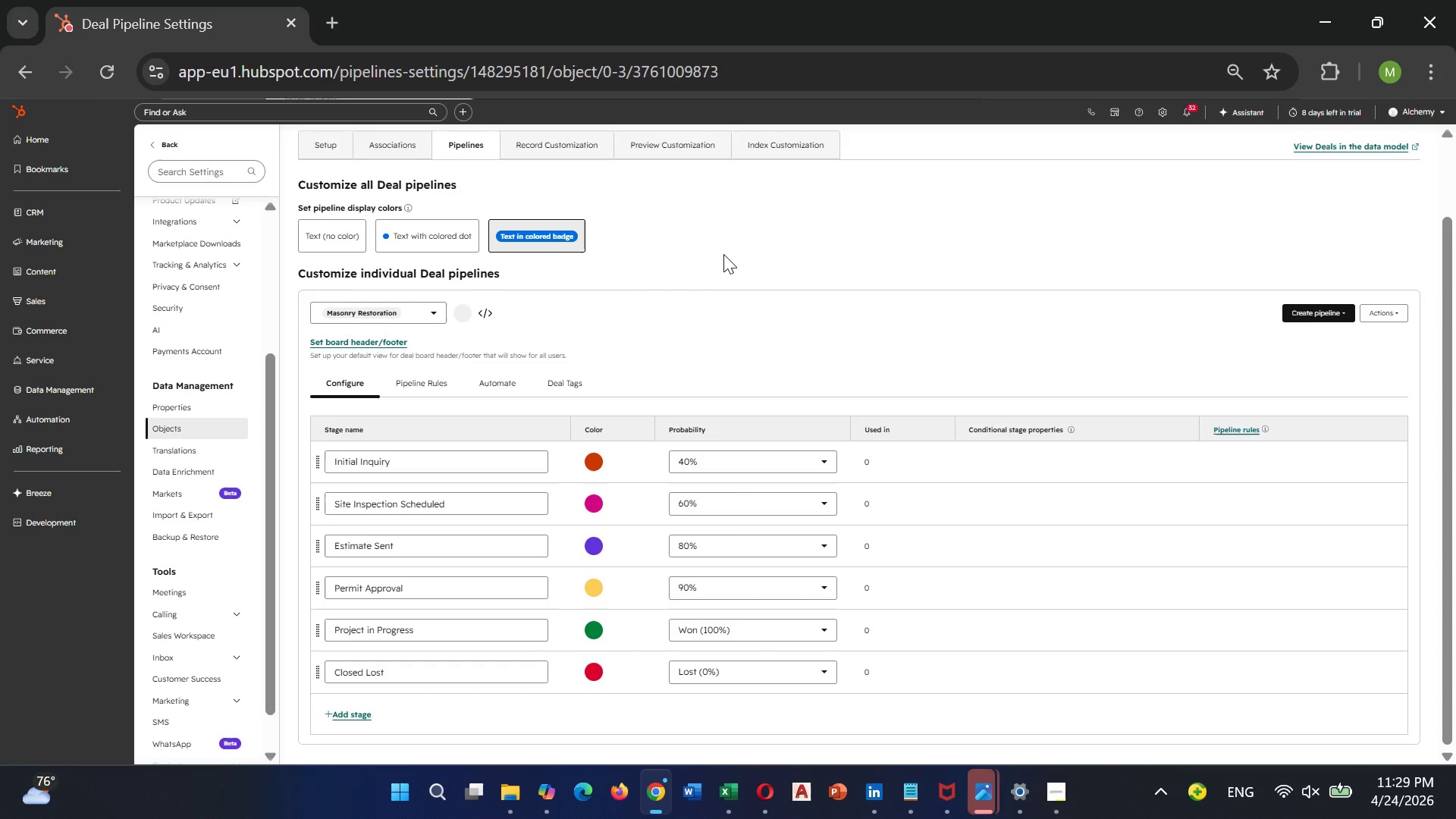 
wait(8.0)
 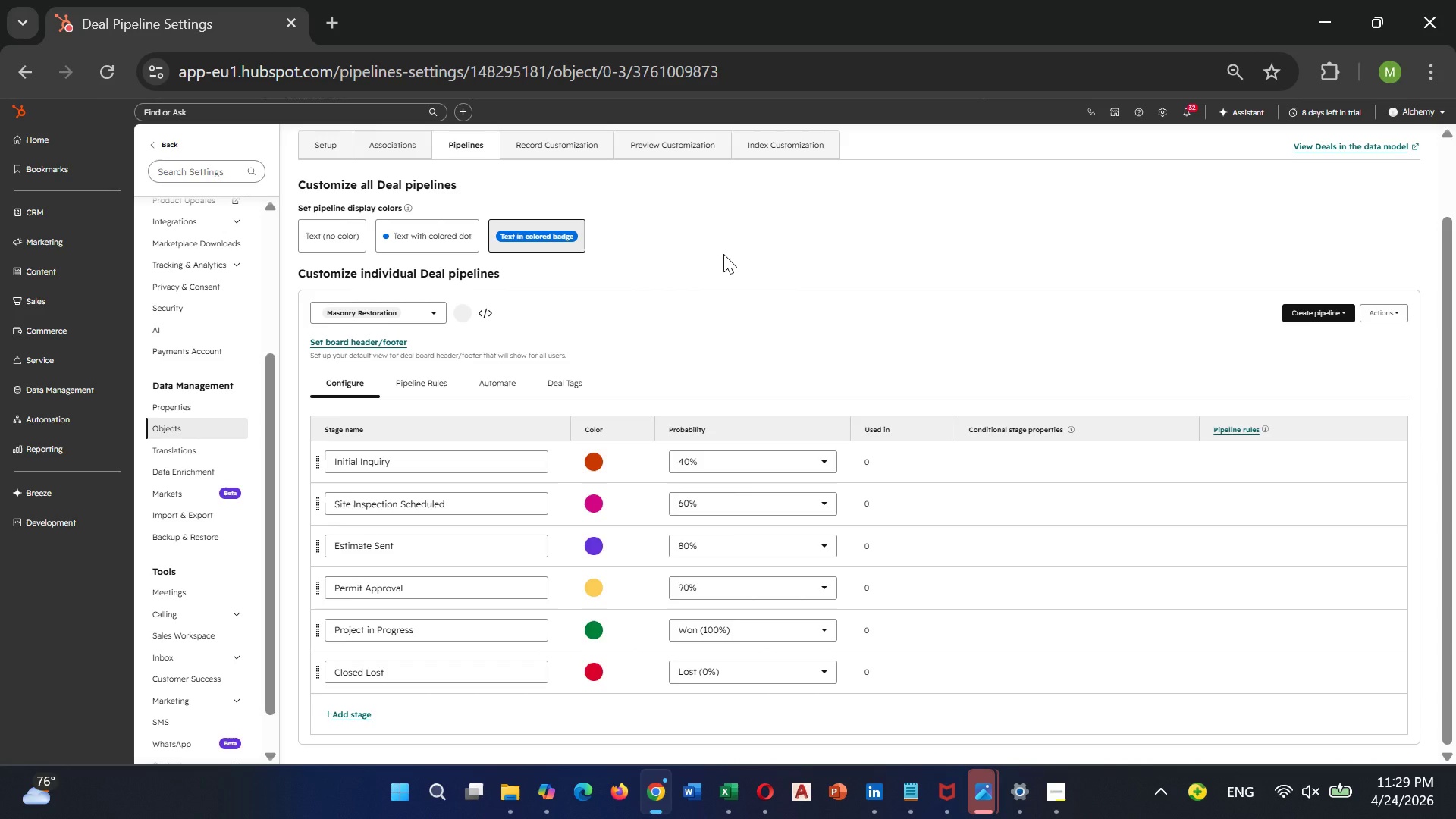 
key(PrintScreen)
 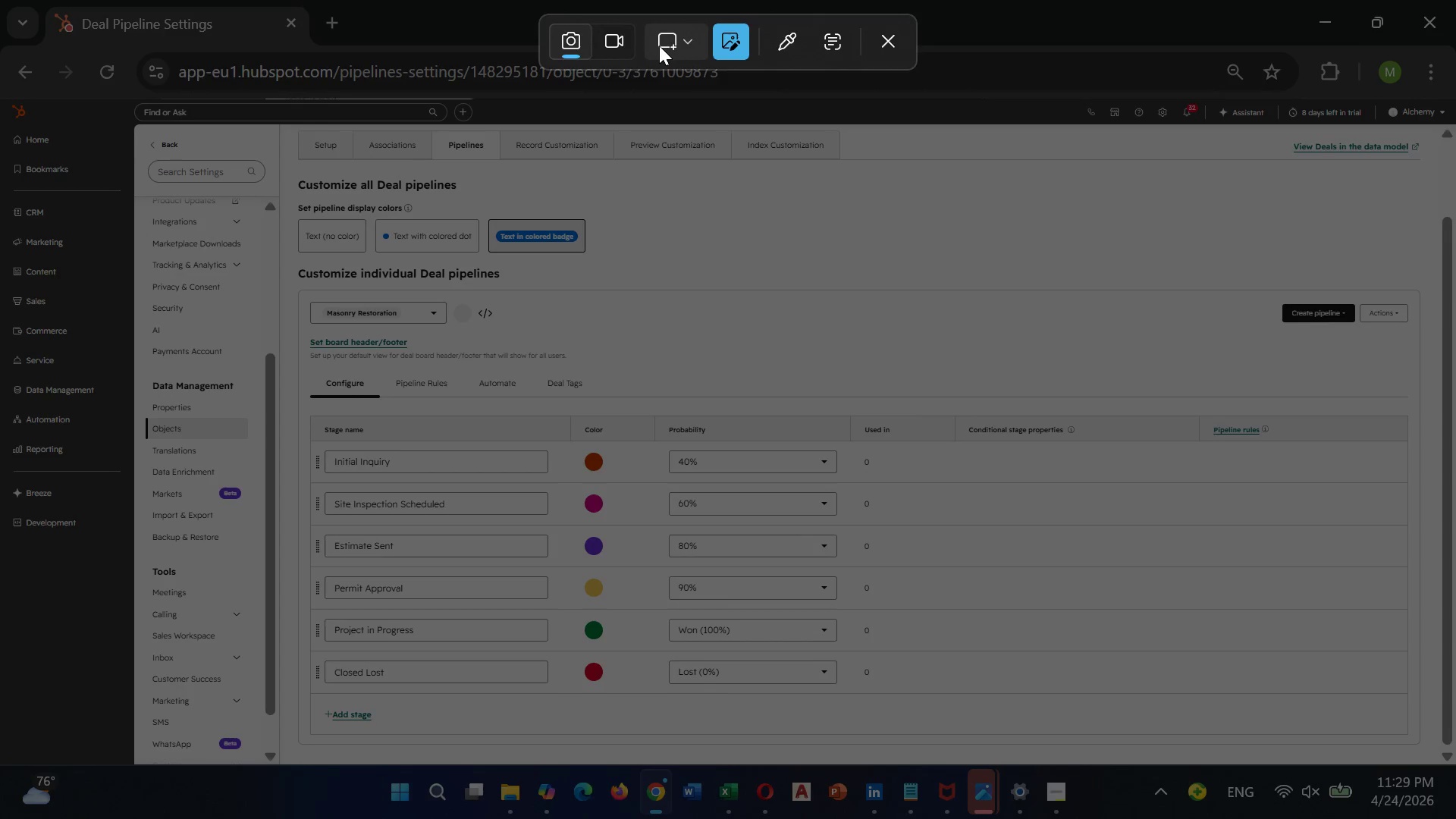 
left_click([664, 42])
 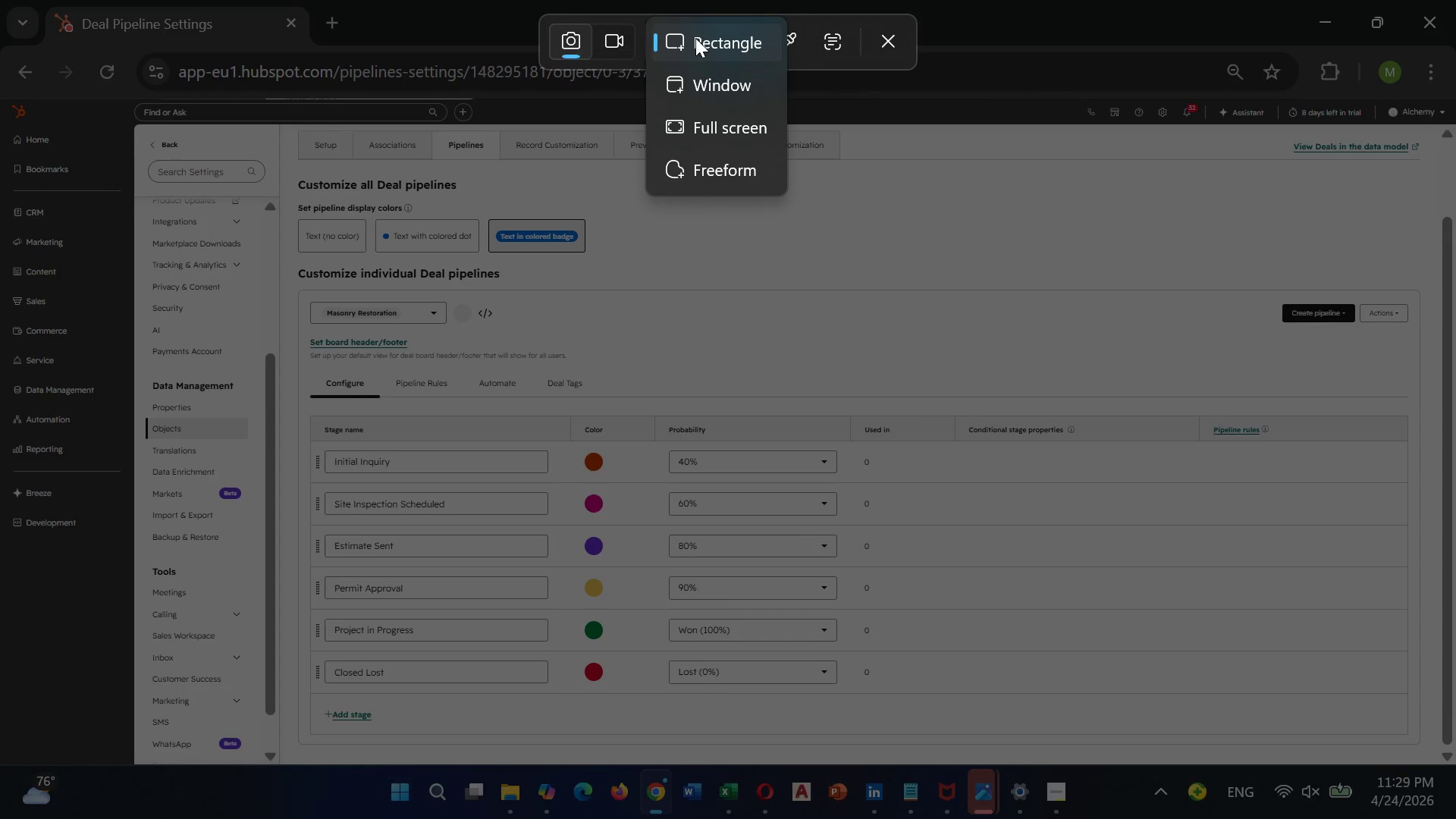 
left_click([695, 38])
 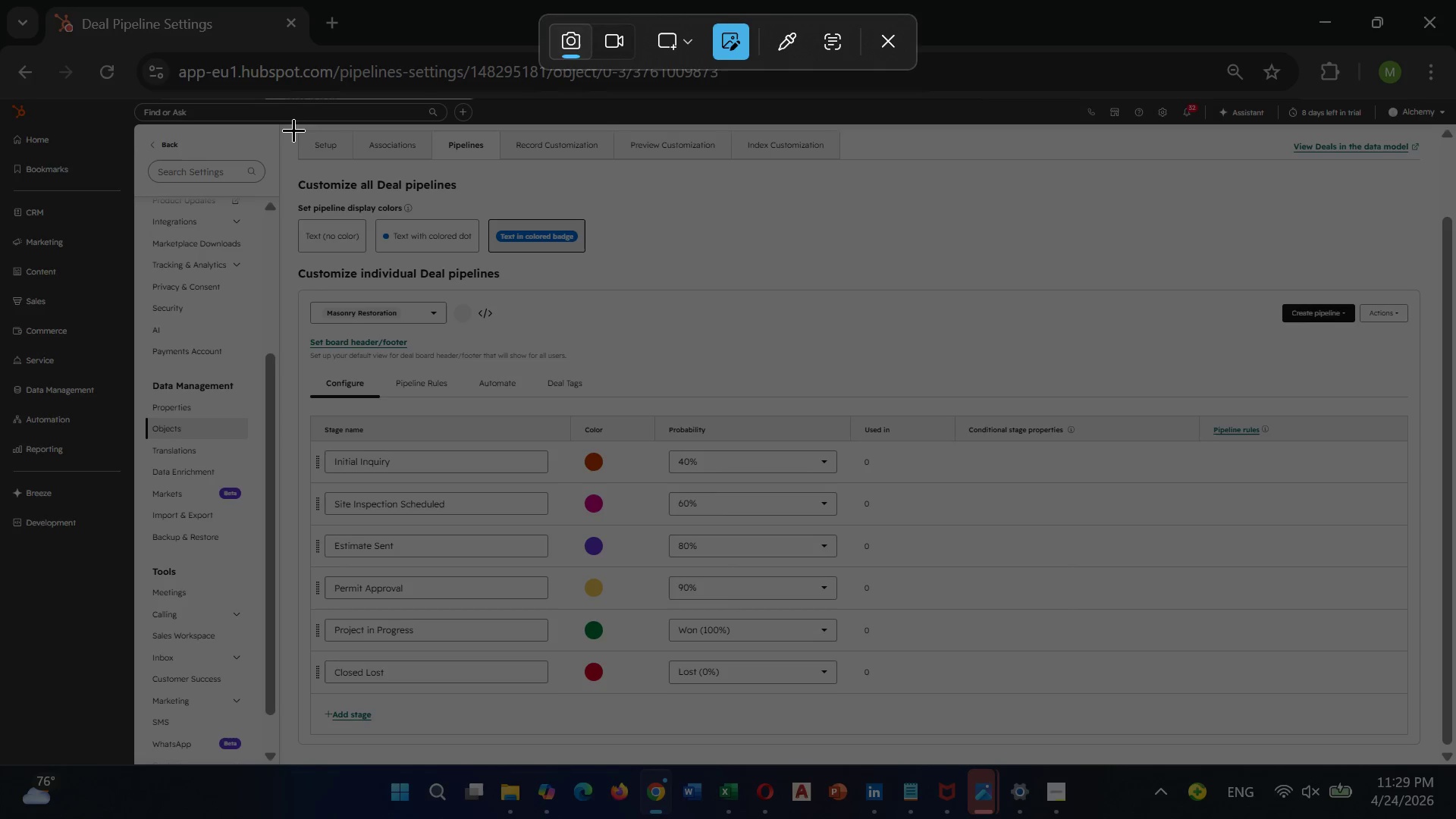 
left_click_drag(start_coordinate=[291, 127], to_coordinate=[1441, 696])
 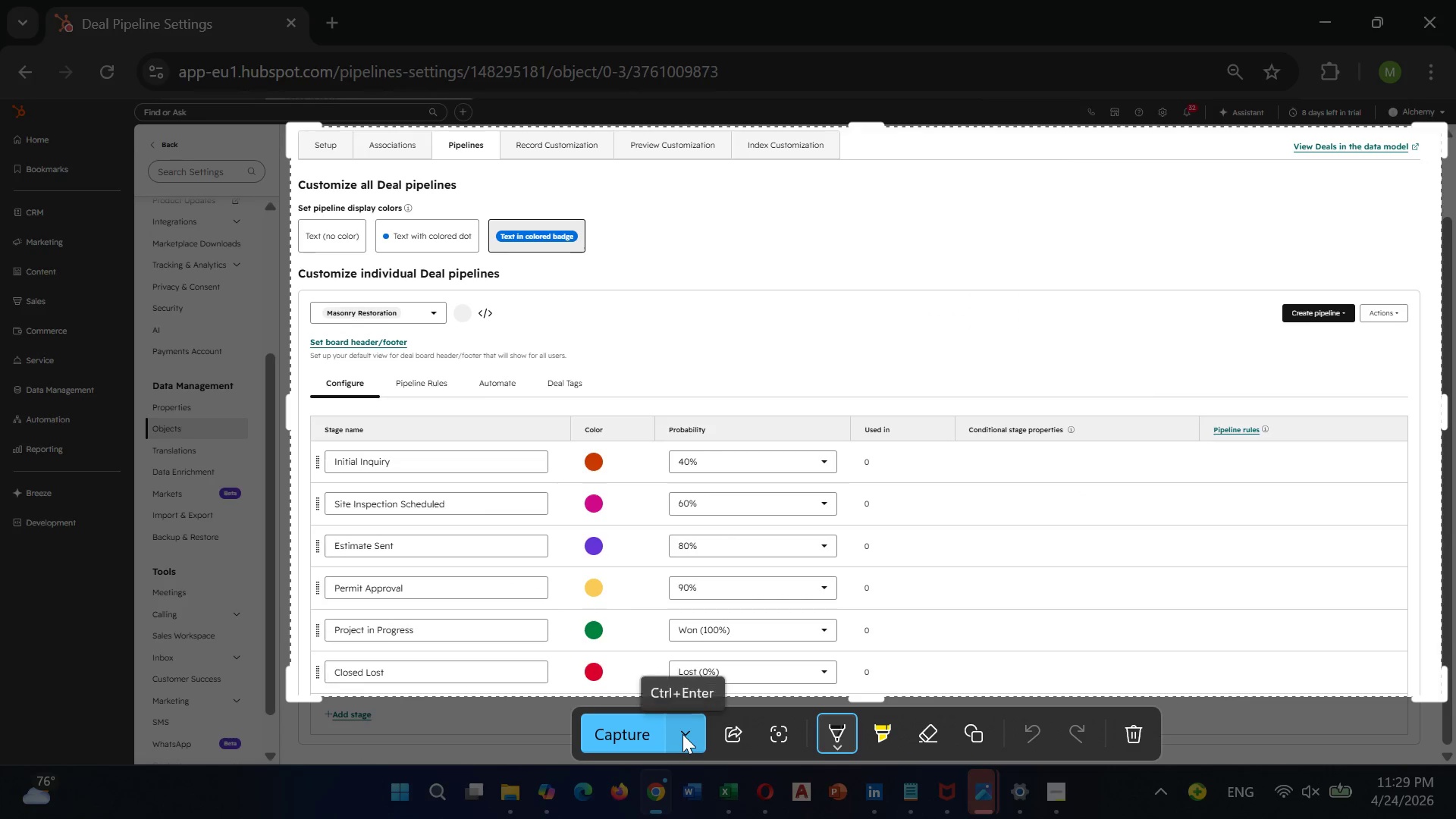 
left_click([682, 734])
 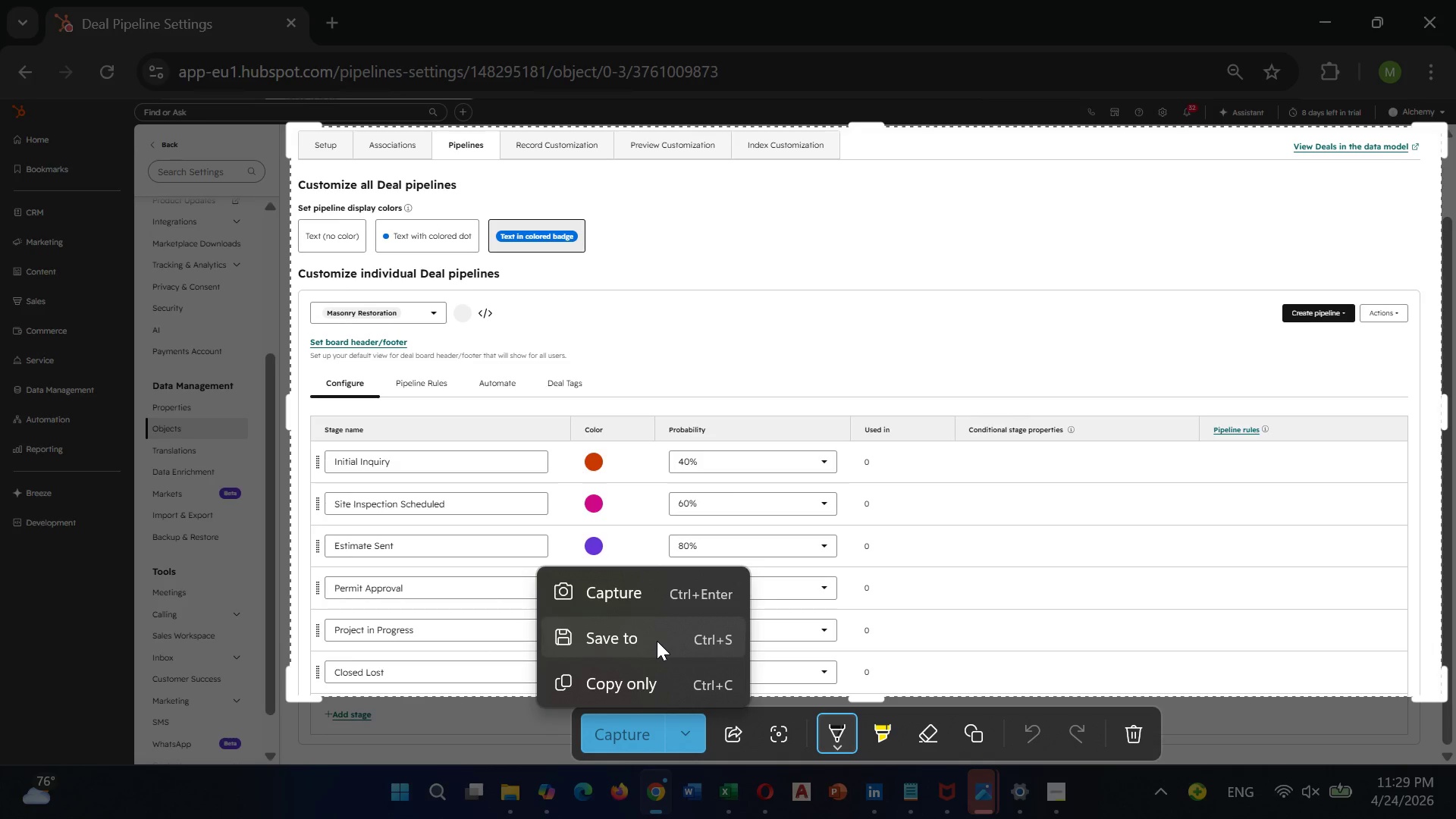 
left_click([657, 641])
 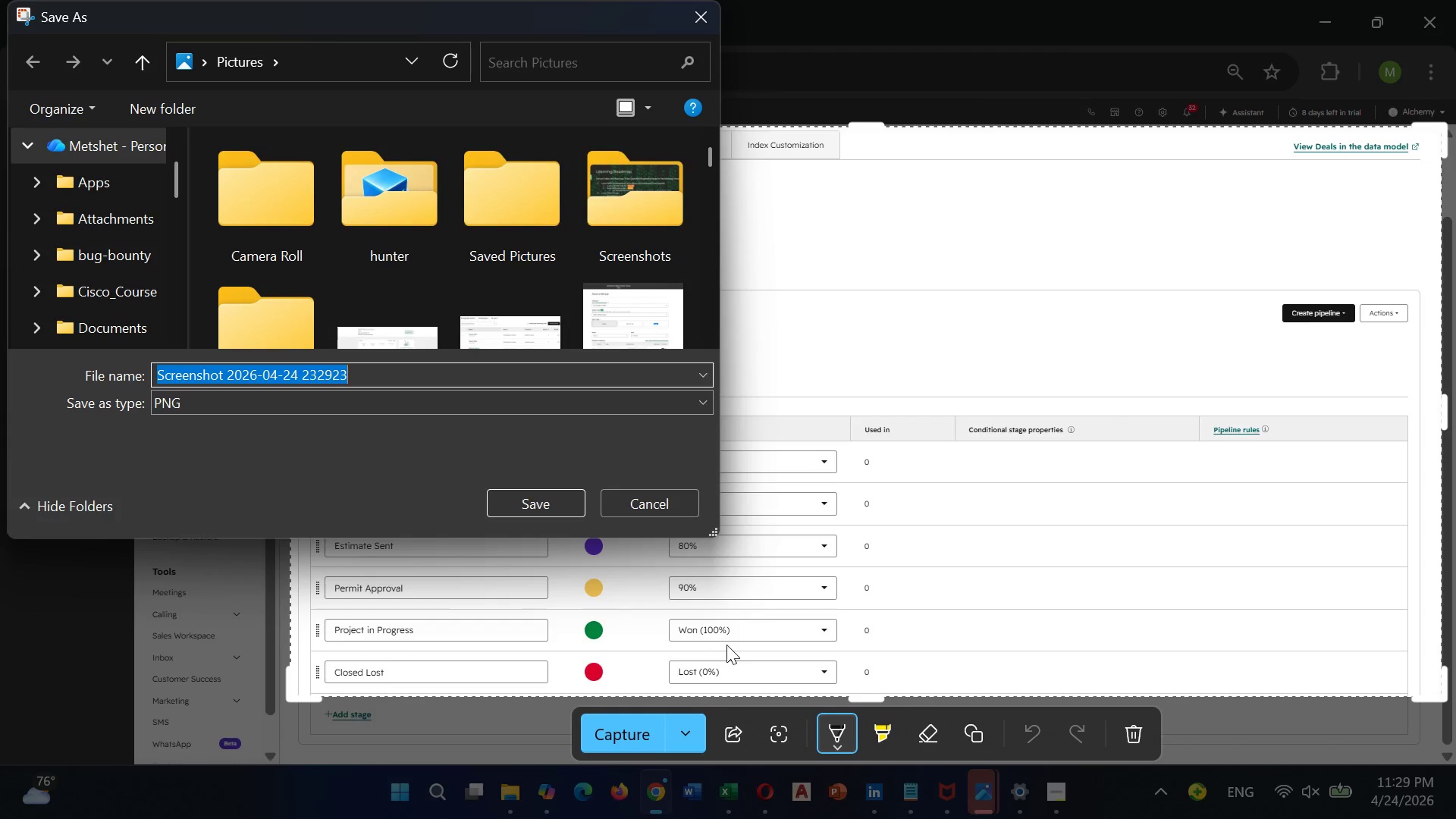 
key(Backspace)
type(masonry restoration)
 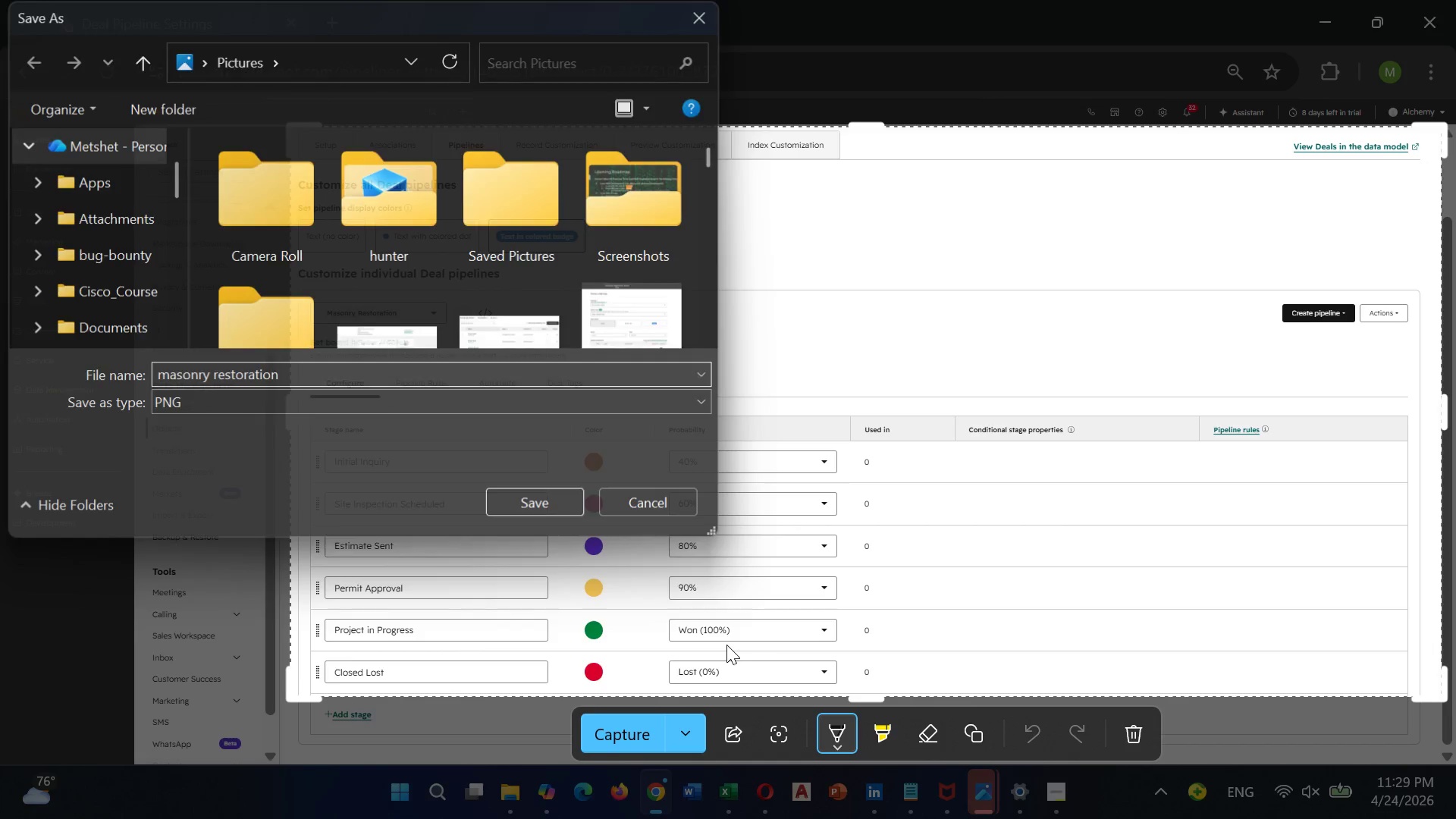 
key(Enter)
 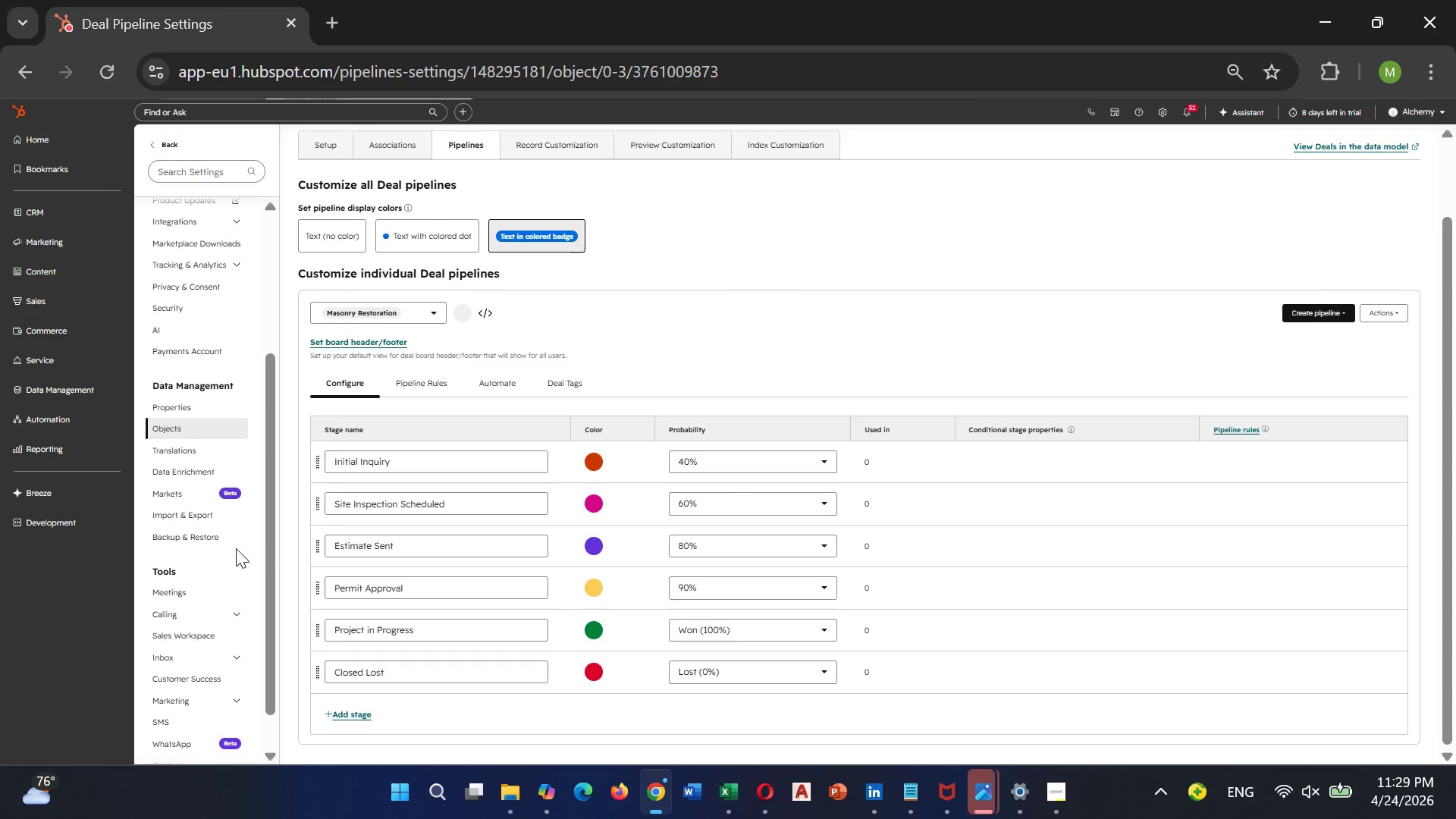 
wait(23.81)
 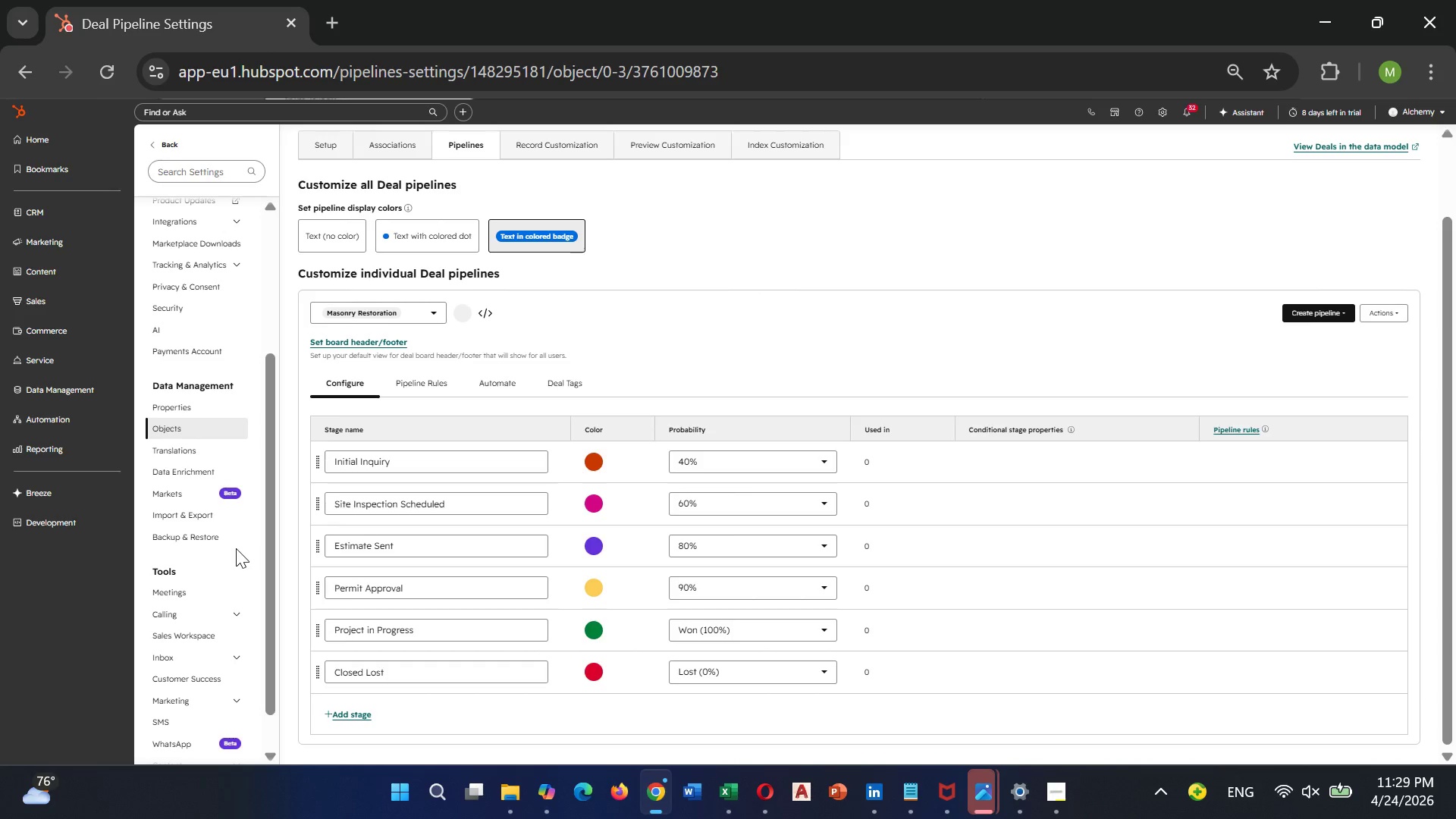 
scroll: coordinate [421, 405], scroll_direction: down, amount: 6.0
 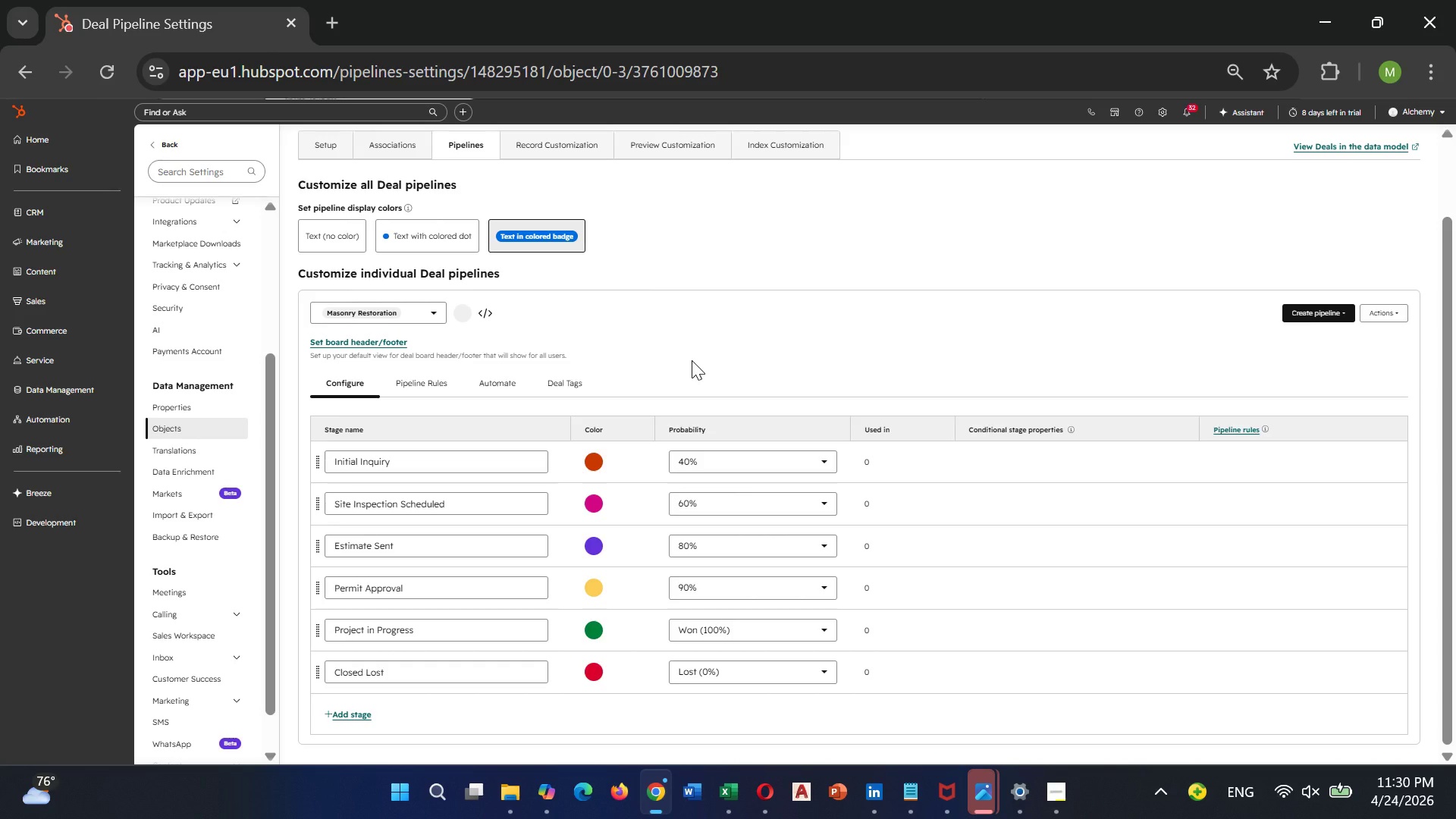 
key(Control+Equal)
 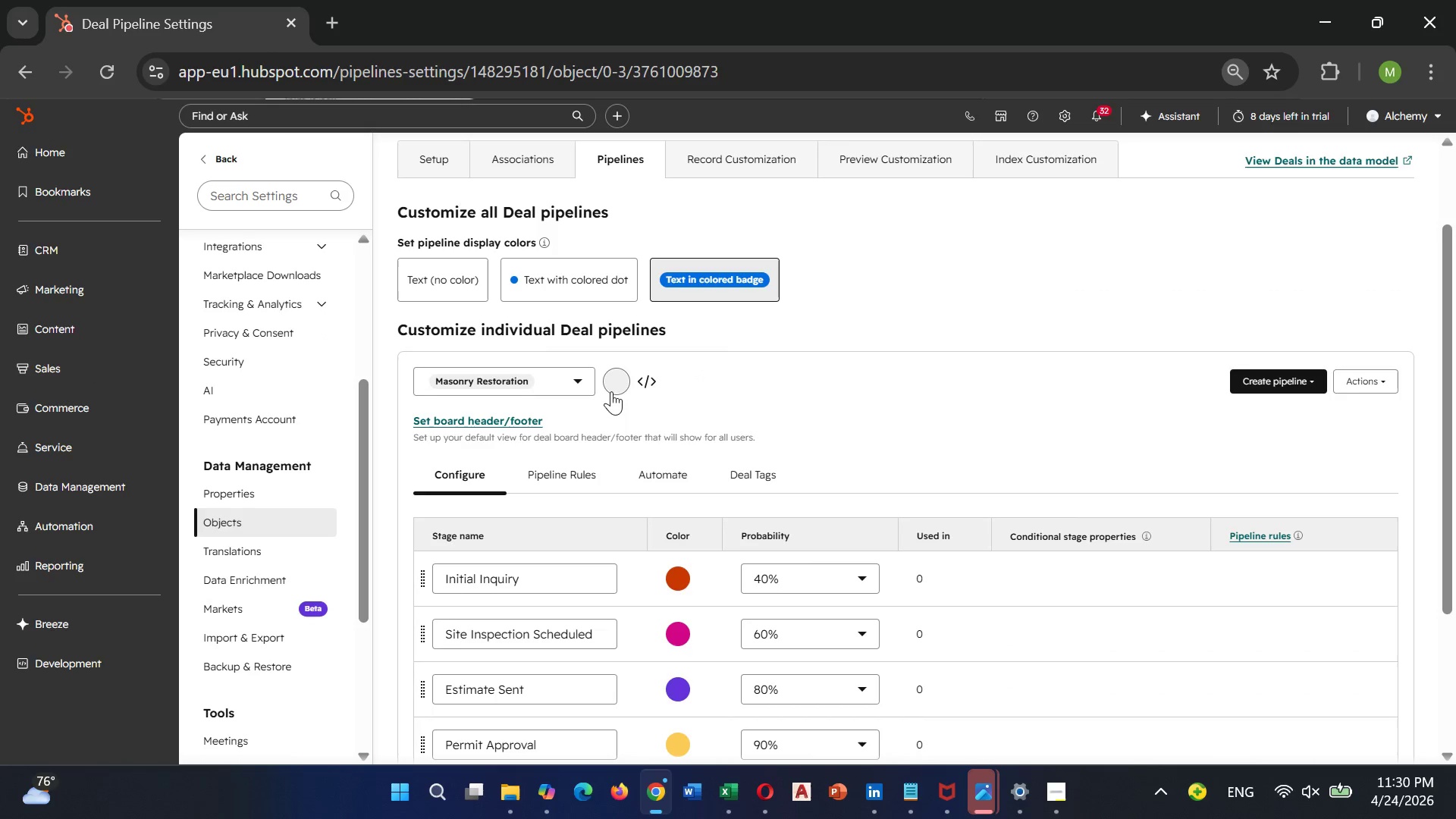 
left_click([610, 390])
 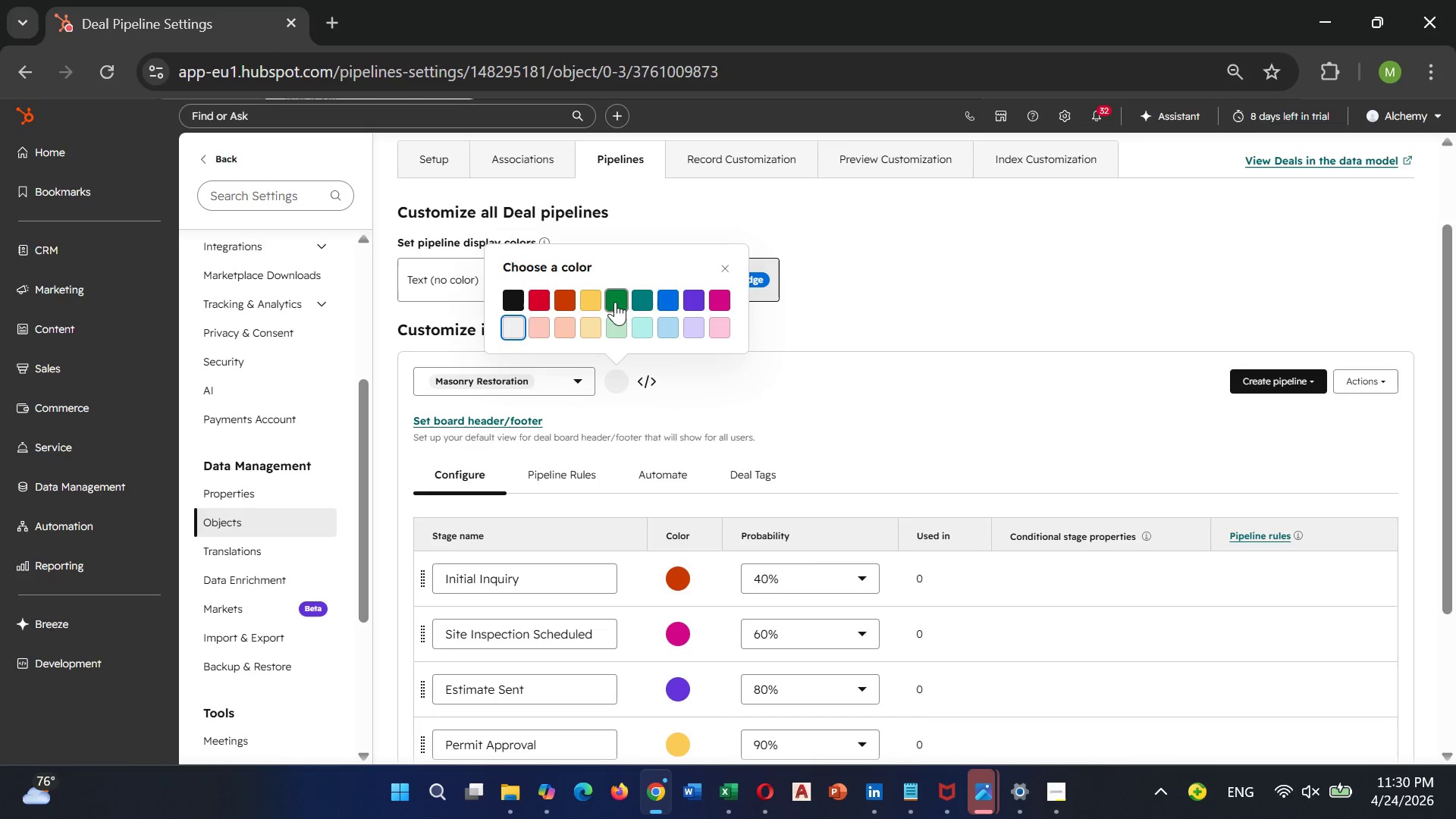 
left_click([615, 302])
 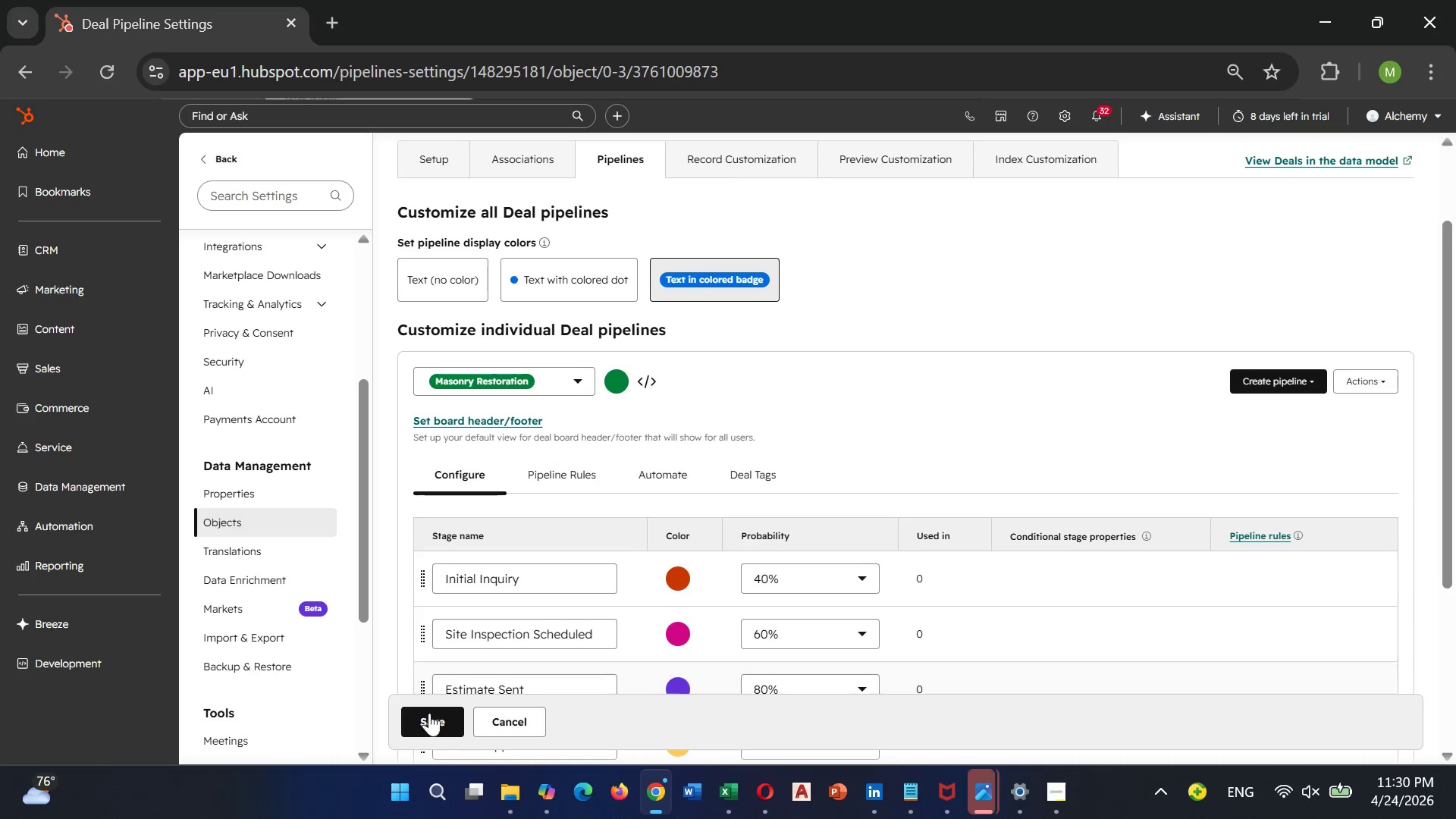 
left_click([429, 719])
 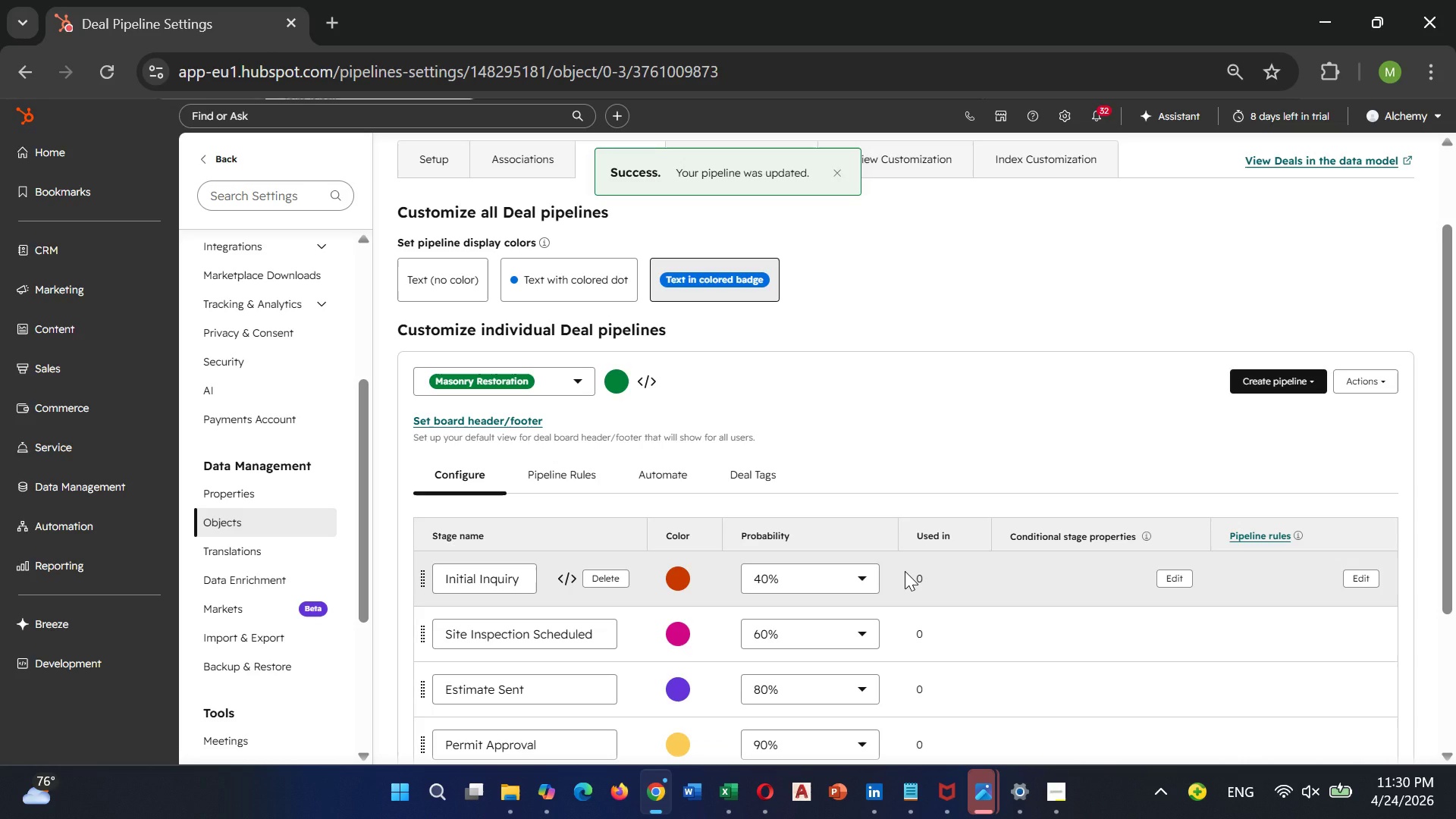 
wait(5.42)
 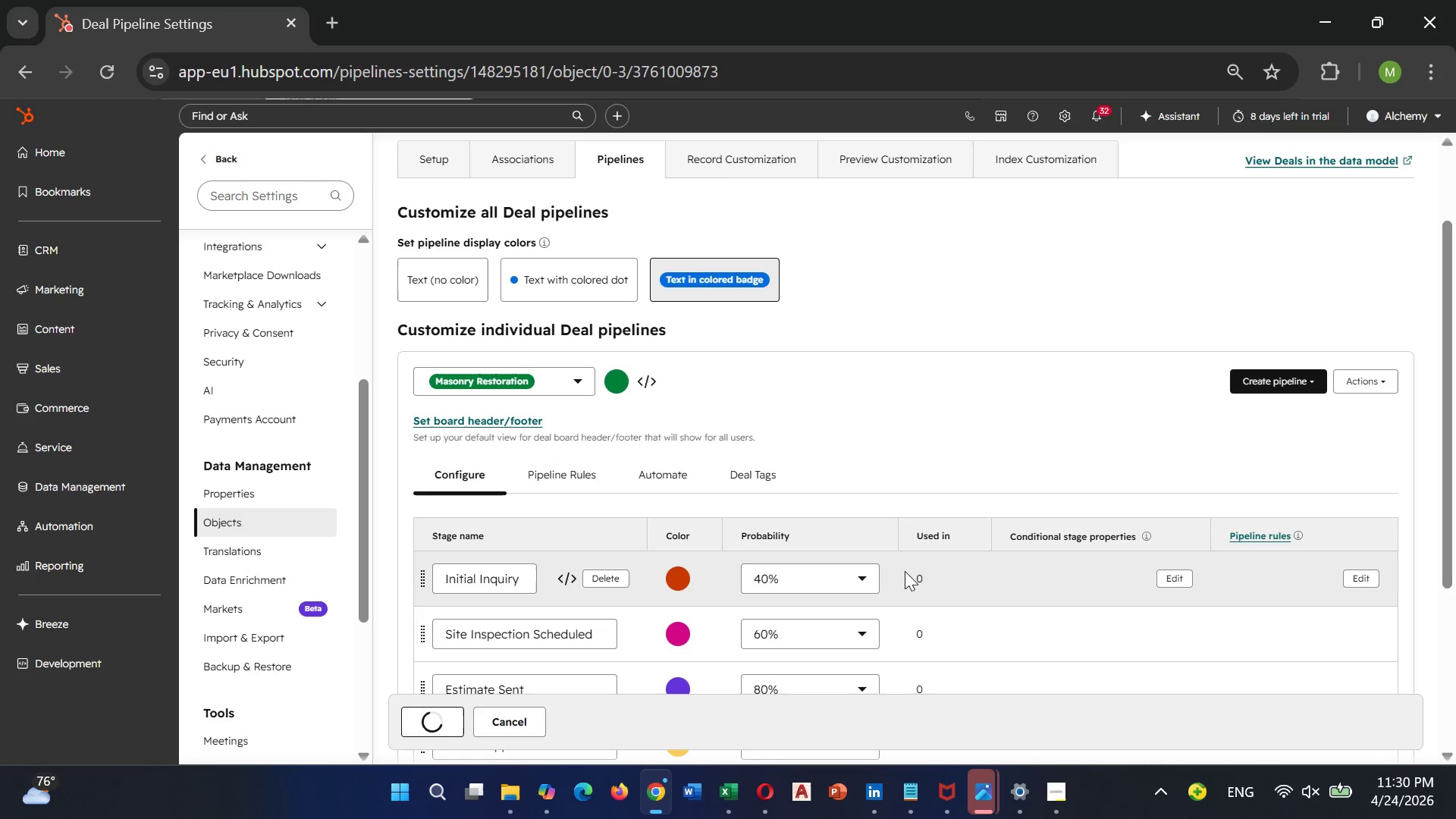 
key(Control+Minus)
 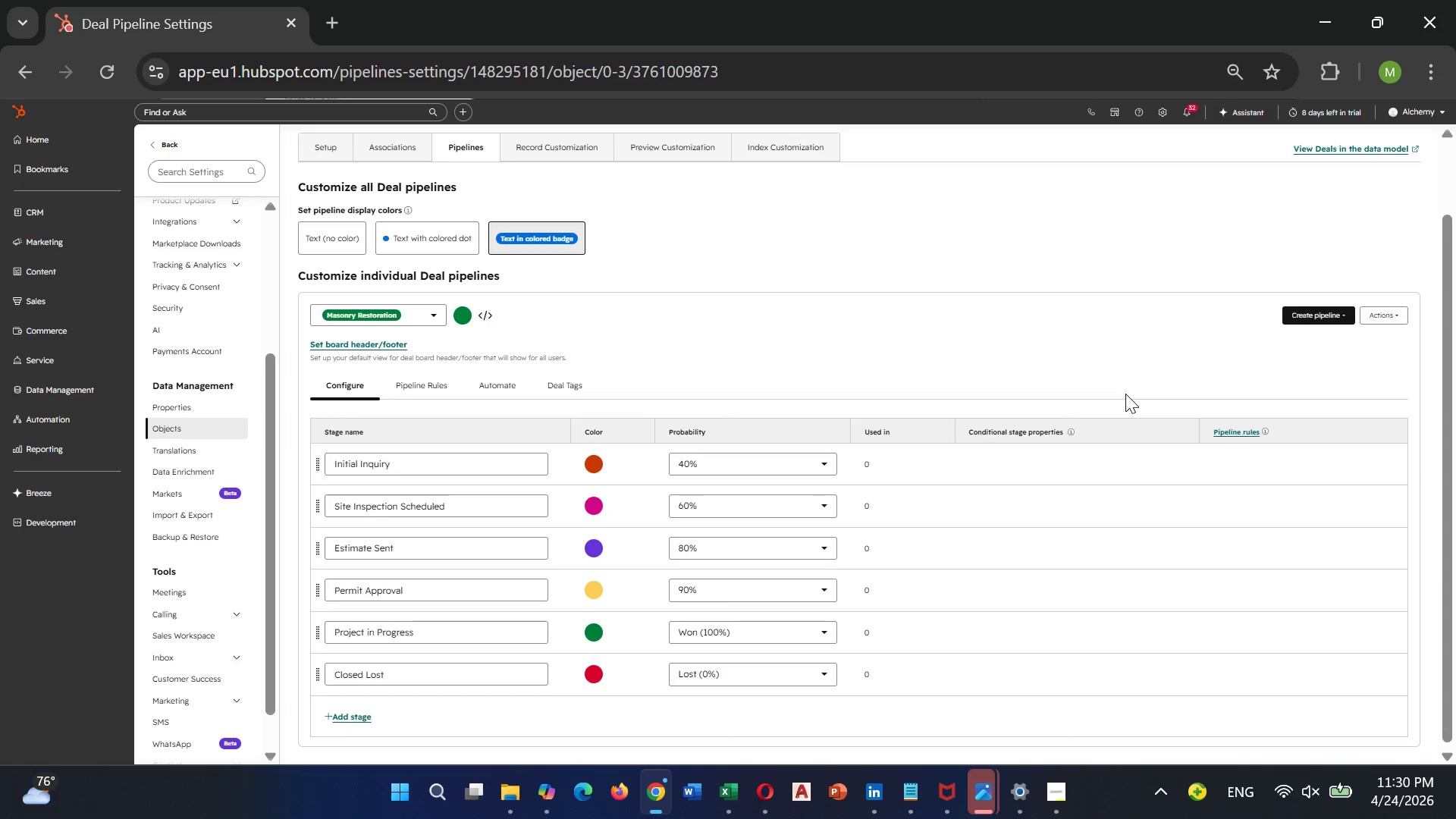 
key(PrintScreen)
 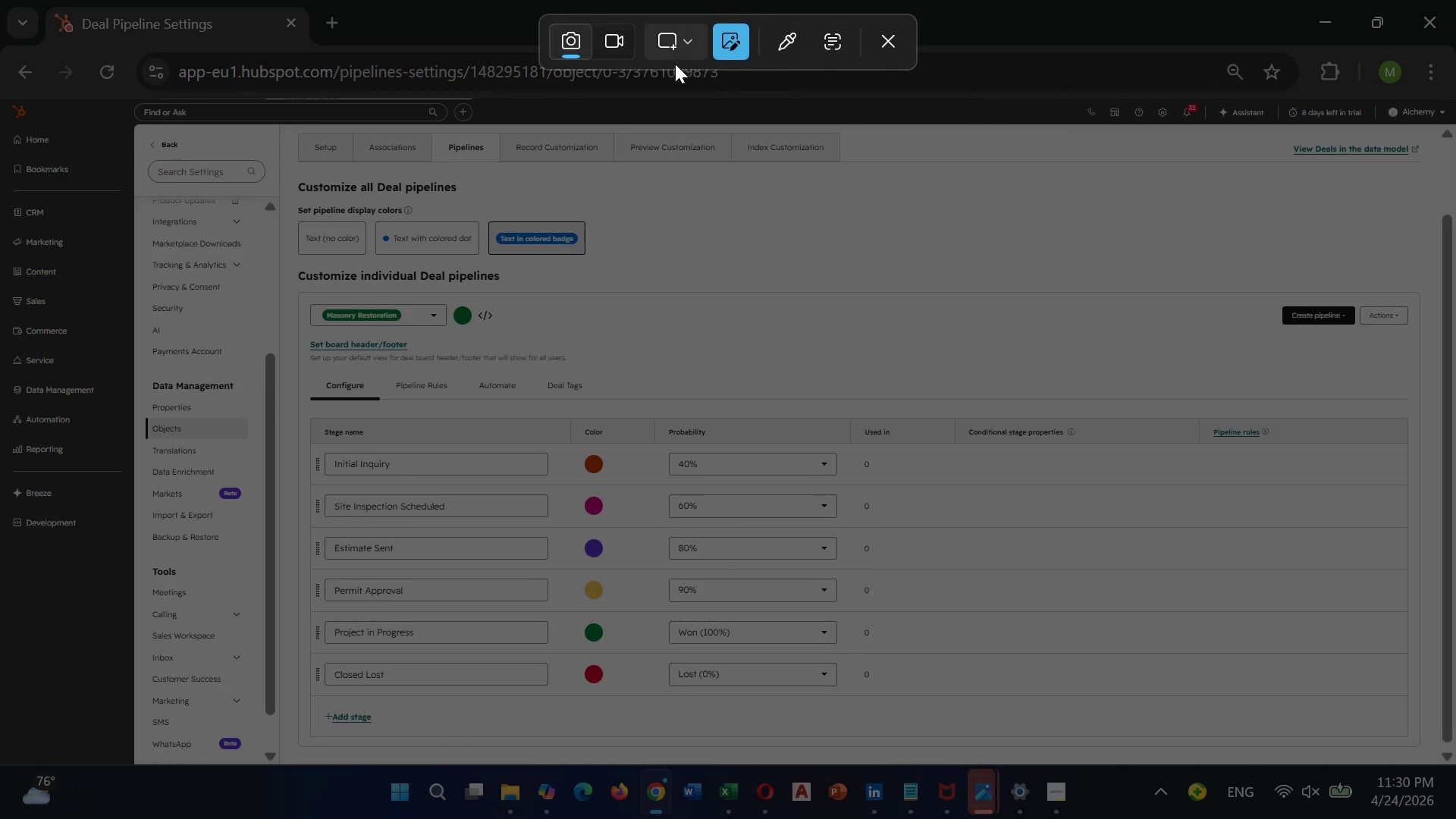 
left_click([670, 52])
 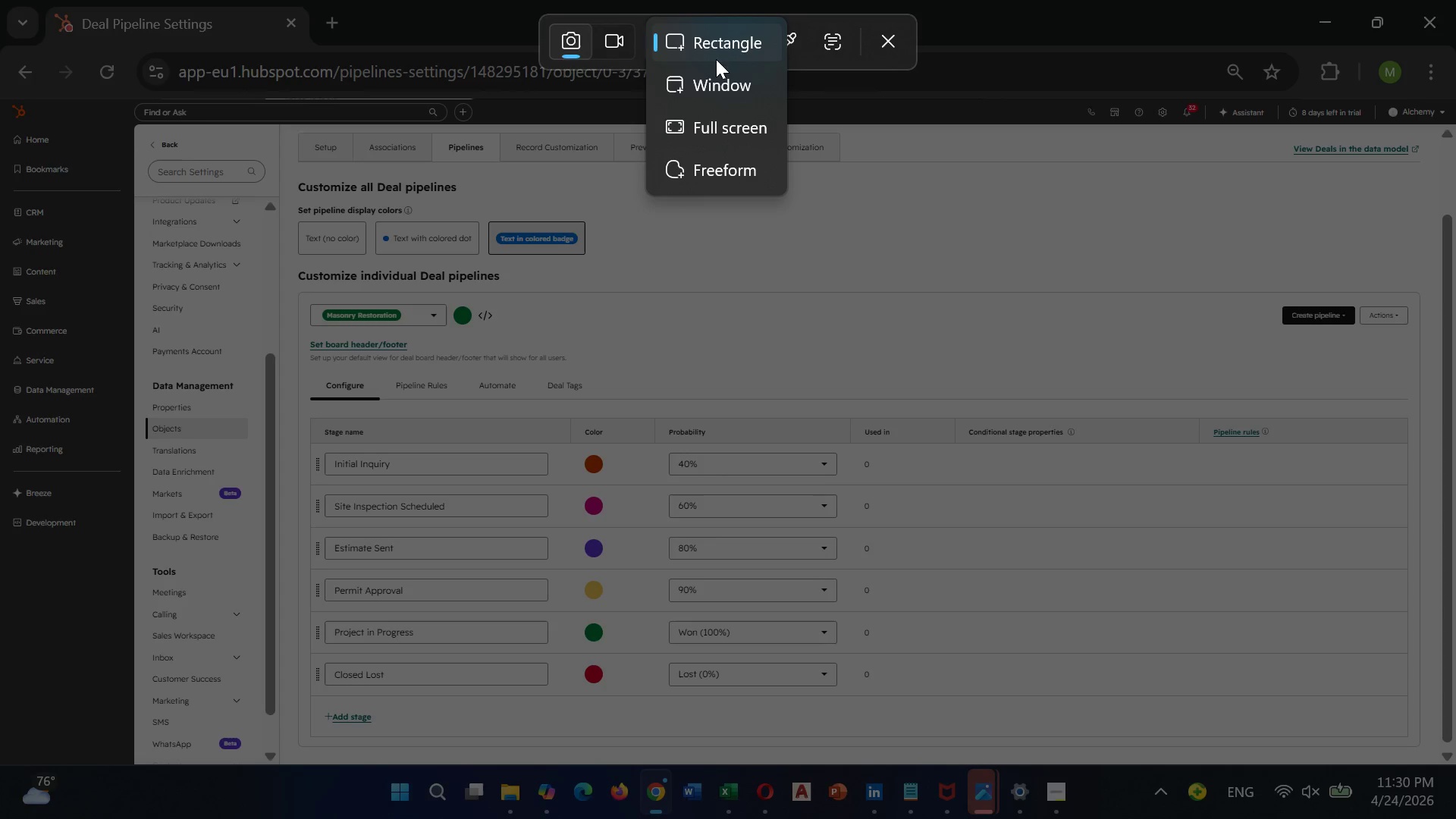 
left_click([717, 42])
 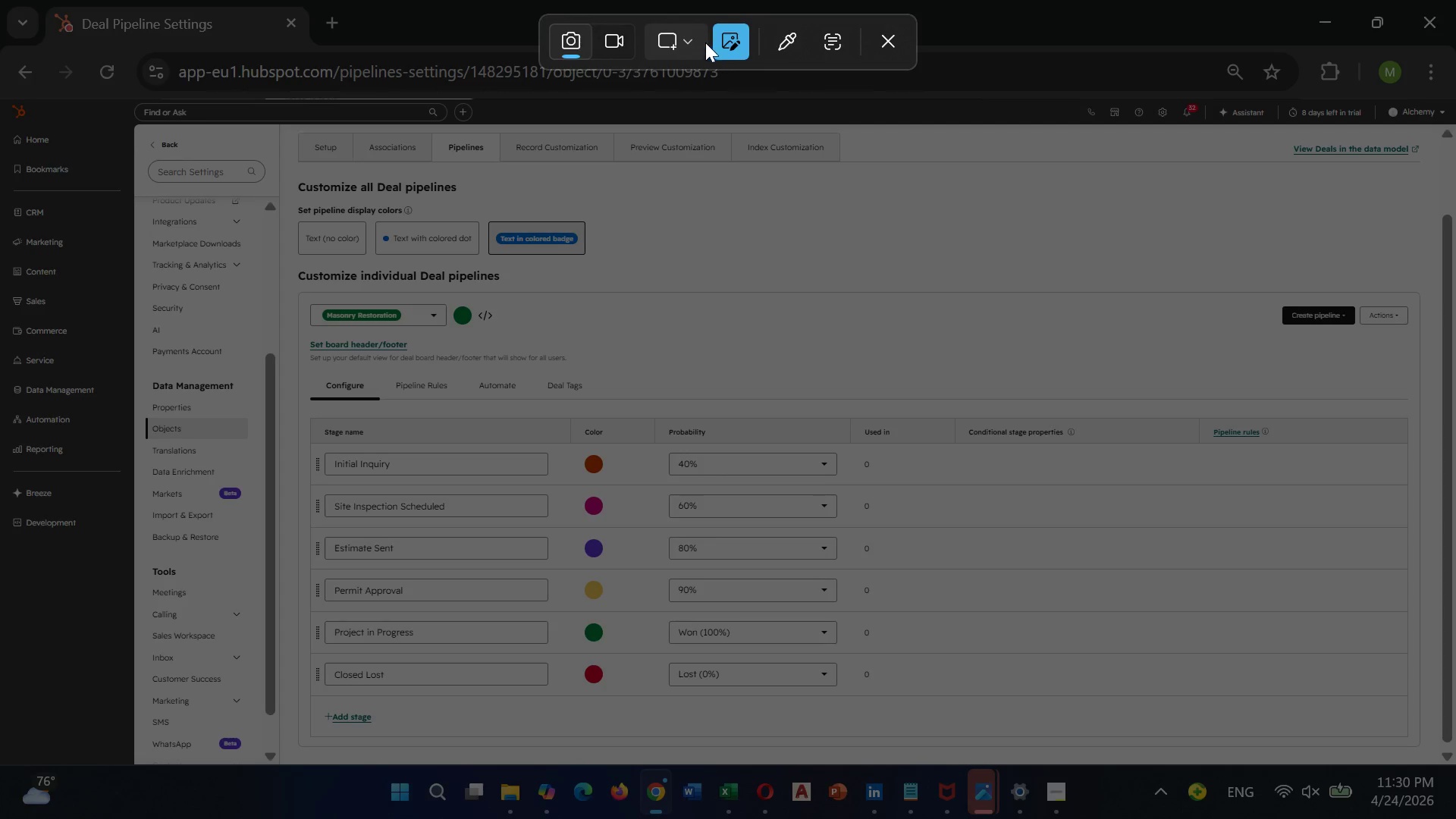 
wait(6.01)
 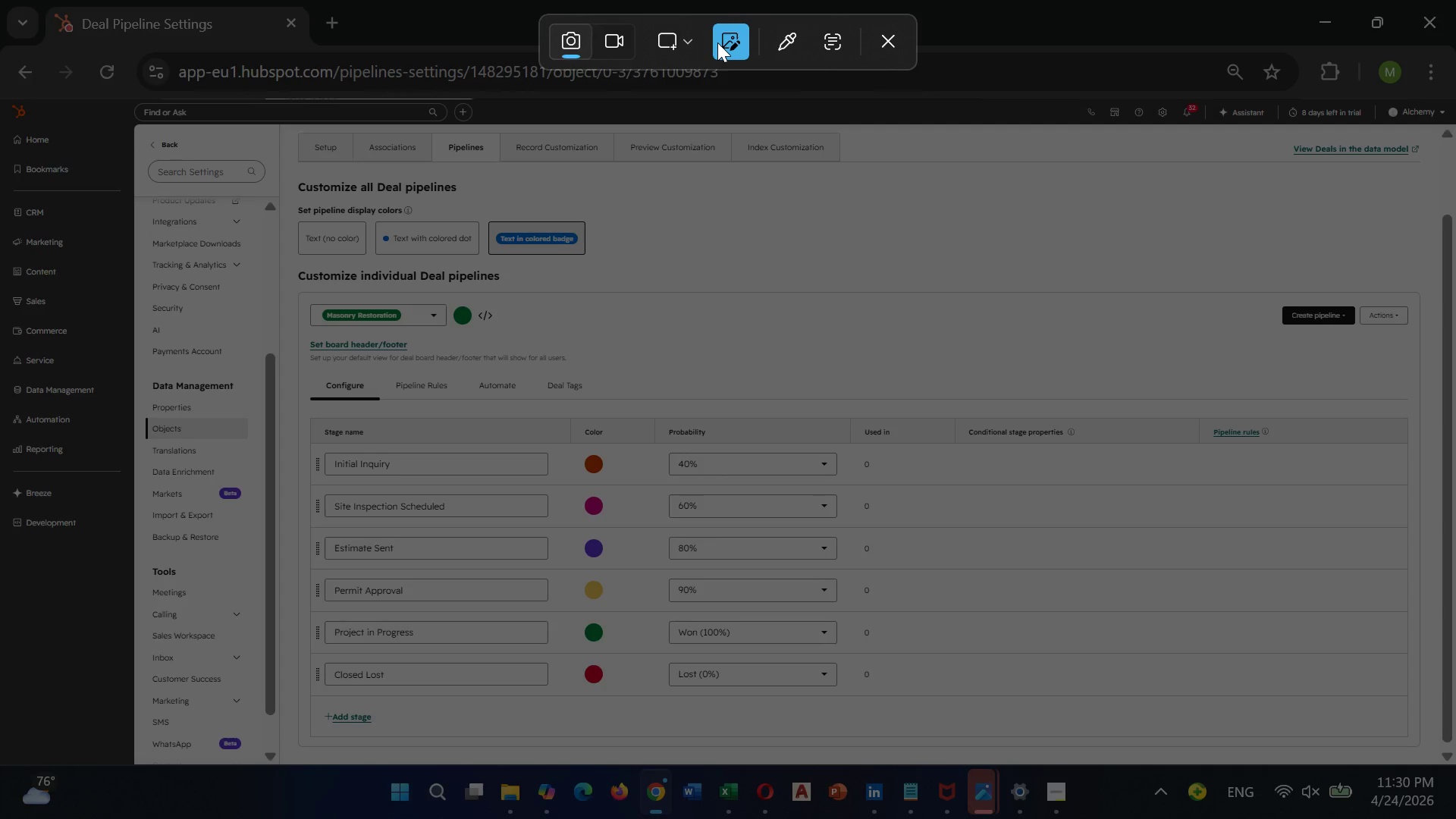 
left_click([714, 41])
 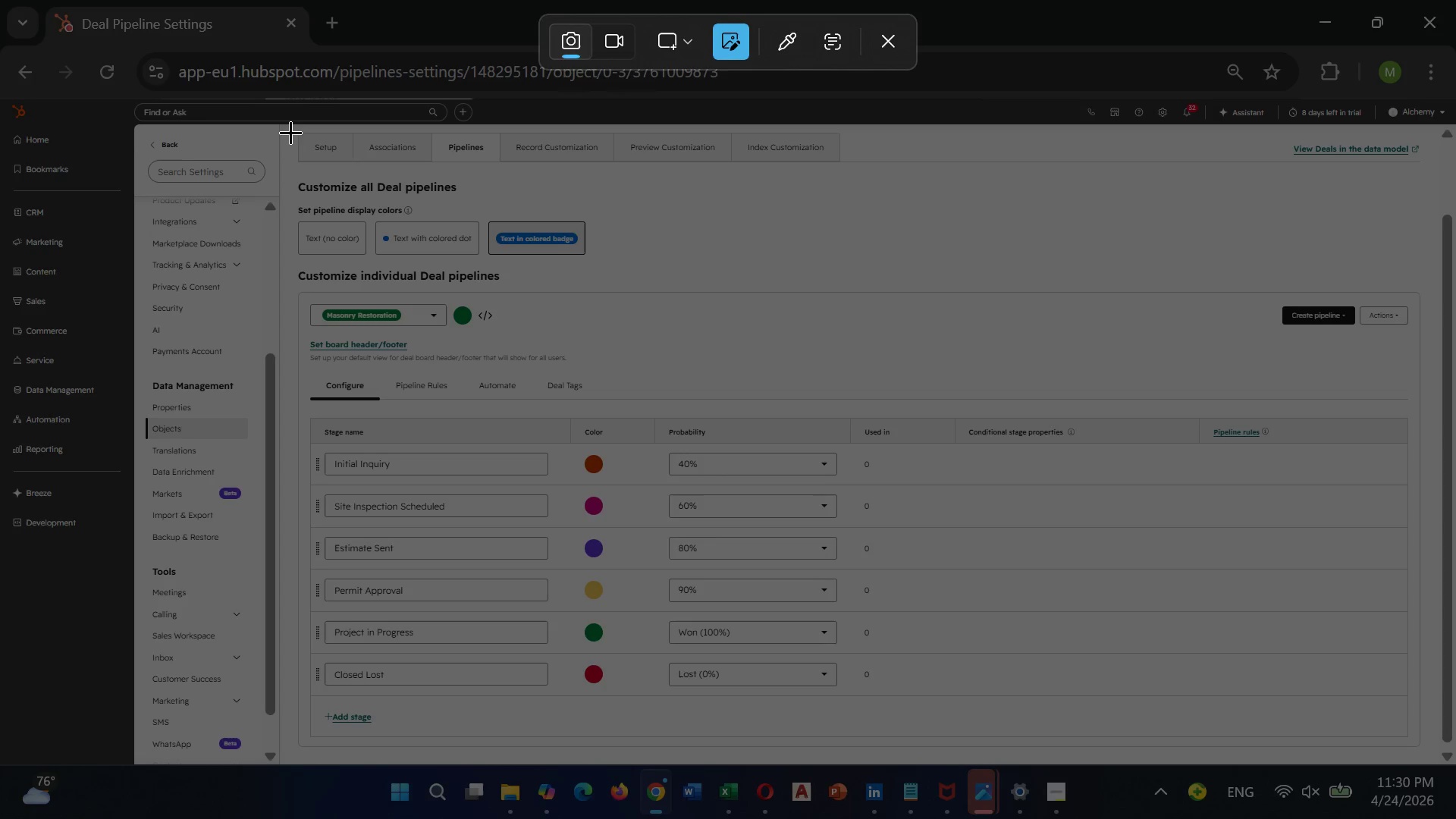 
left_click_drag(start_coordinate=[289, 132], to_coordinate=[1416, 709])
 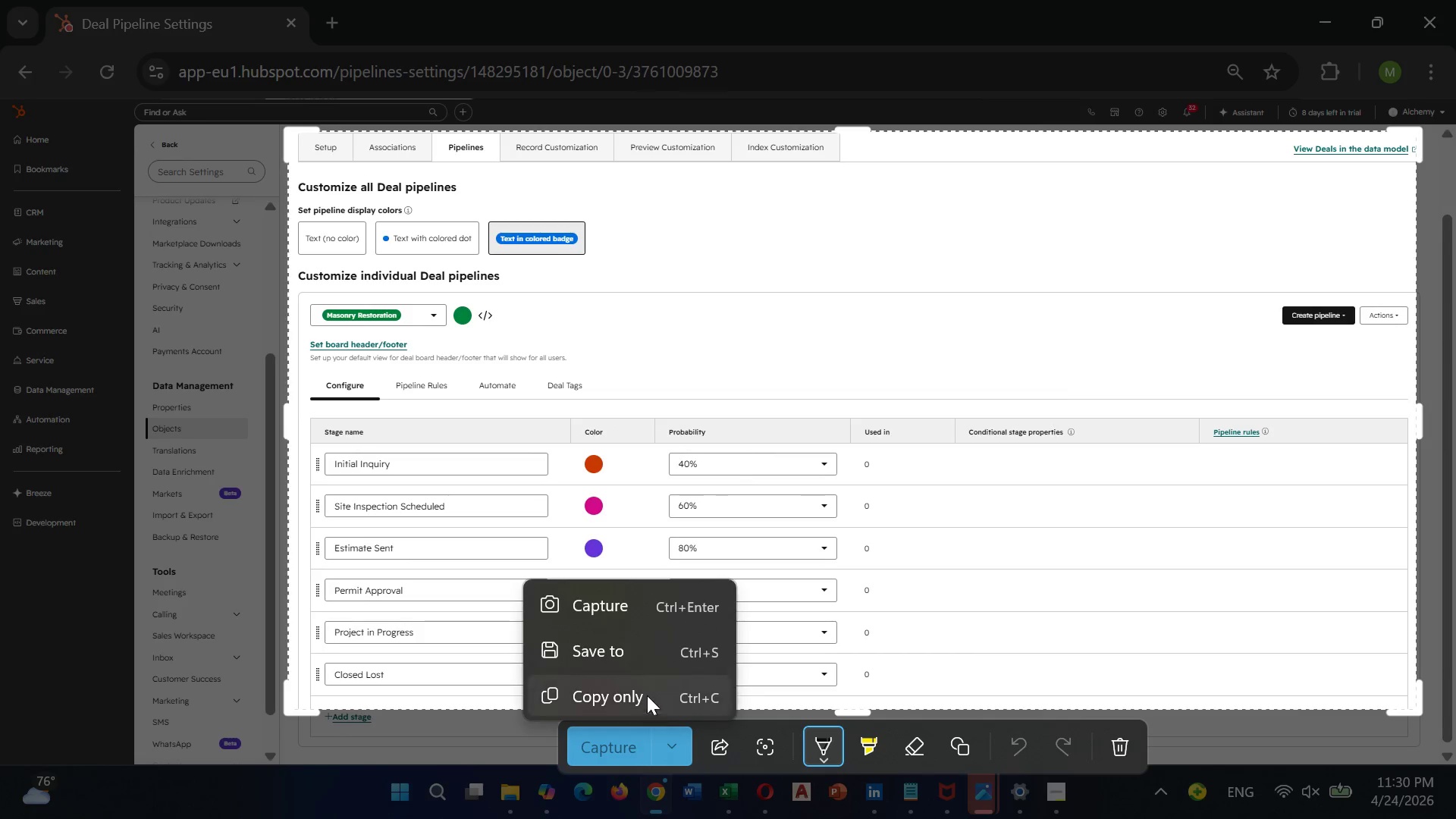 
left_click([639, 659])
 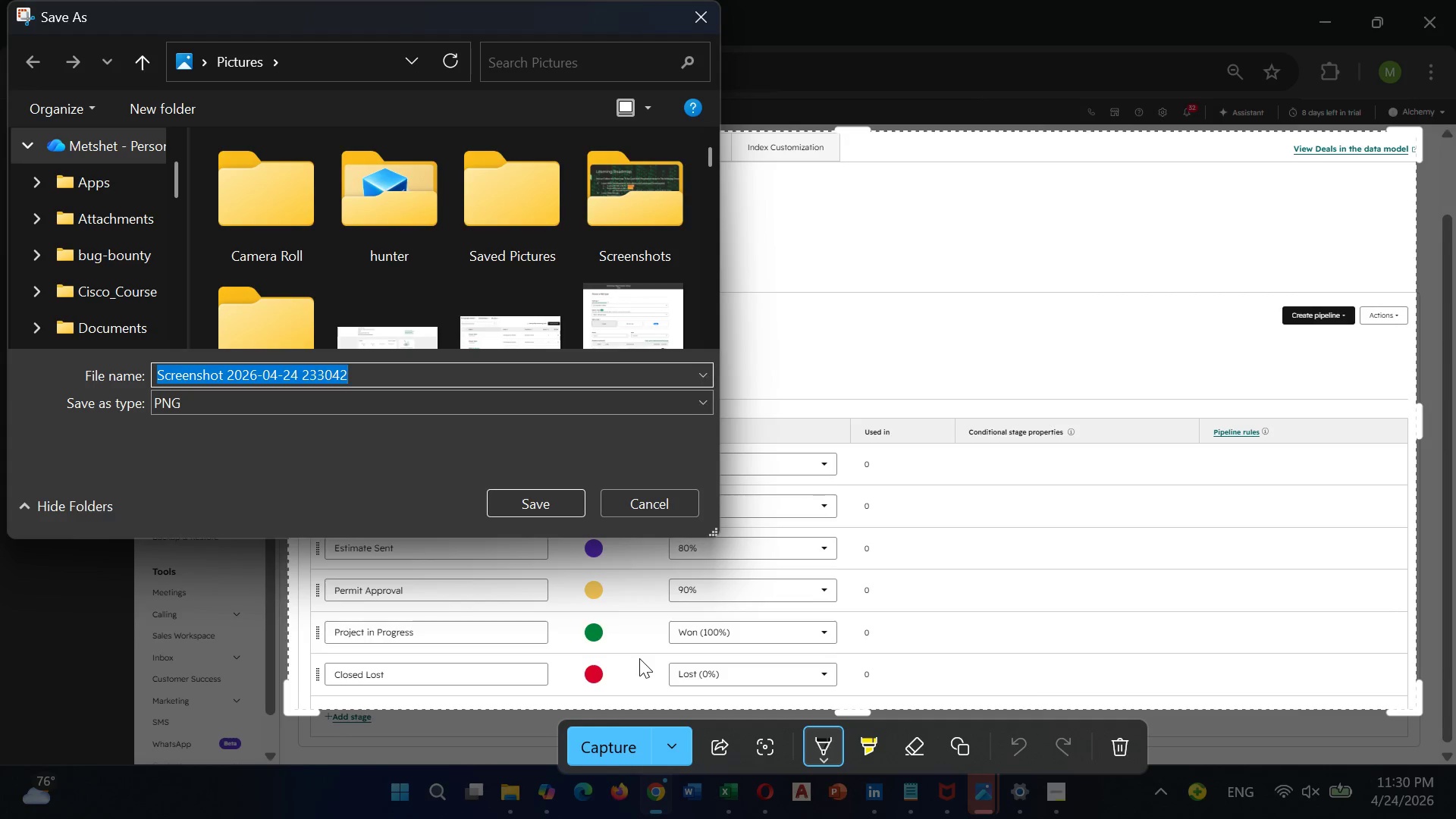 
key(Backspace)
type(pipline)
 